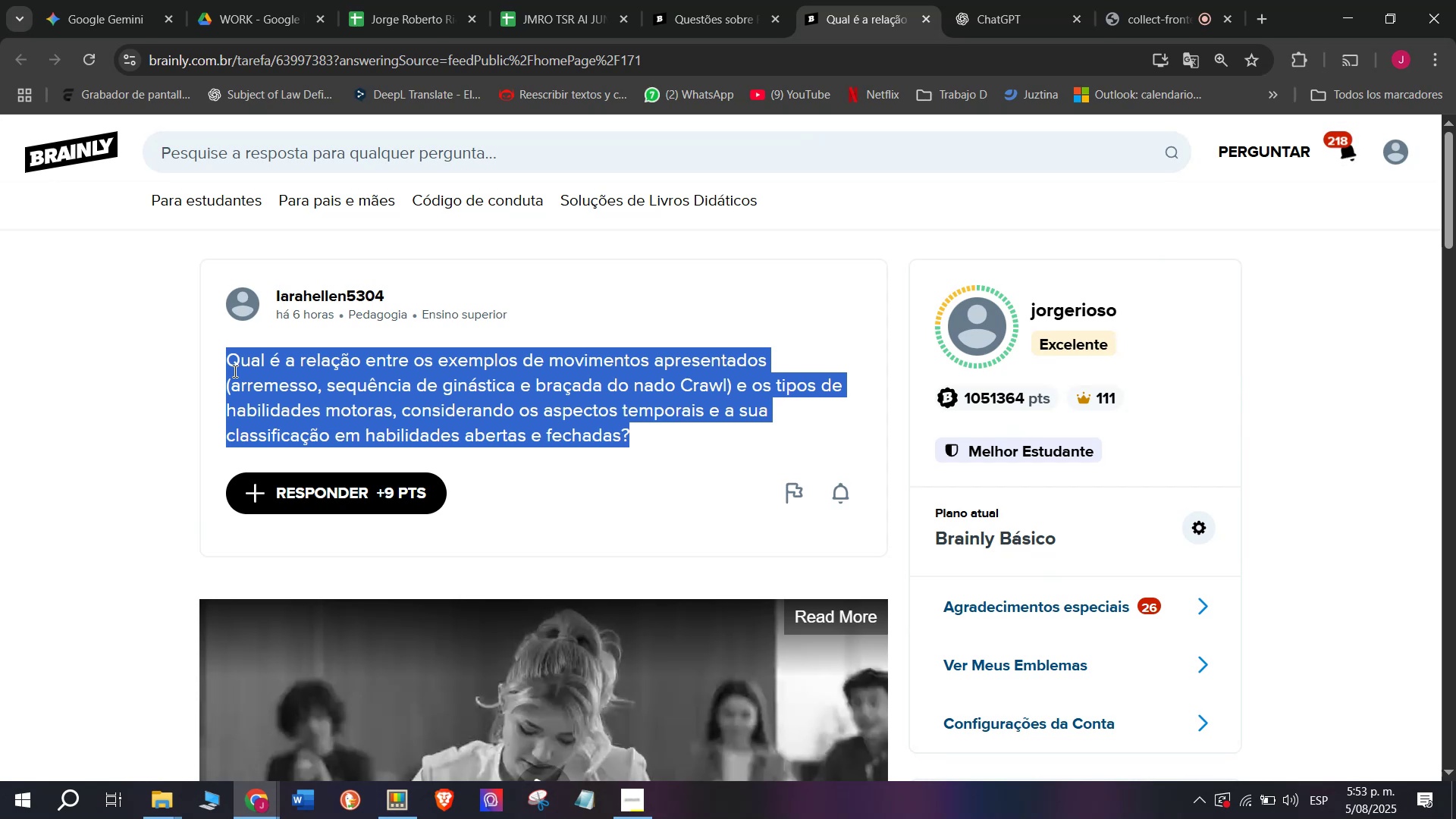 
key(Control+ControlLeft)
 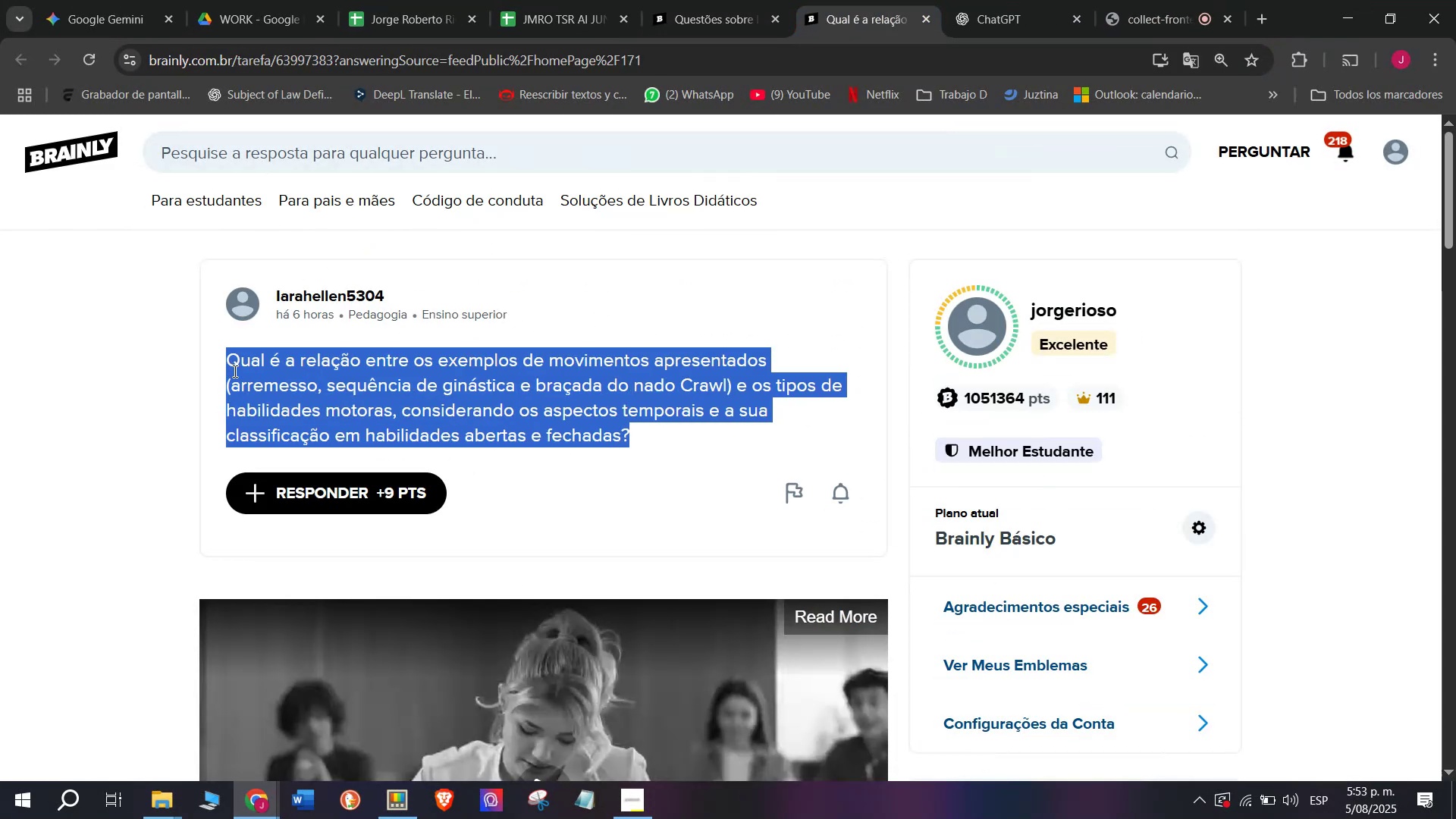 
key(Control+C)
 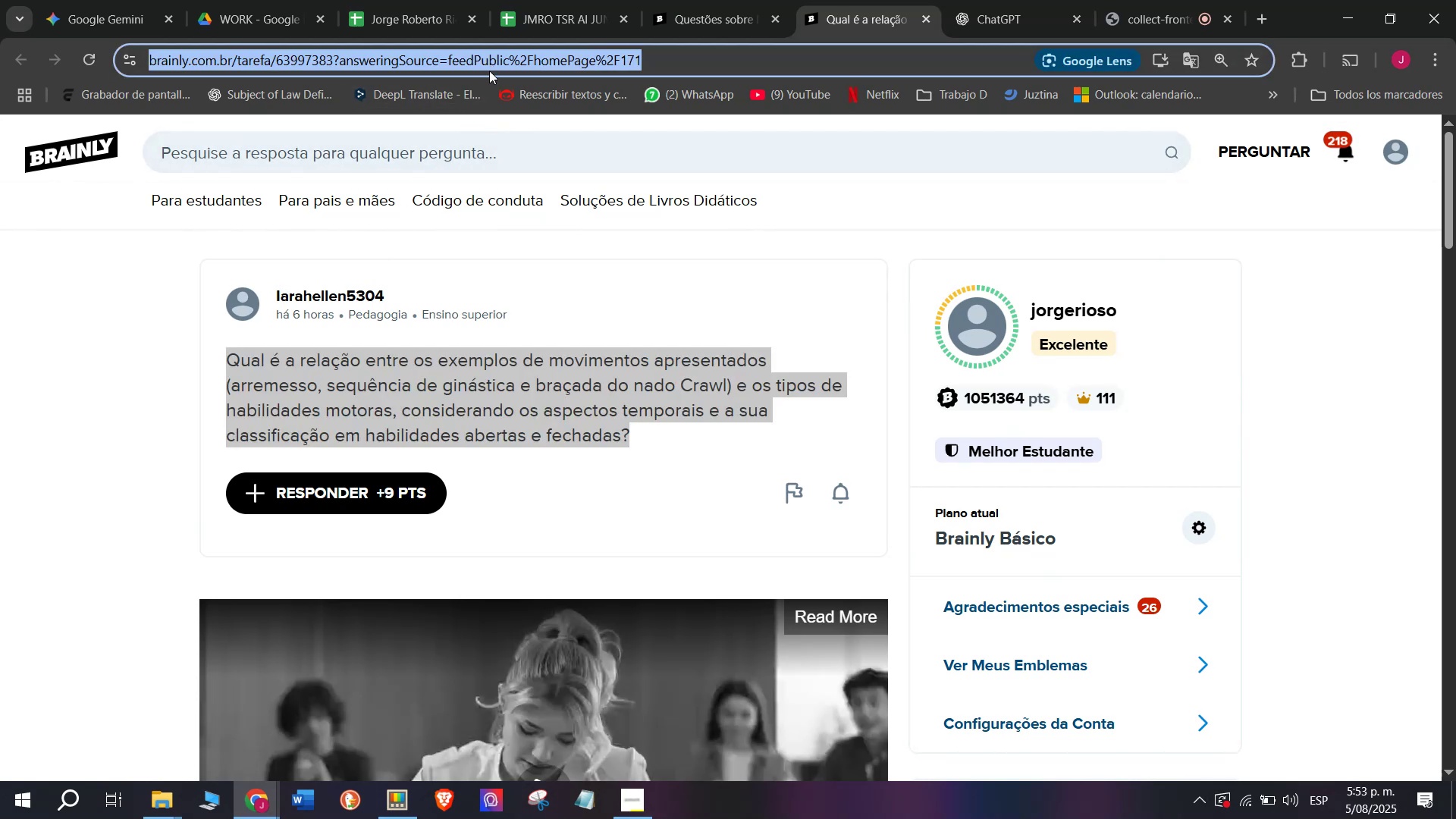 
key(Break)
 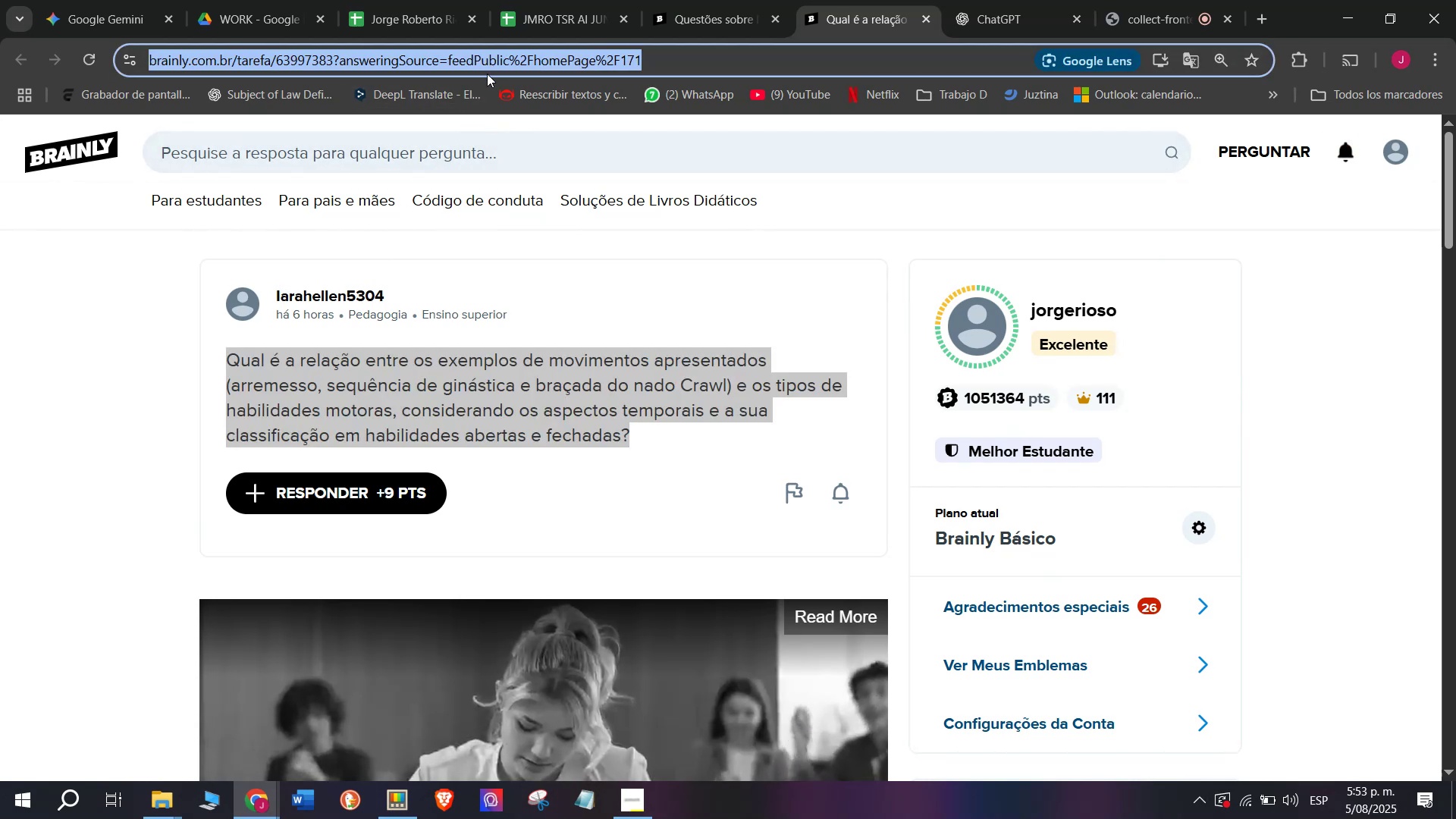 
key(Control+ControlLeft)
 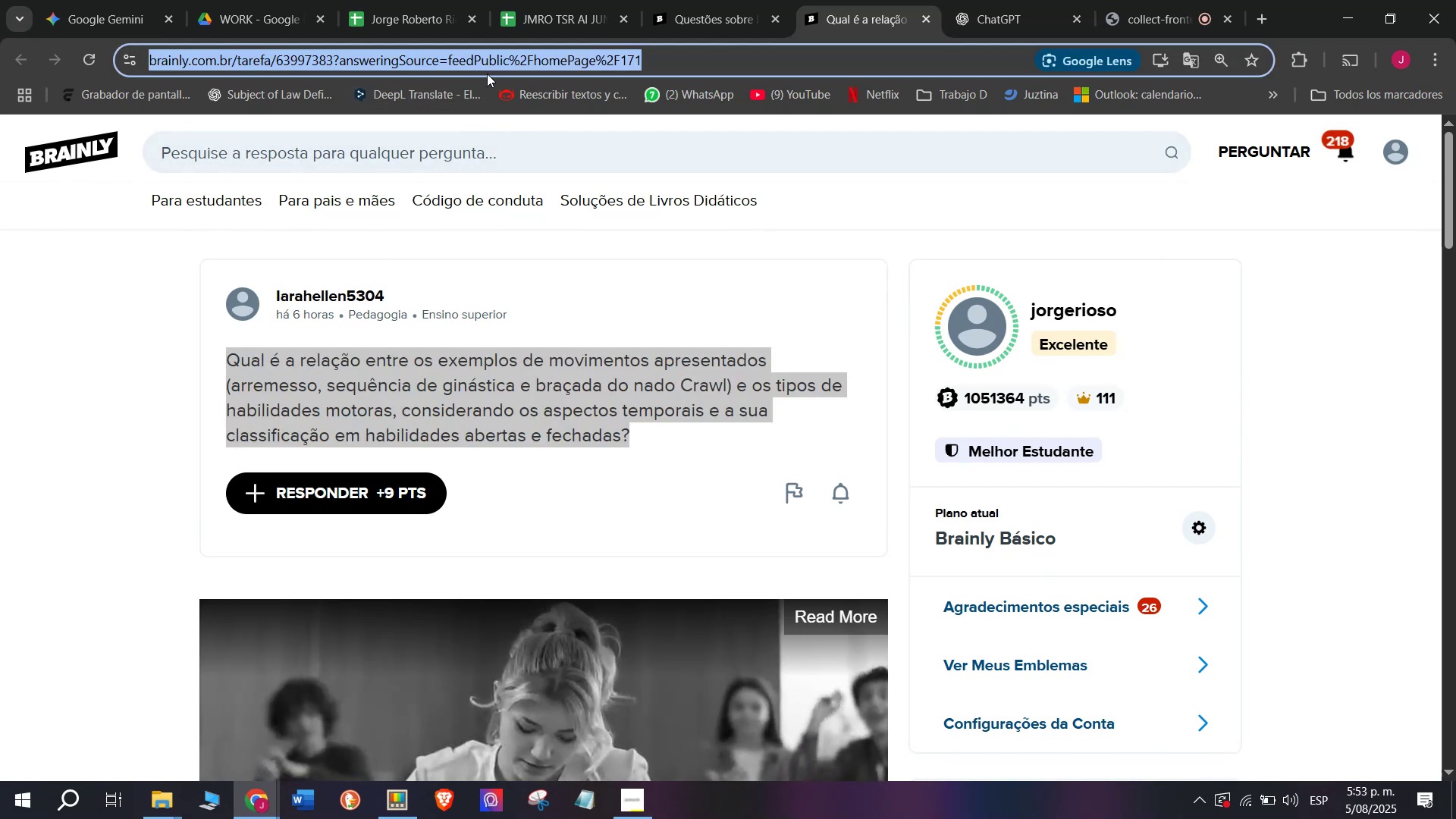 
key(Control+C)
 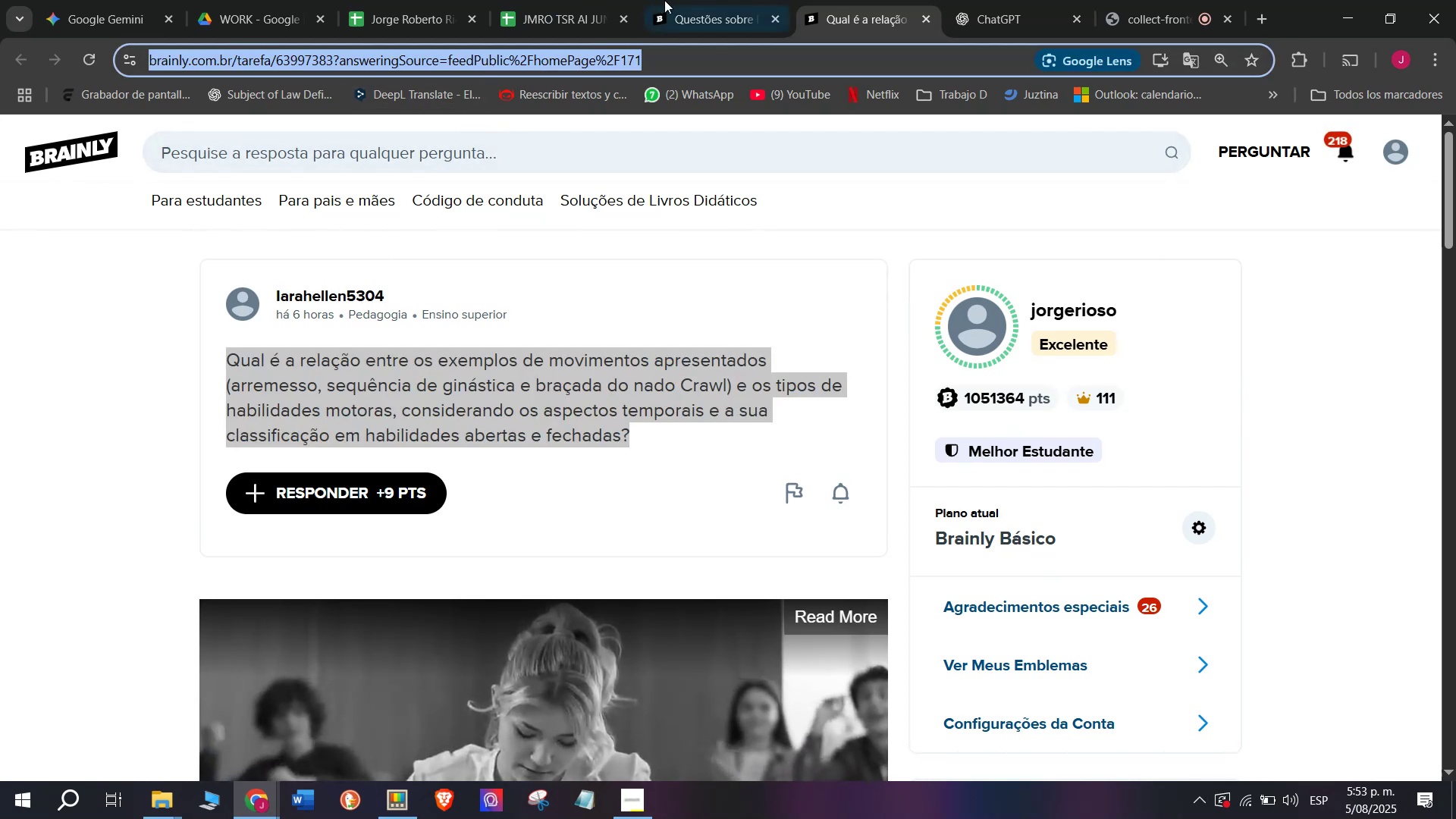 
left_click([573, 0])
 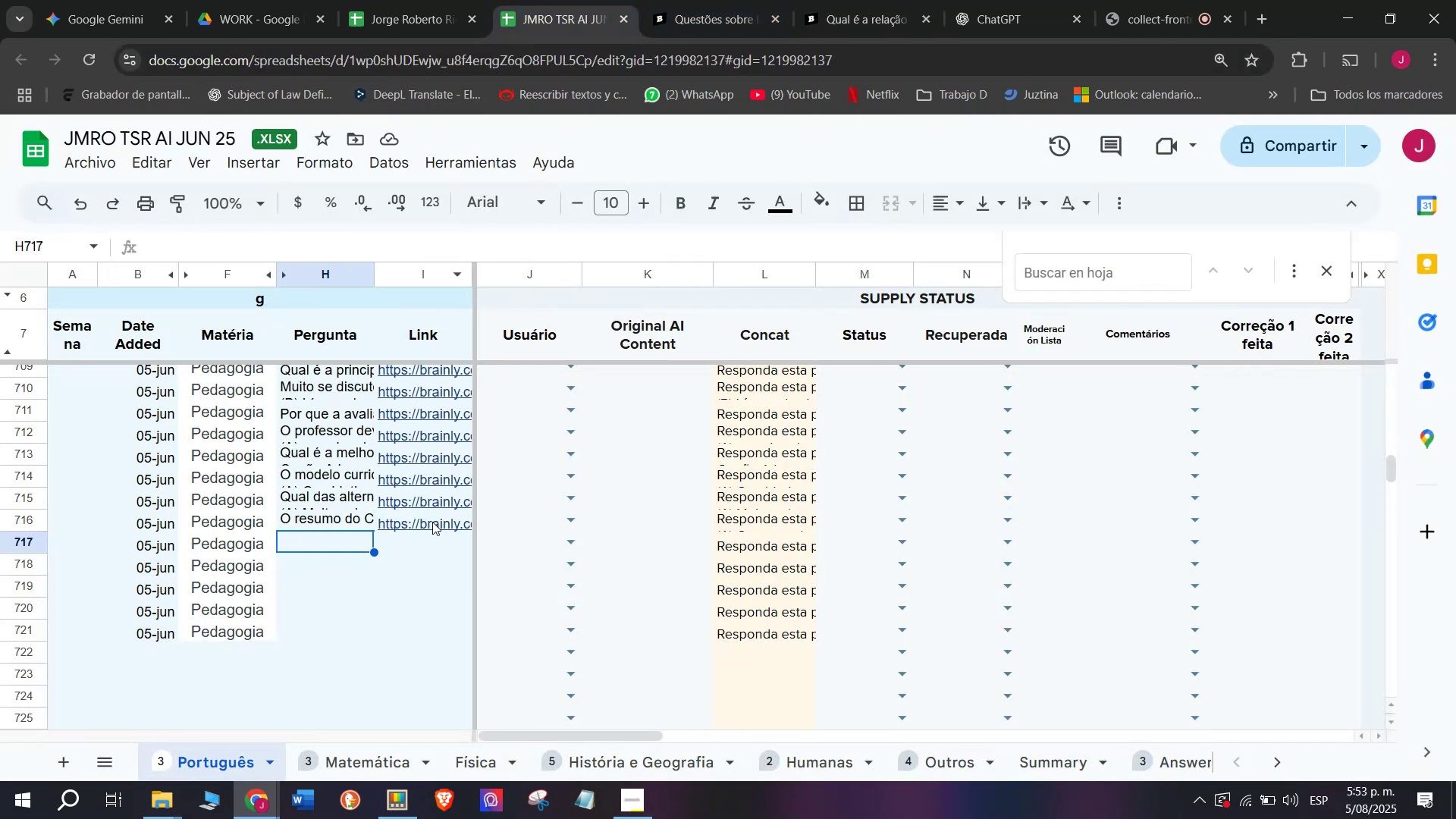 
left_click([427, 536])
 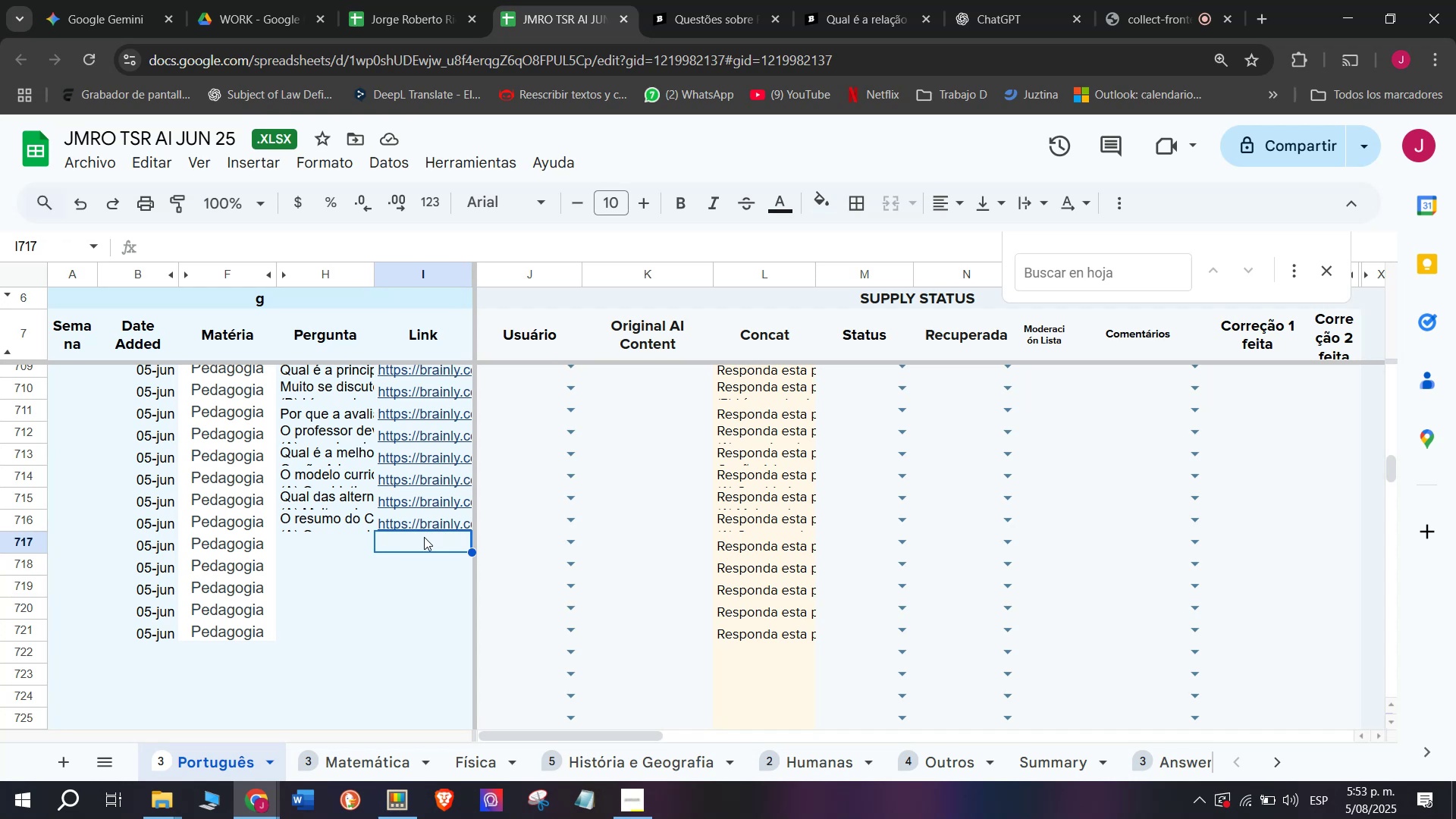 
wait(6.56)
 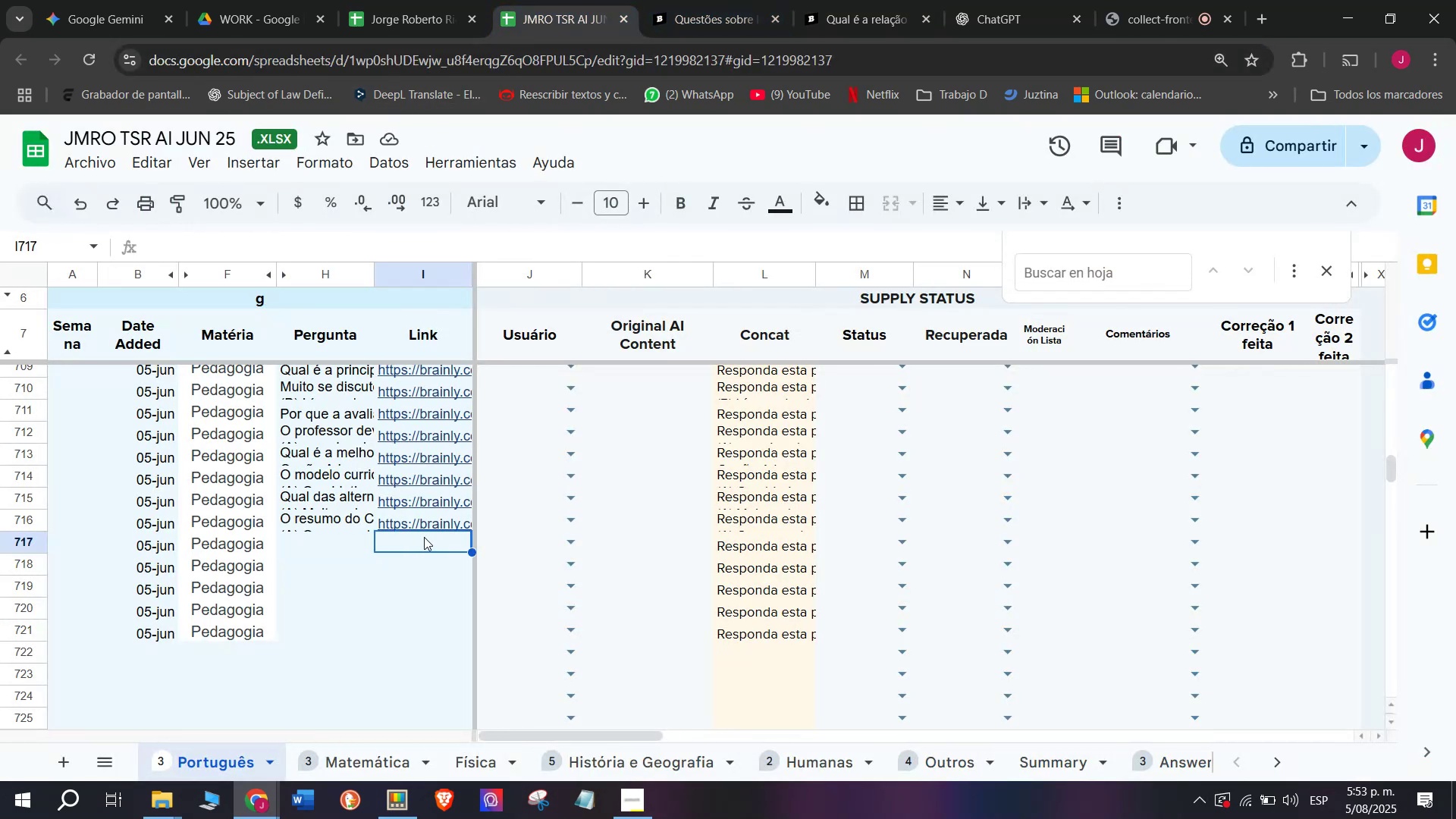 
key(Control+ControlLeft)
 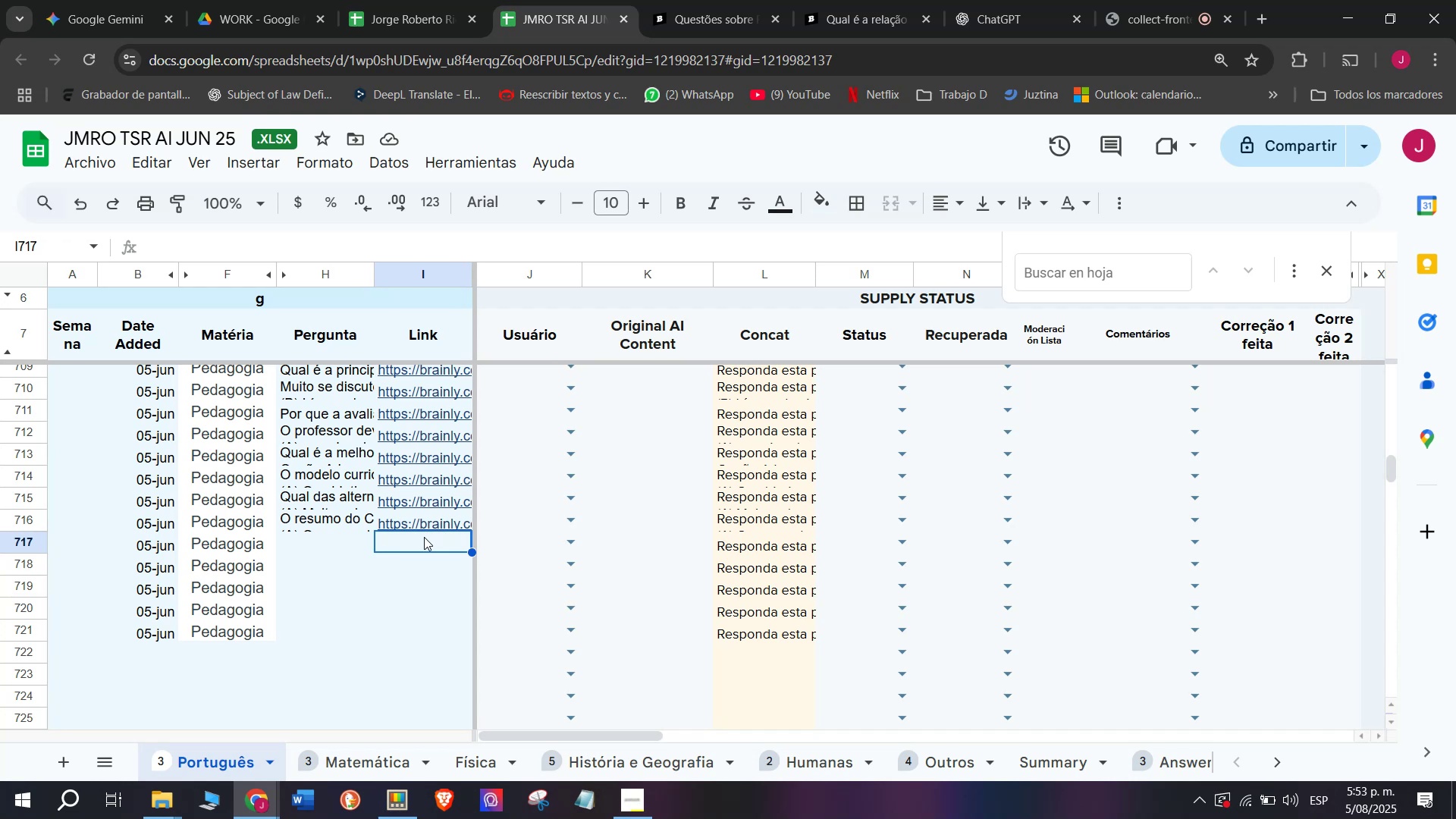 
key(Z)
 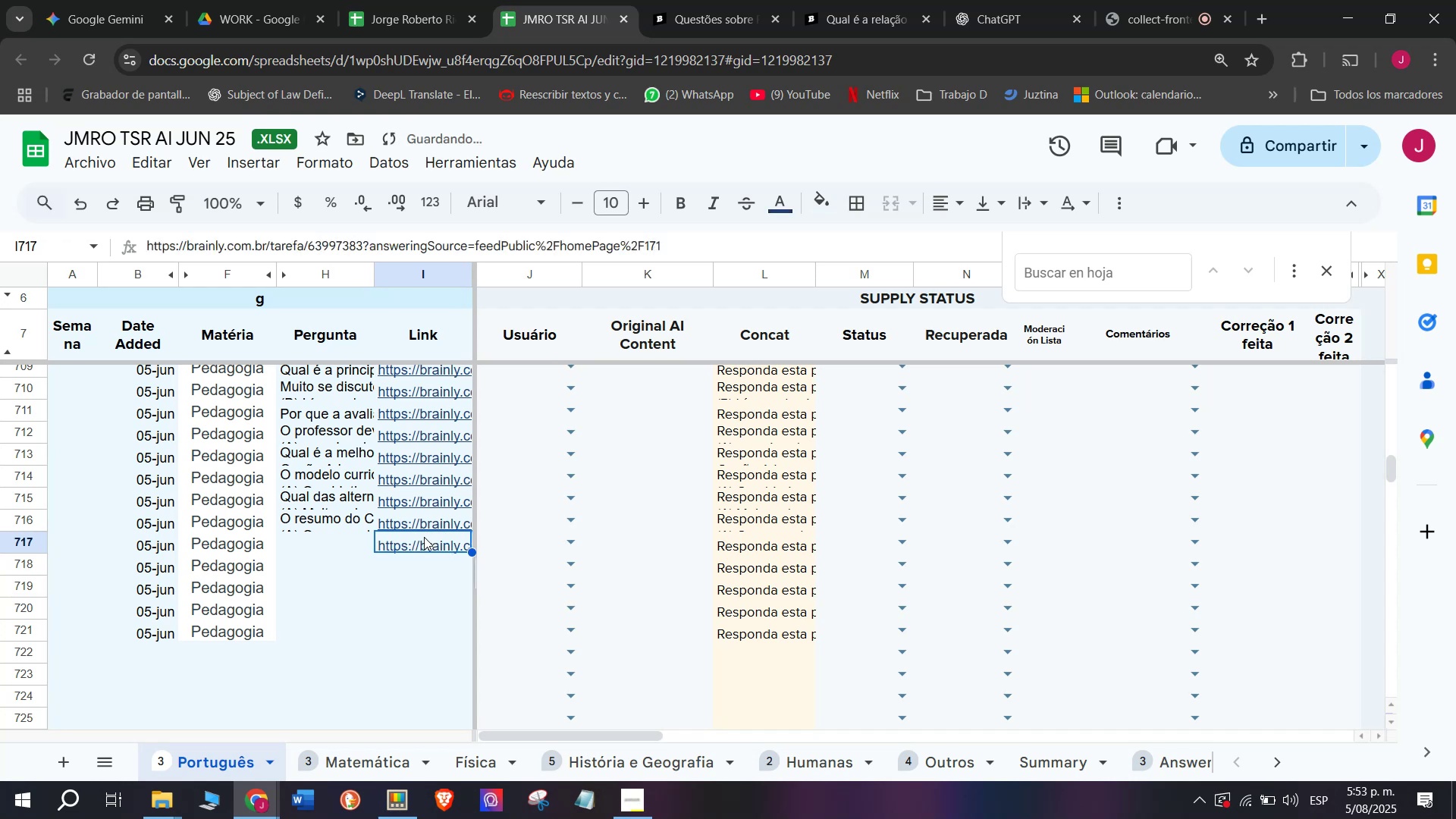 
key(Control+V)
 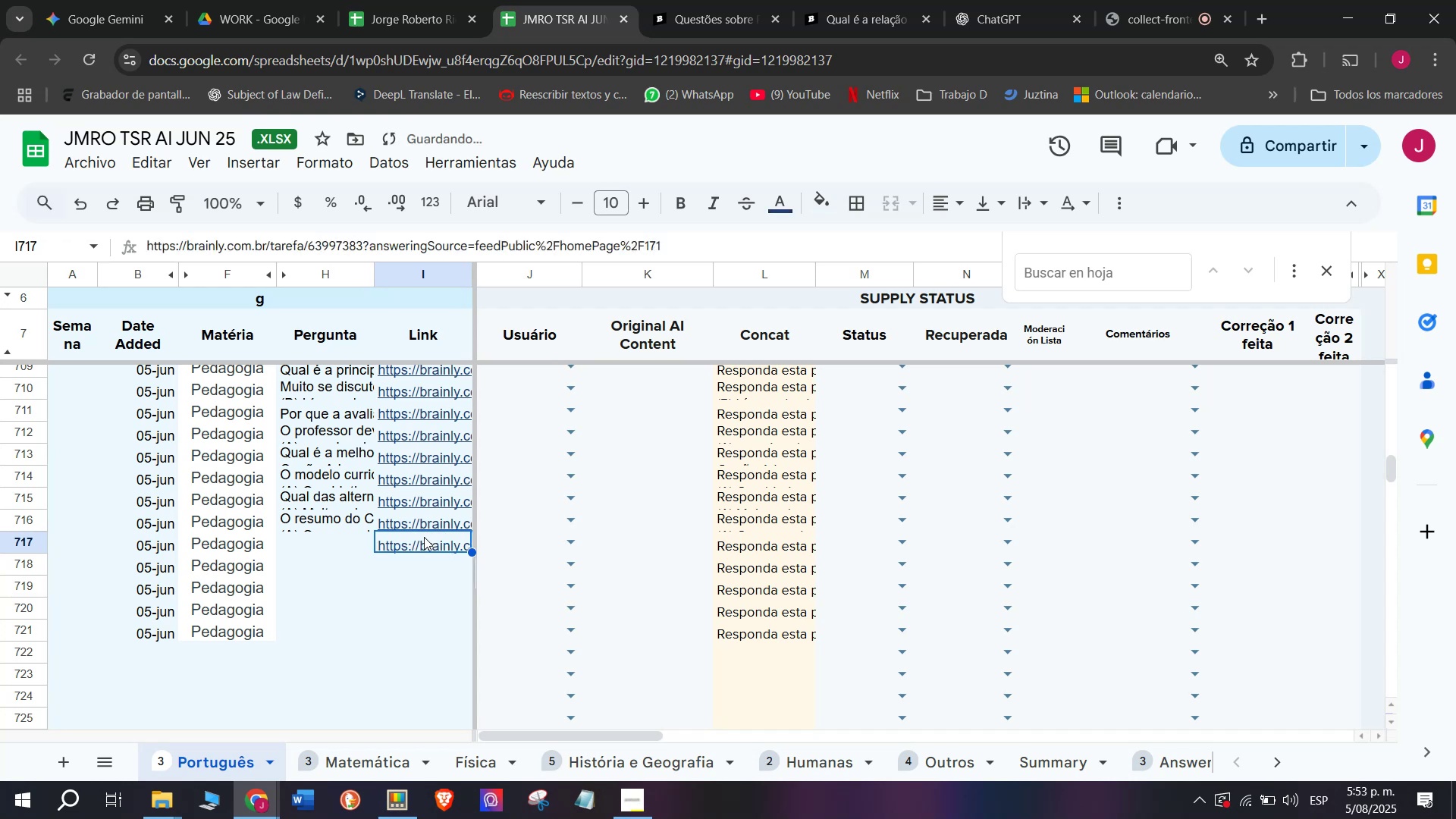 
key(Backspace)
 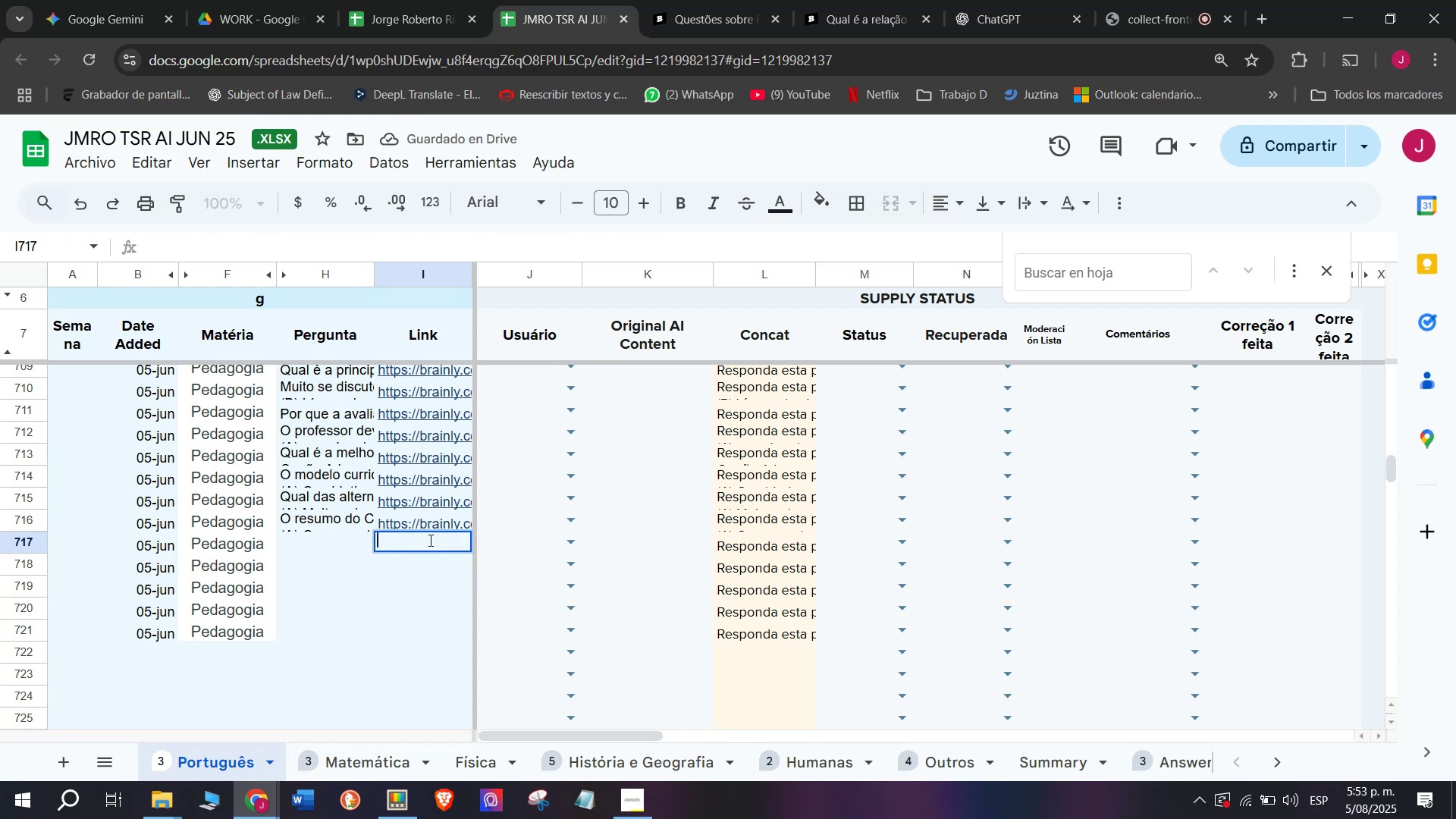 
key(Control+ControlLeft)
 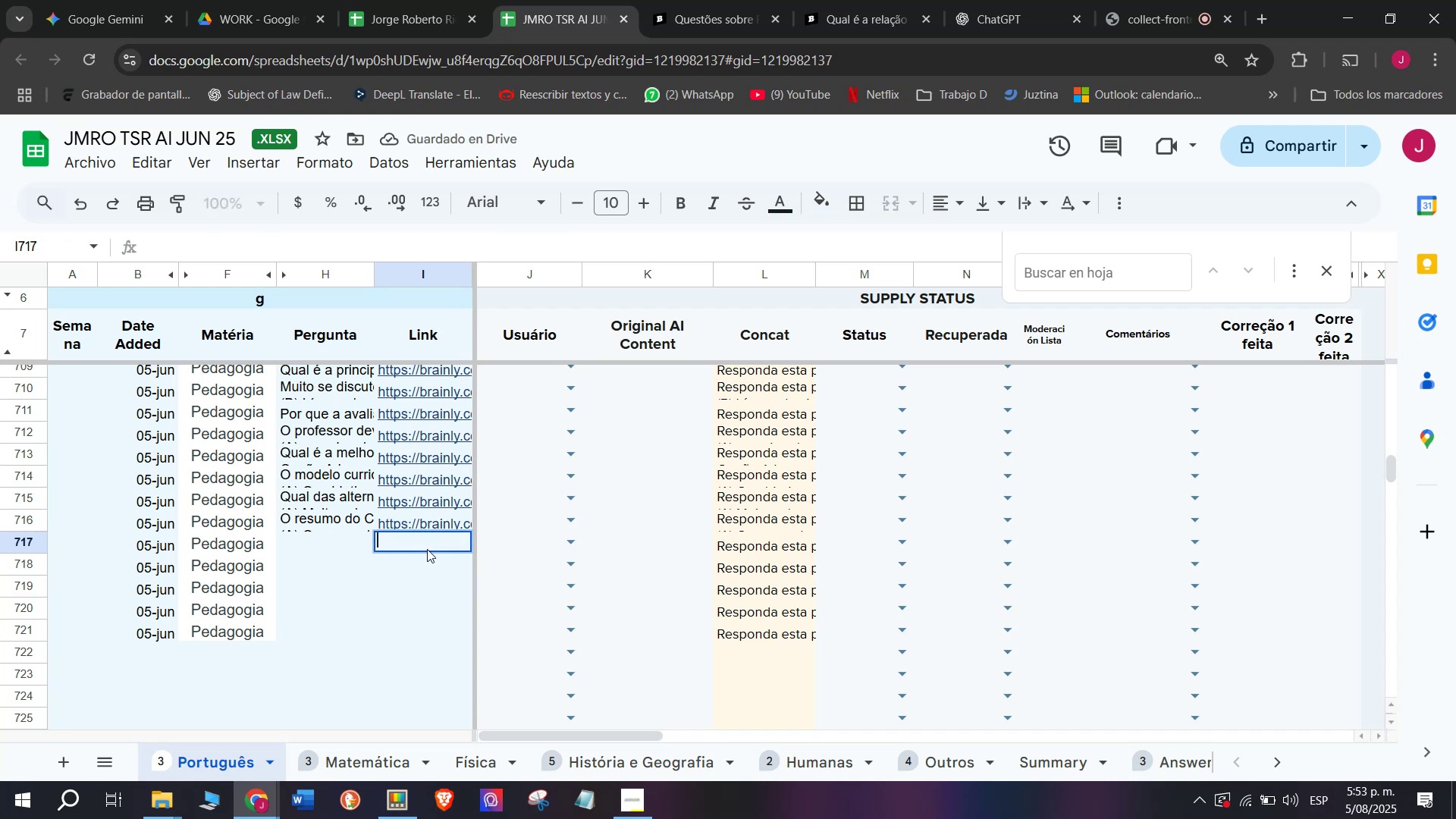 
key(Z)
 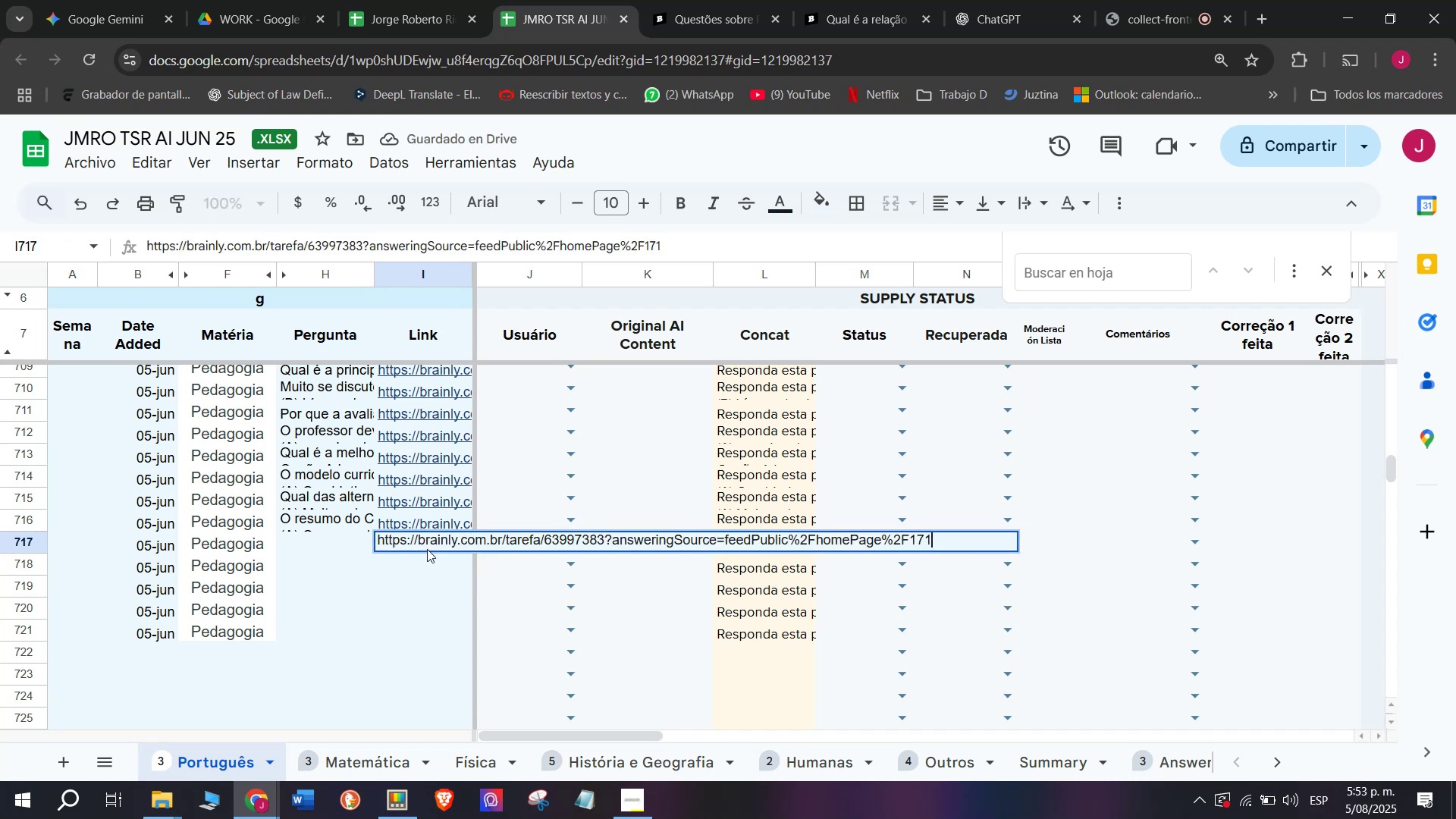 
key(Control+V)
 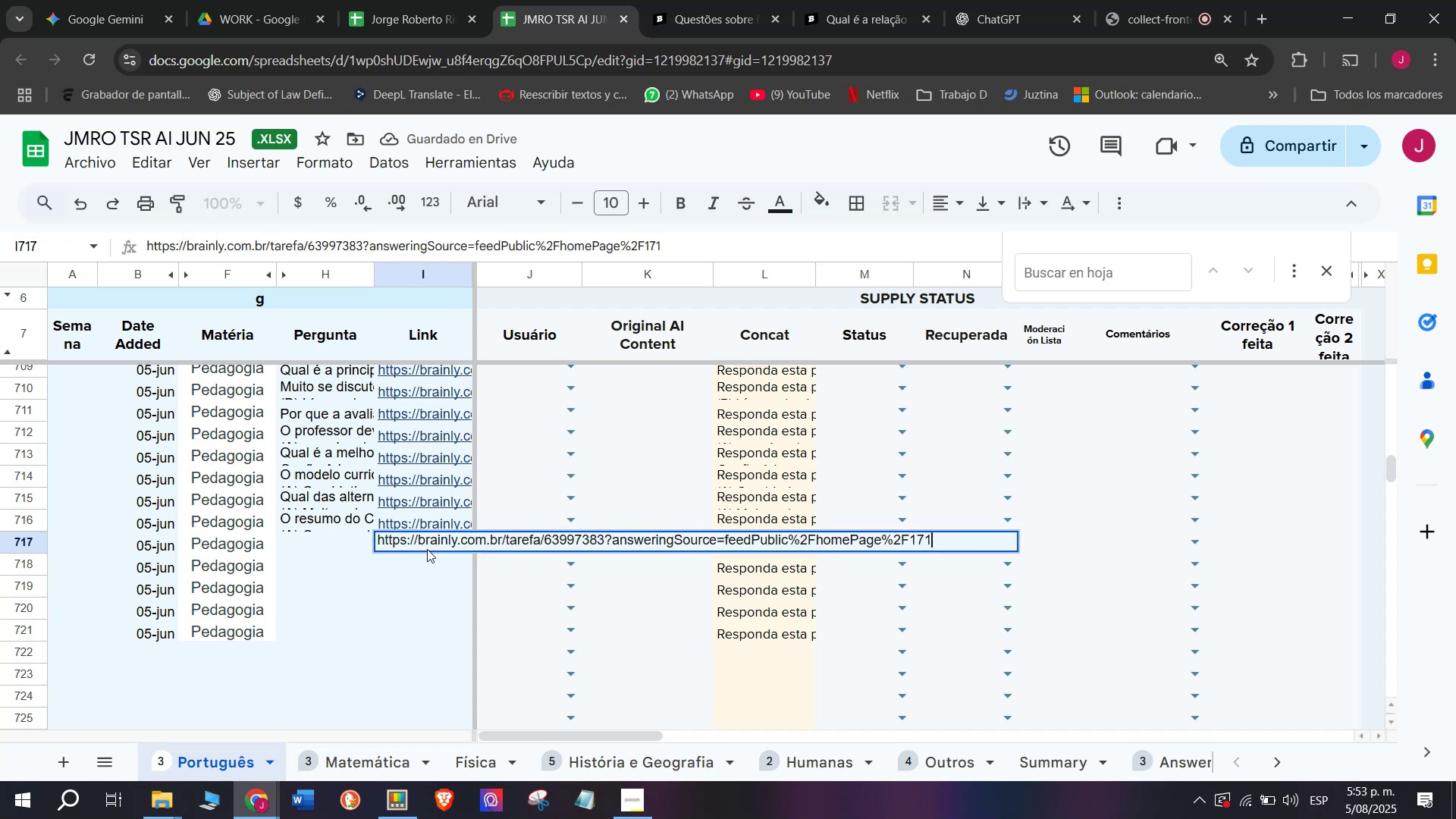 
key(Enter)
 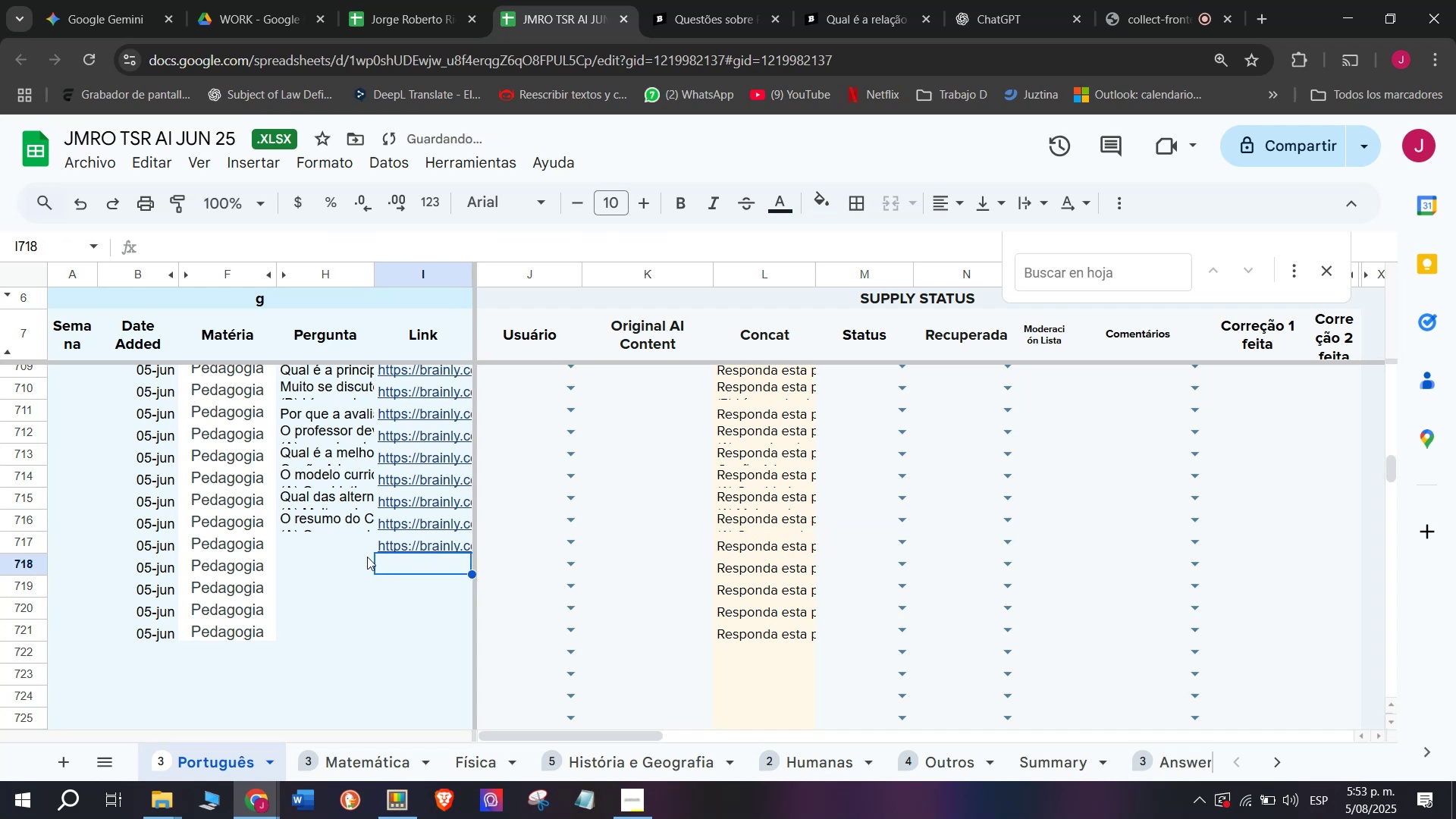 
left_click([356, 557])
 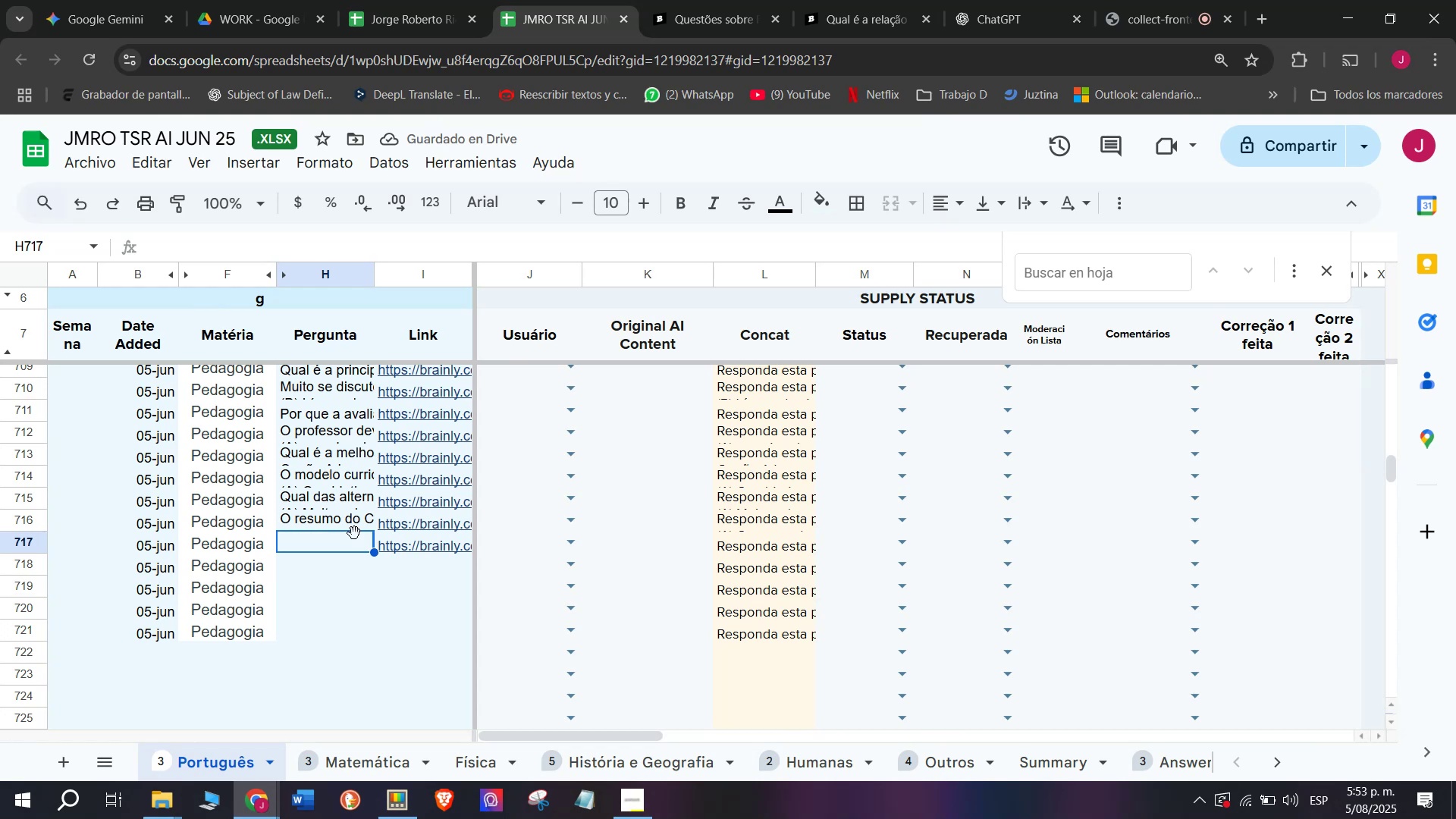 
left_click([347, 540])
 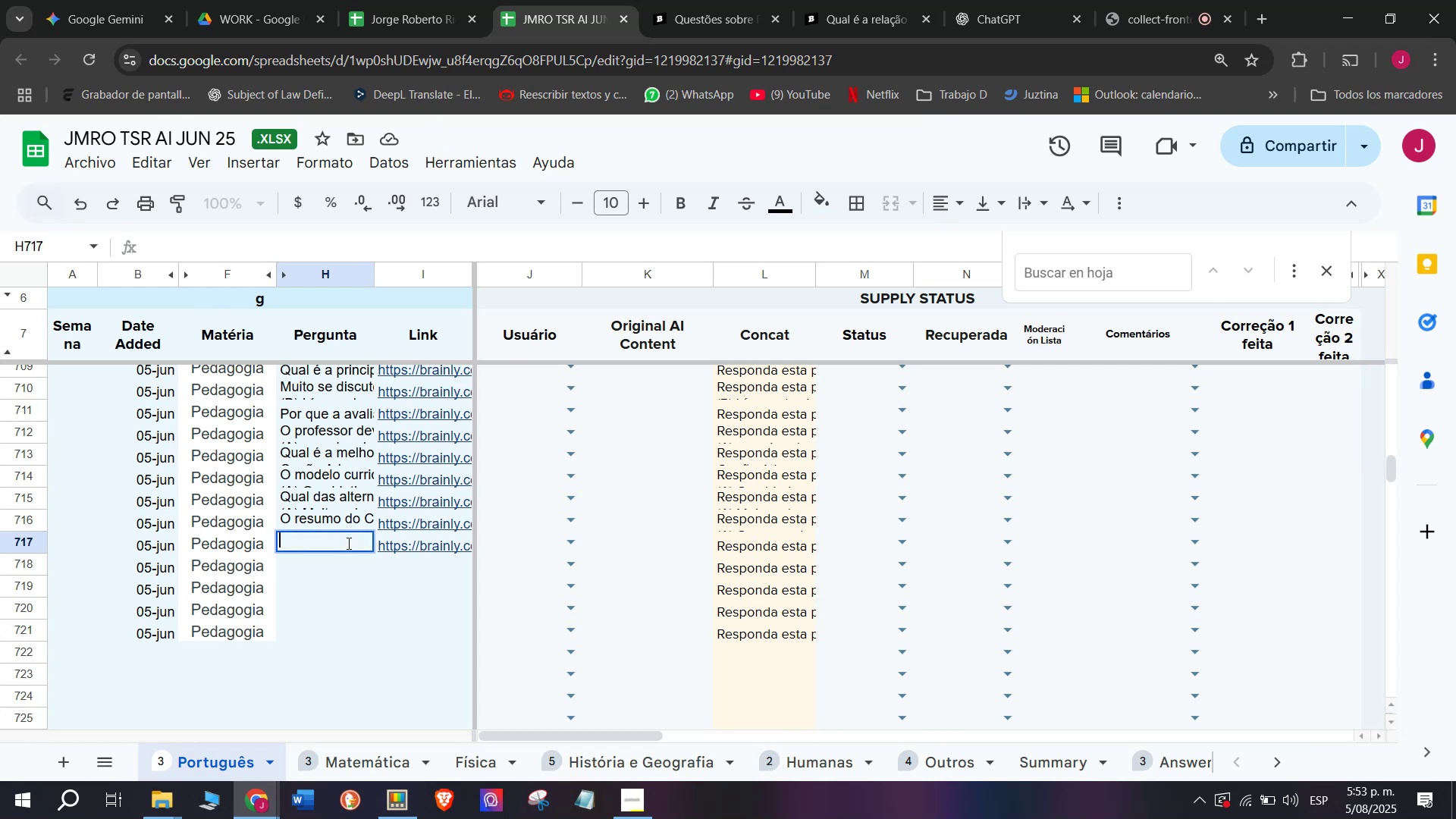 
wait(5.02)
 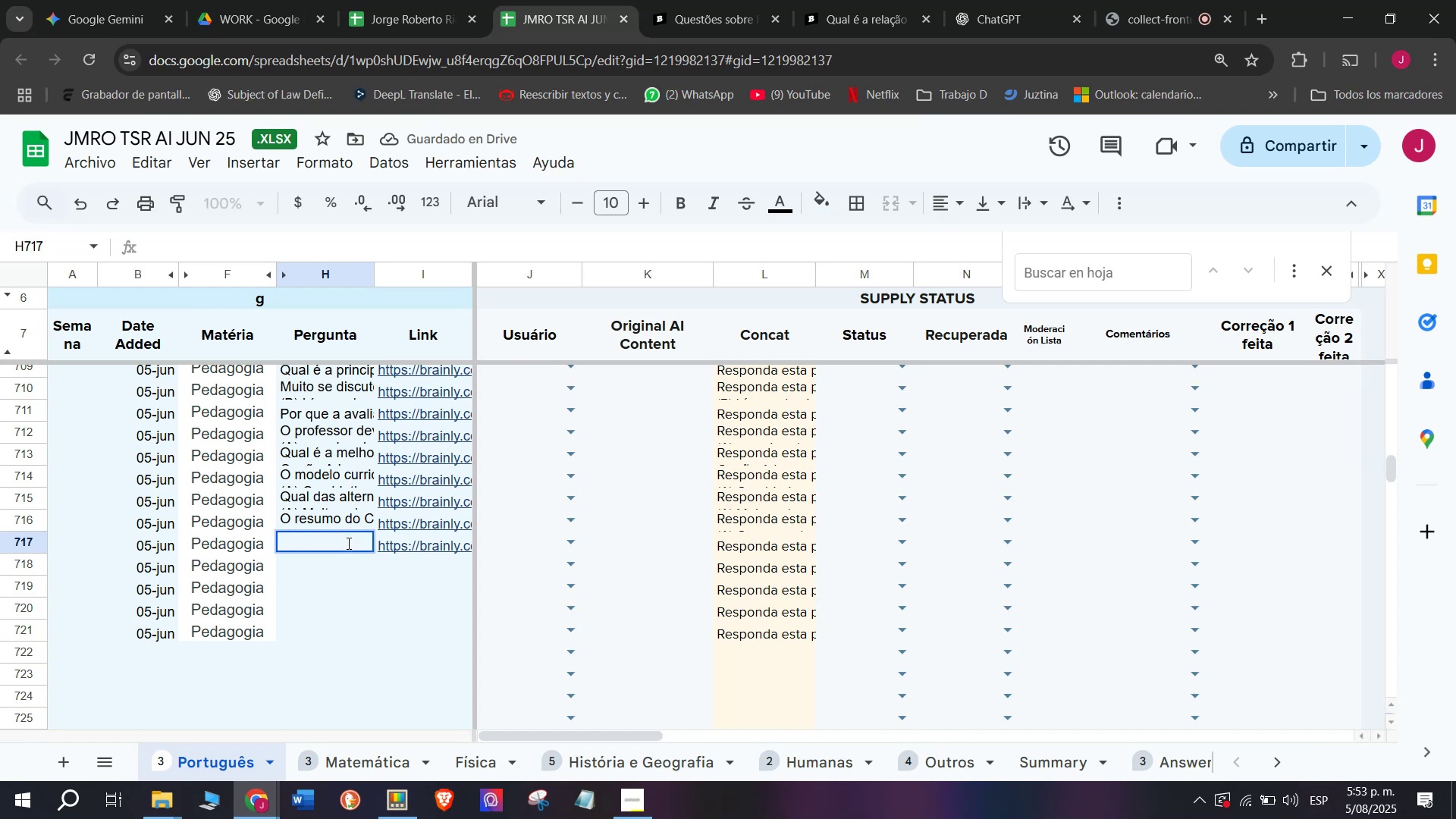 
key(Meta+MetaLeft)
 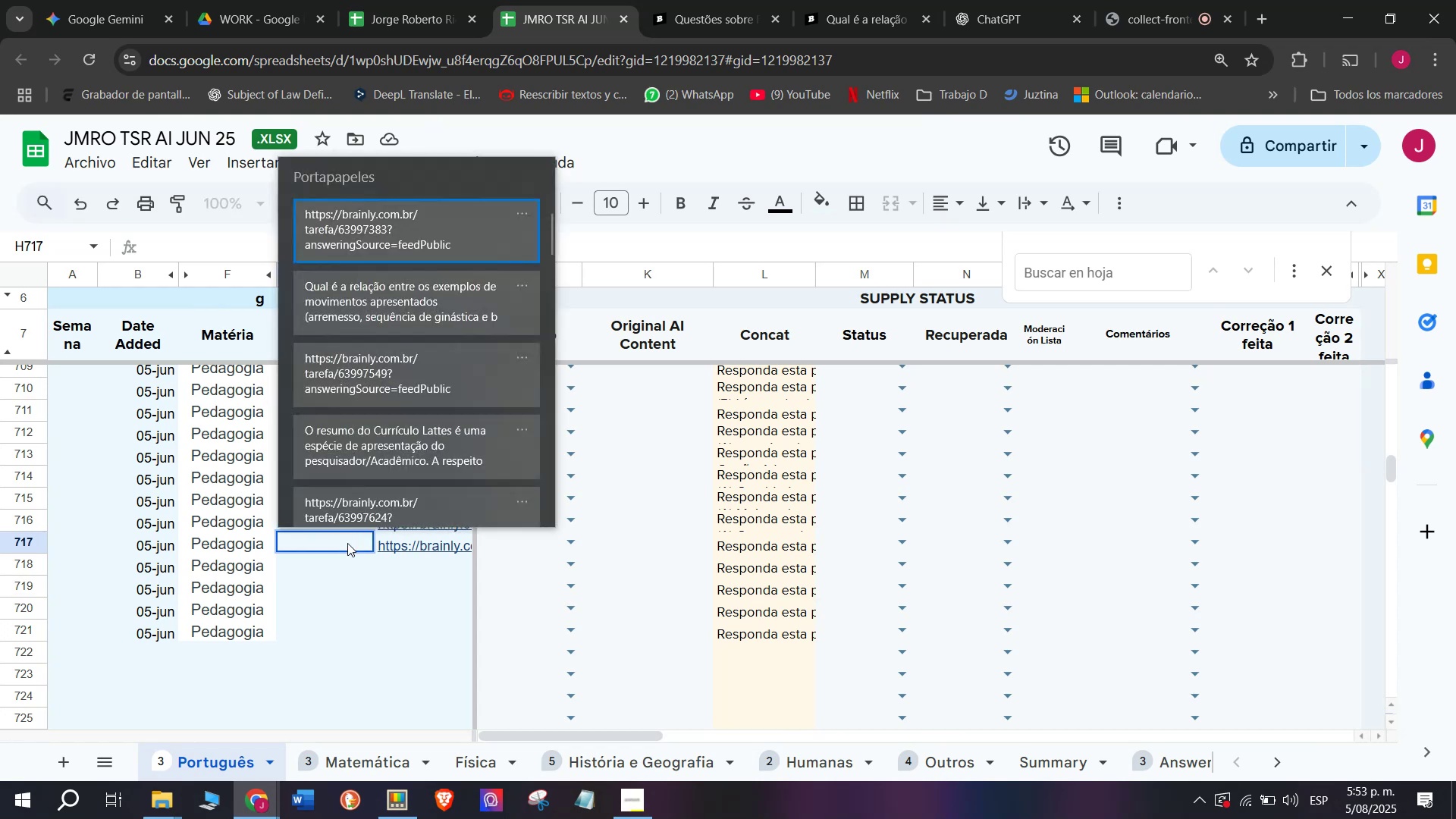 
key(C)
 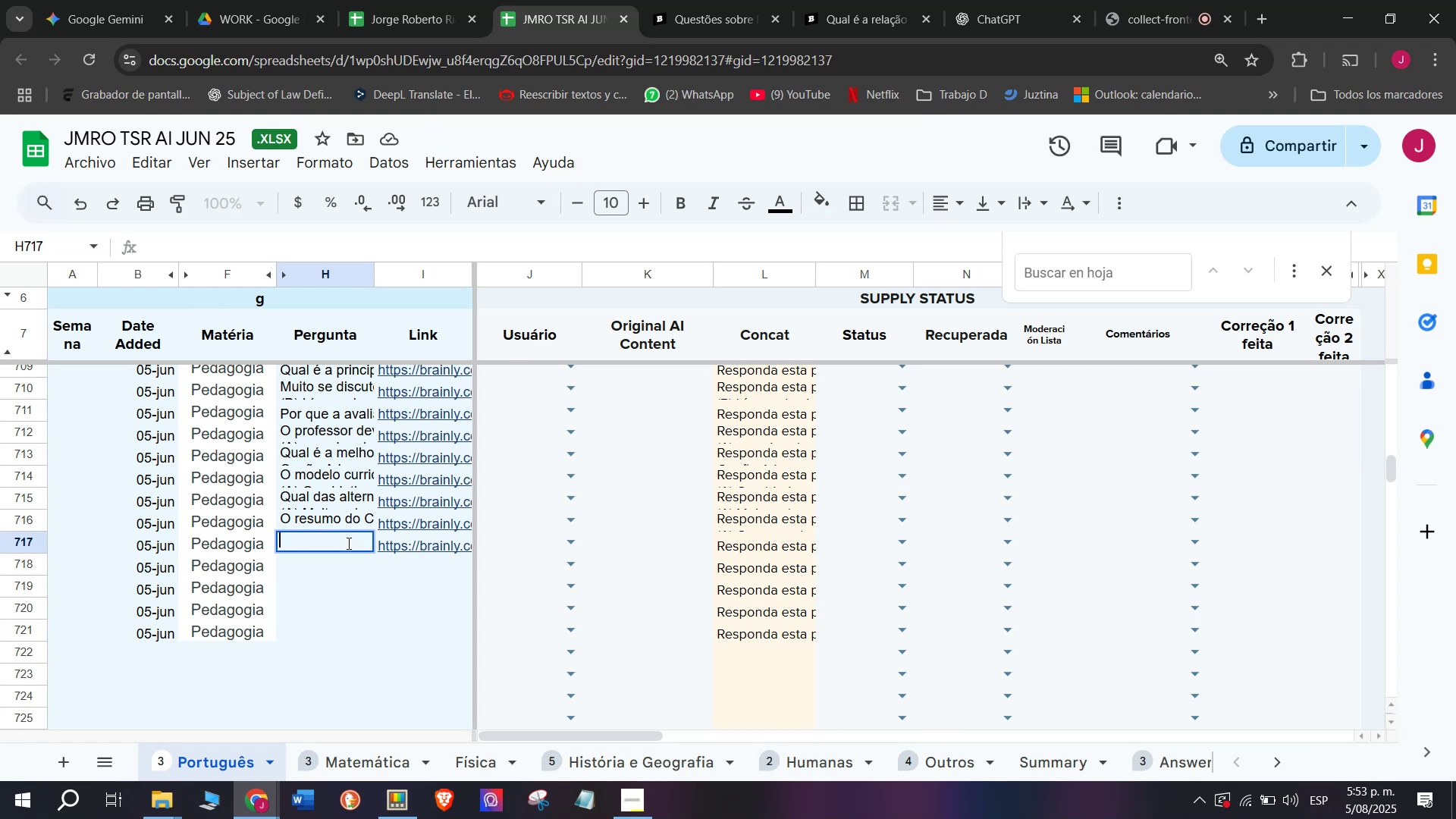 
key(Meta+V)
 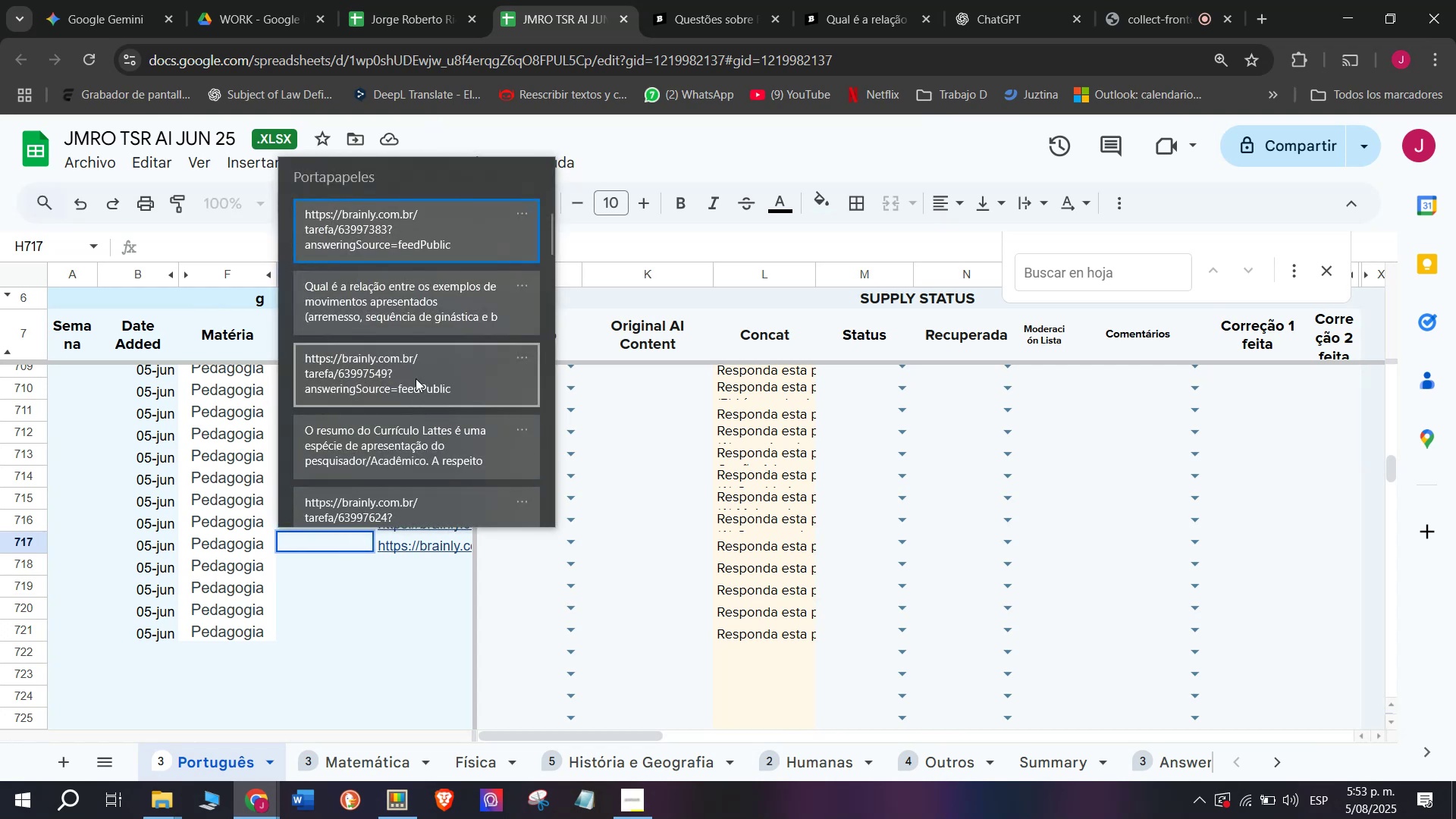 
left_click([416, 320])
 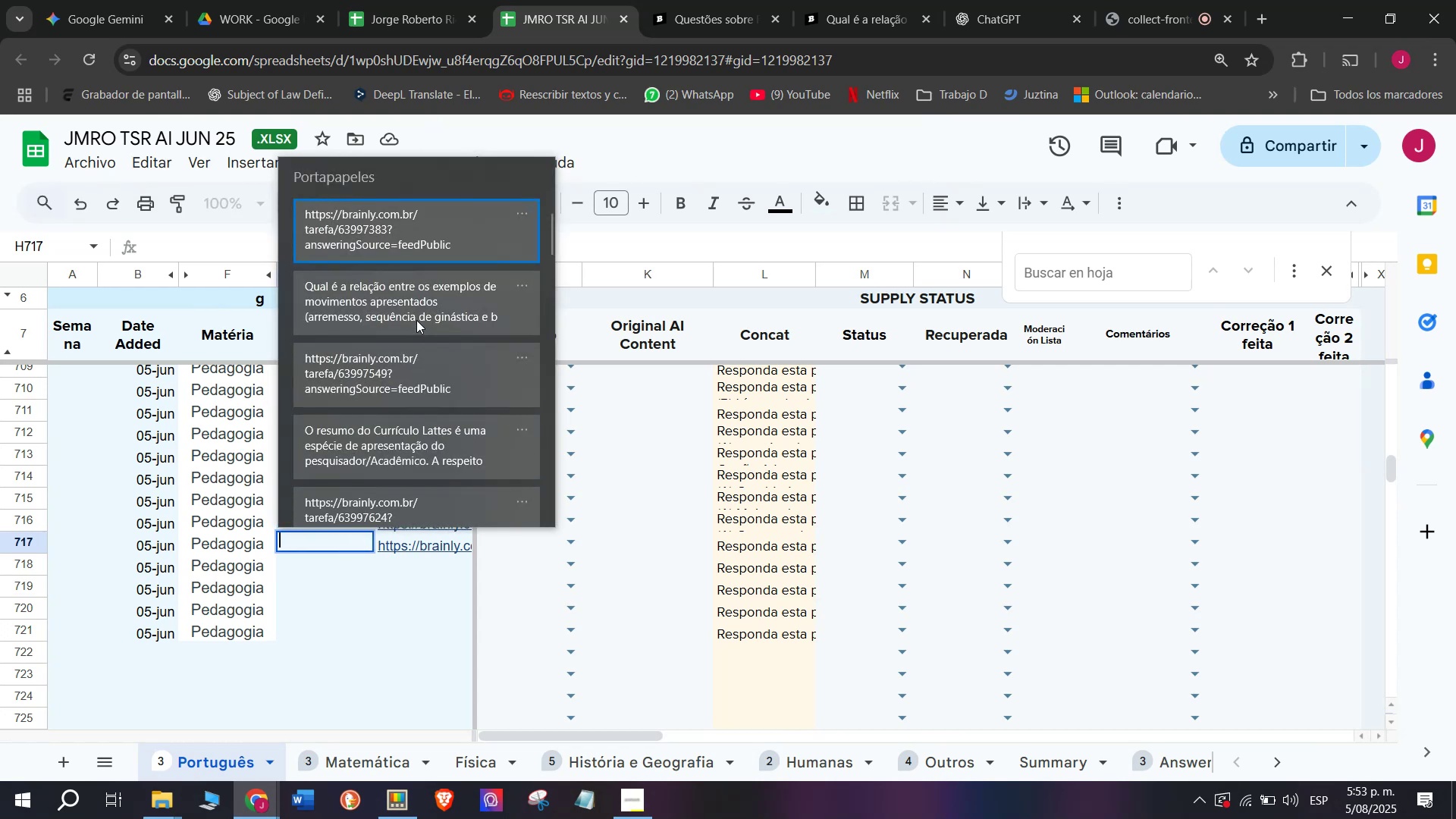 
key(Control+ControlLeft)
 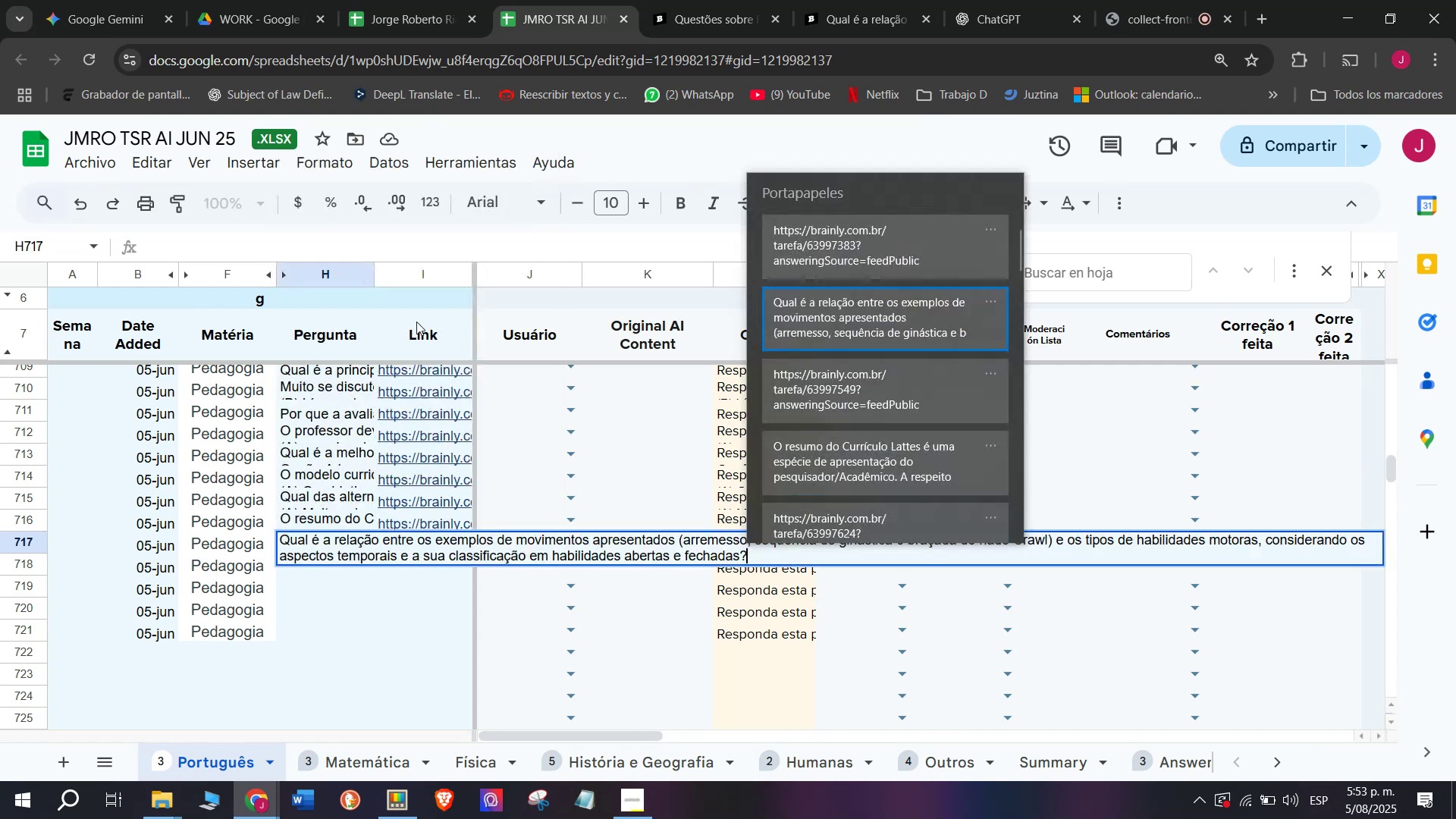 
key(Control+V)
 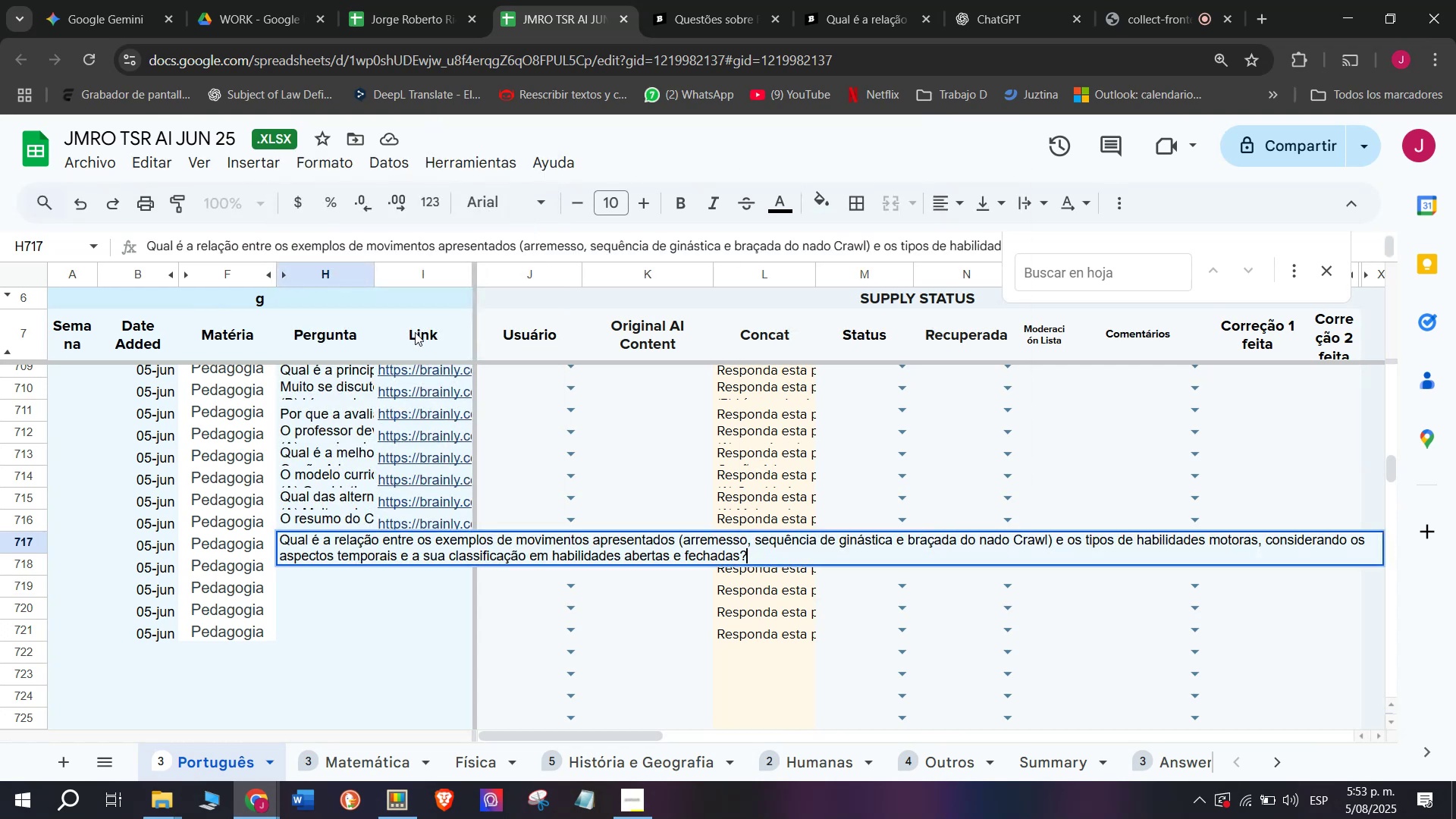 
key(Enter)
 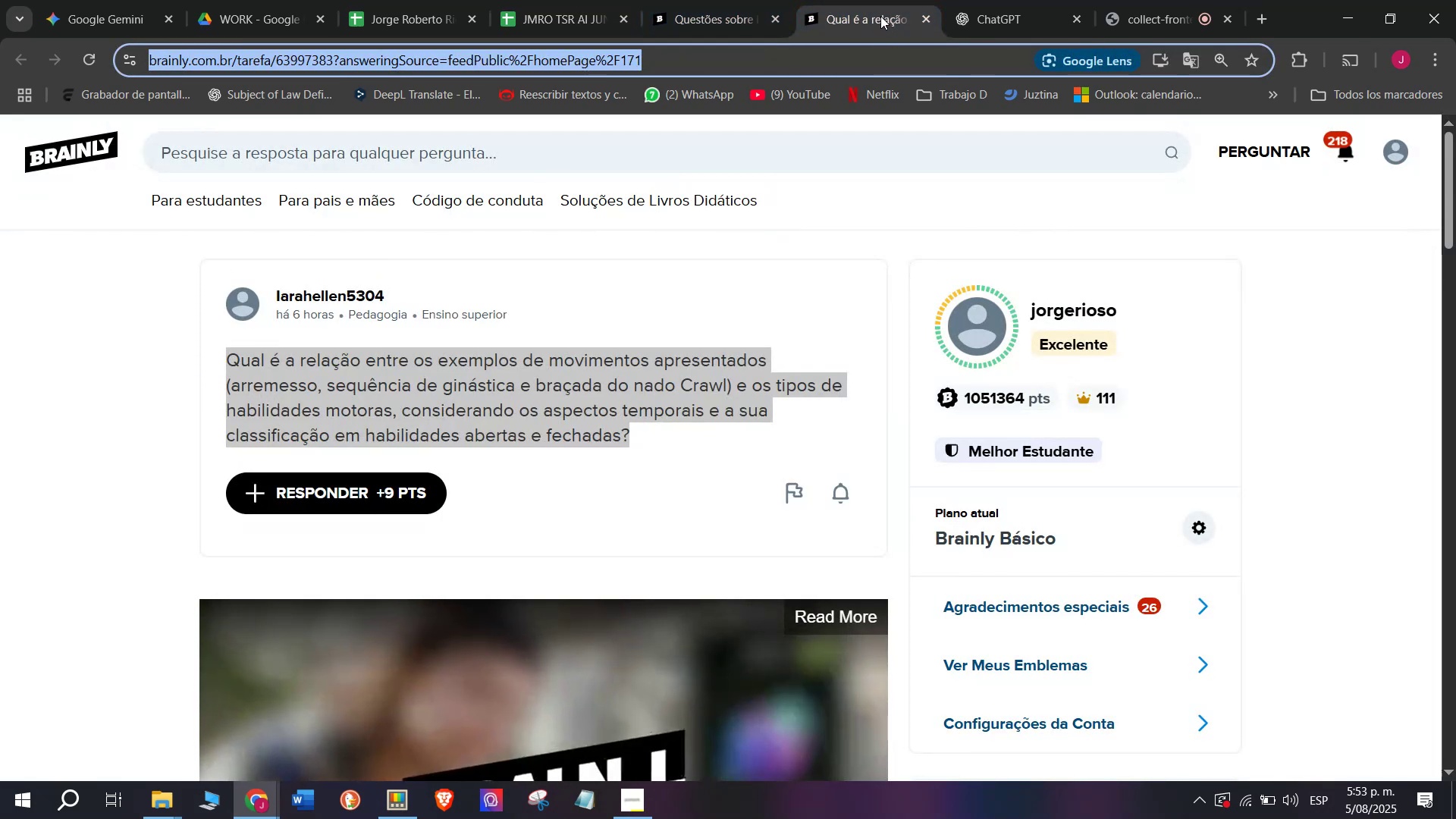 
wait(6.88)
 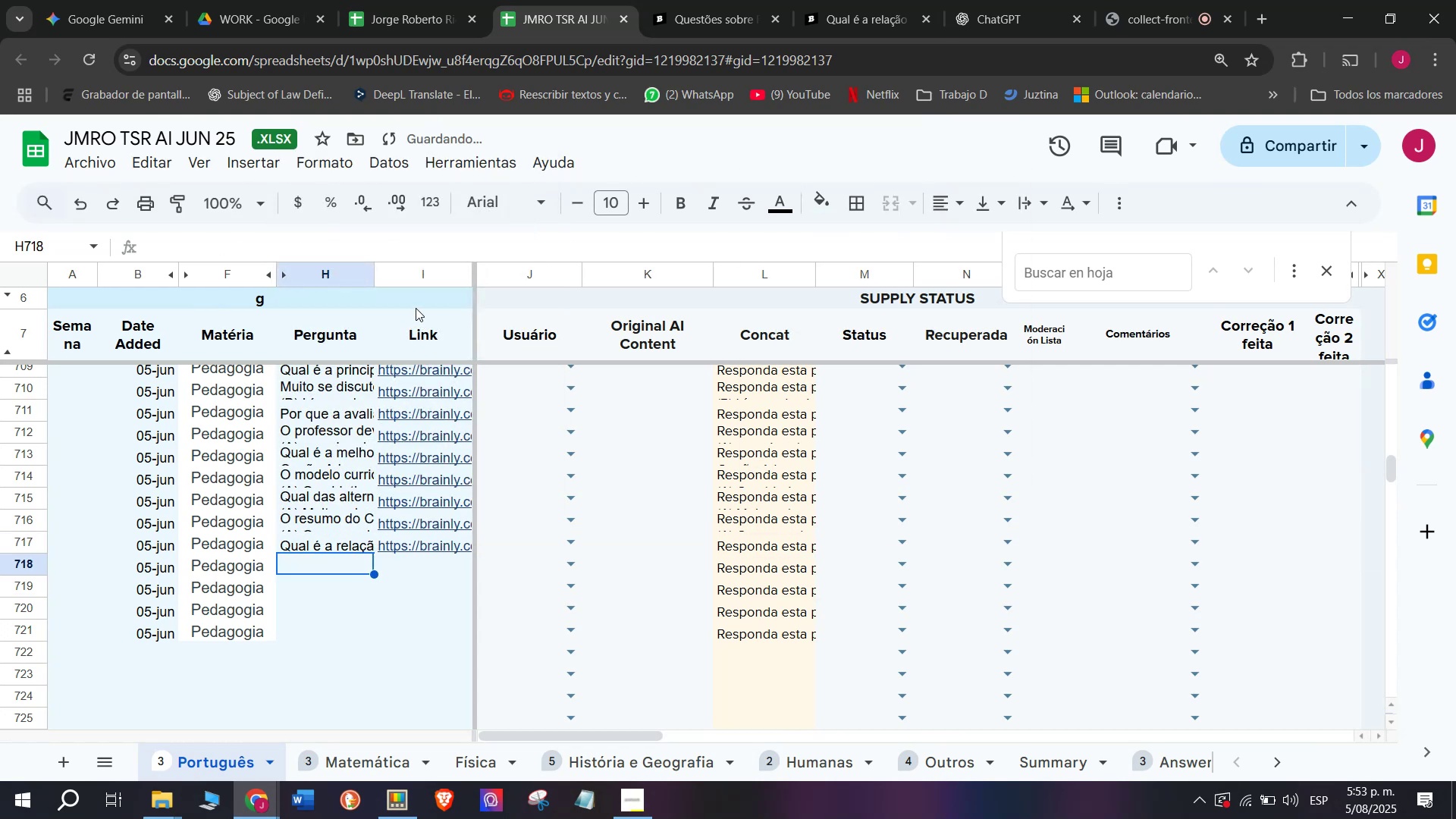 
left_click([876, 0])
 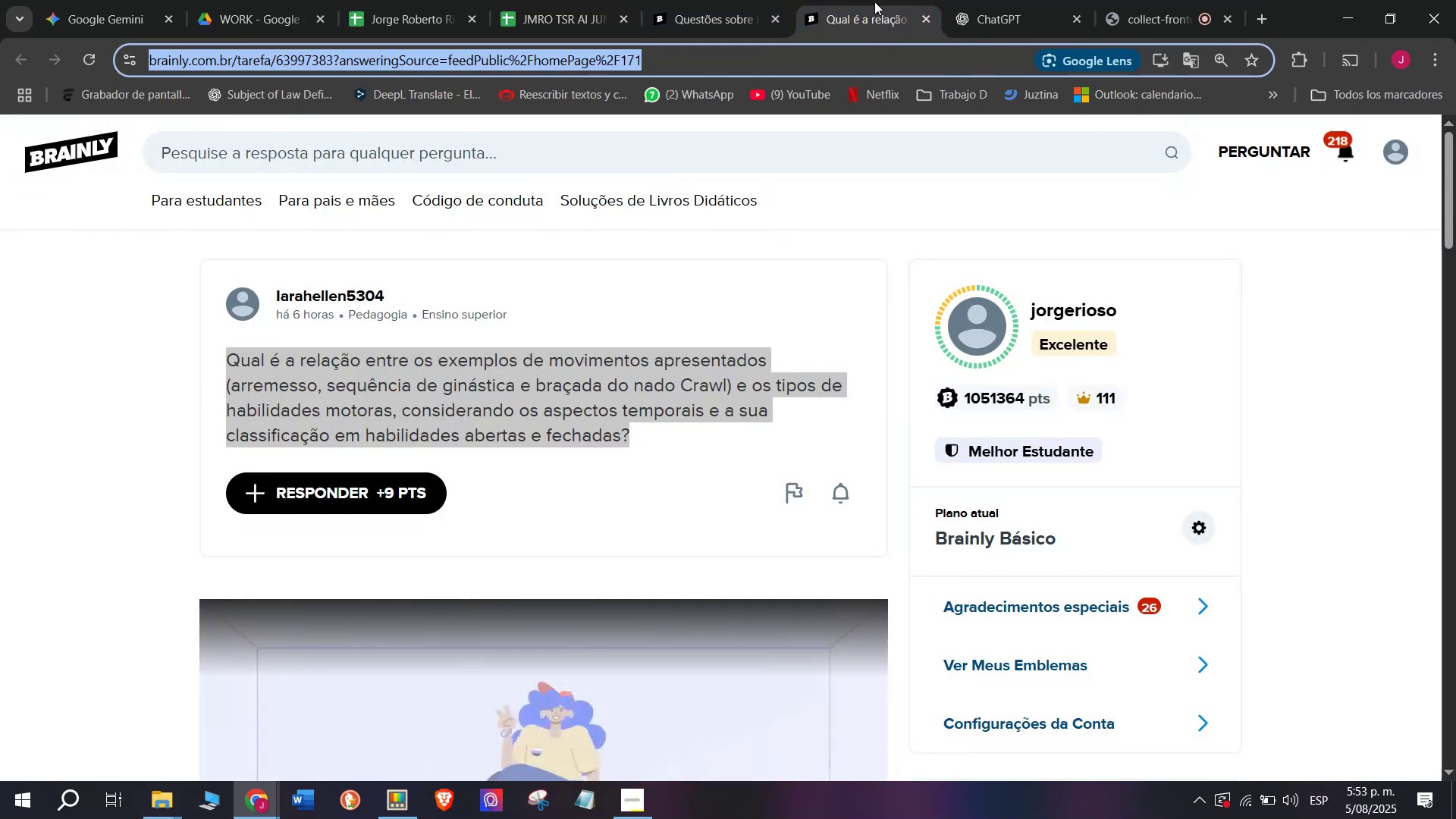 
left_click([874, 0])
 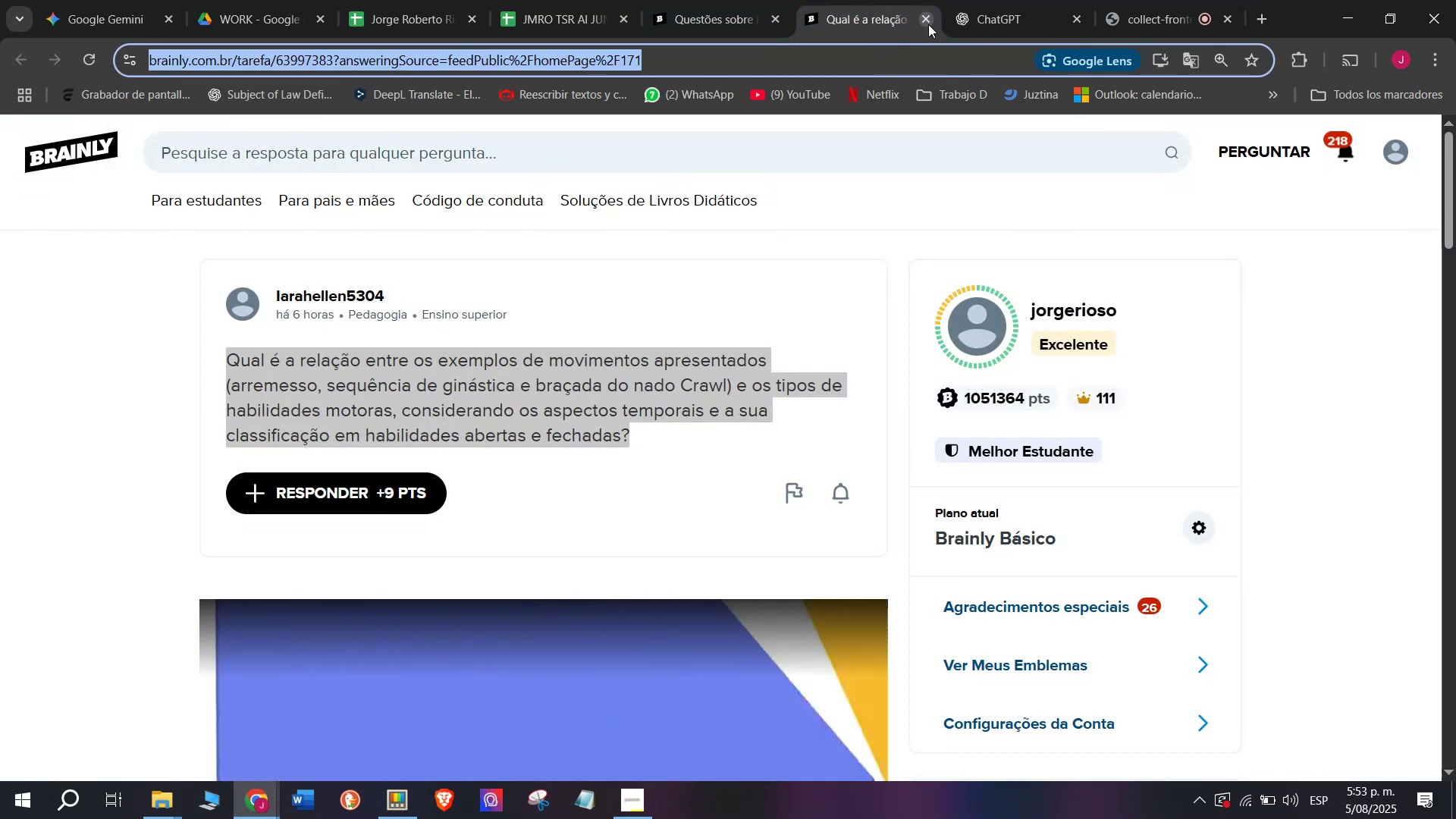 
left_click([928, 24])
 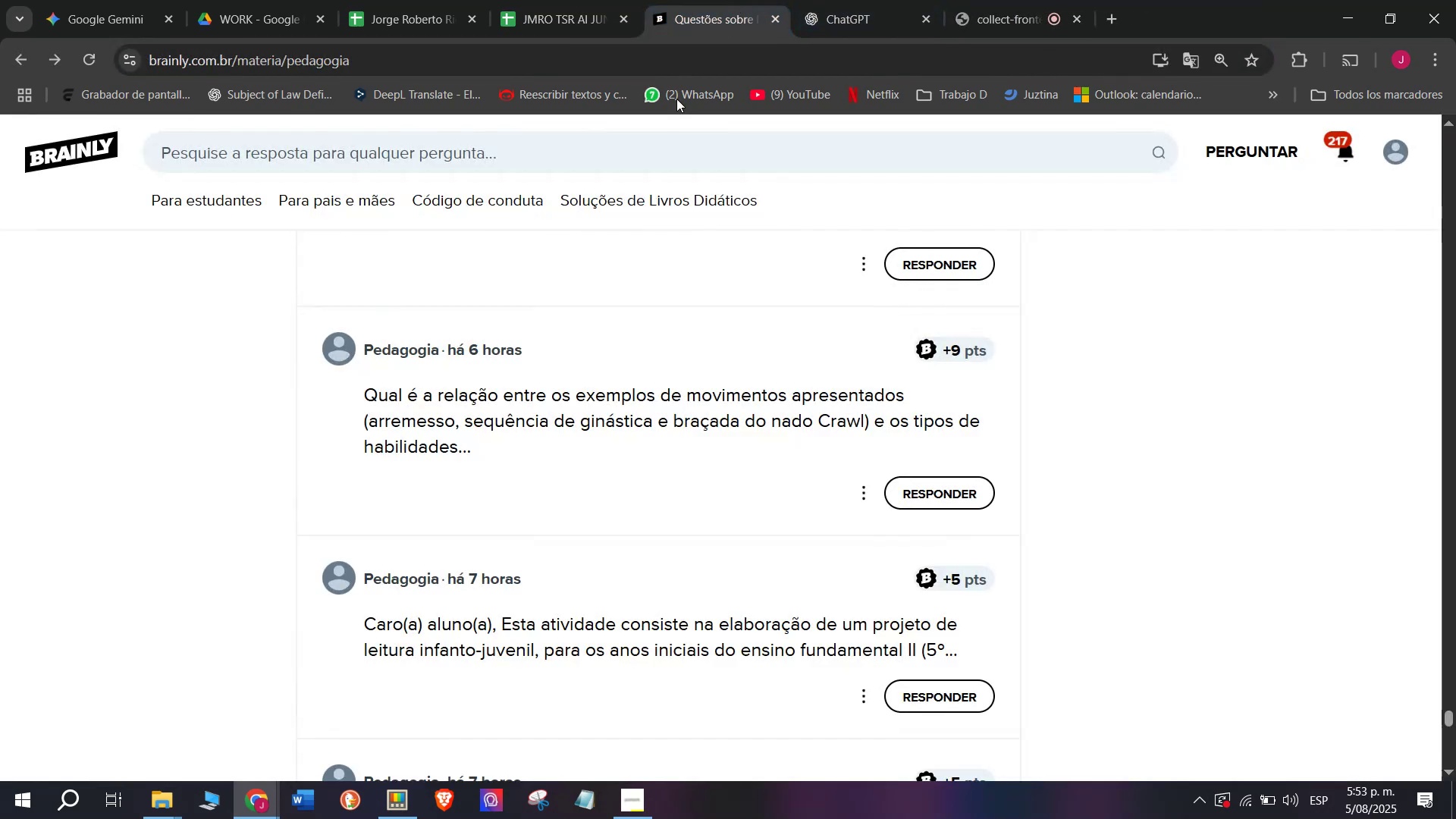 
scroll: coordinate [581, 383], scroll_direction: down, amount: 1.0
 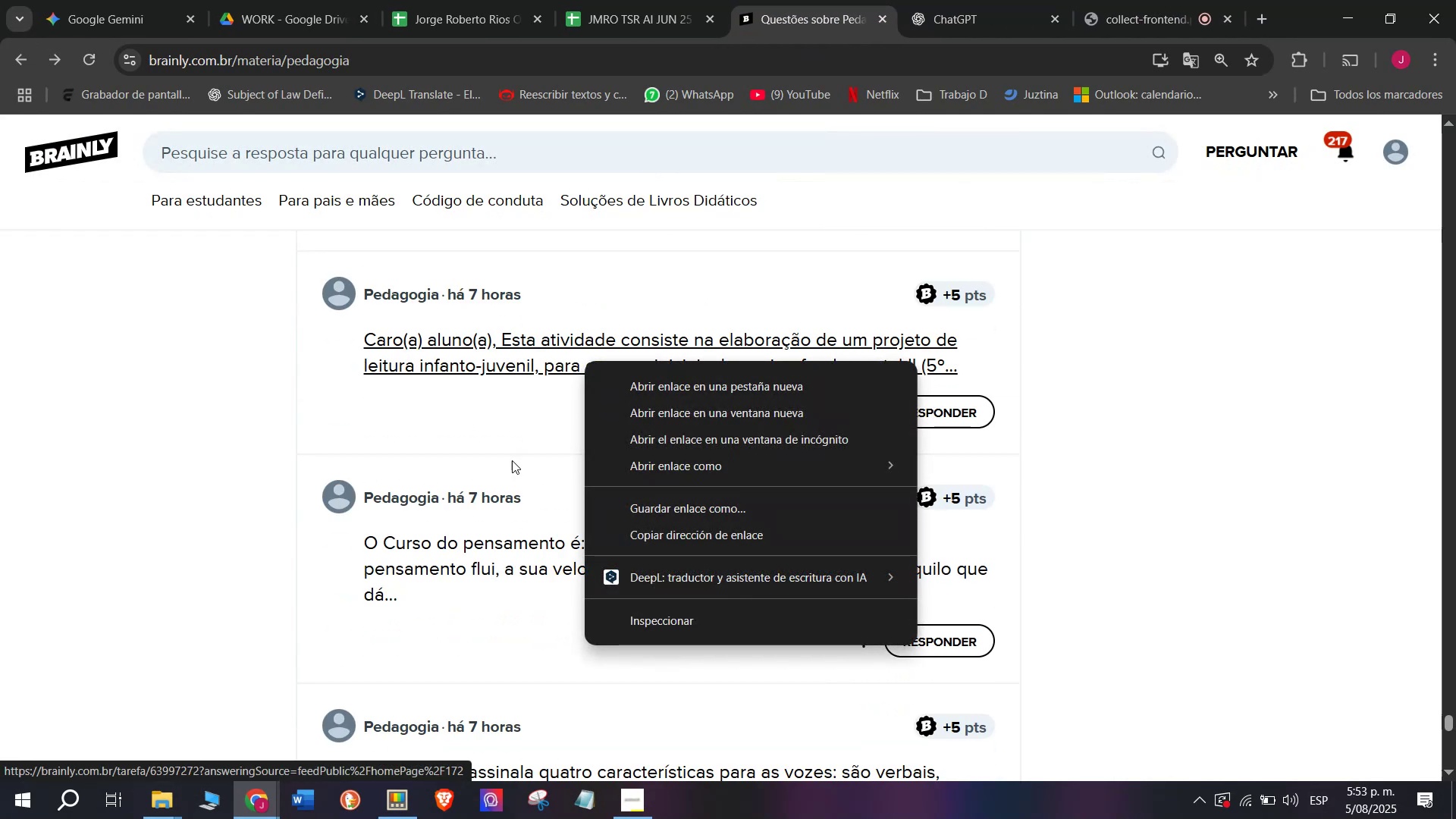 
right_click([484, 543])
 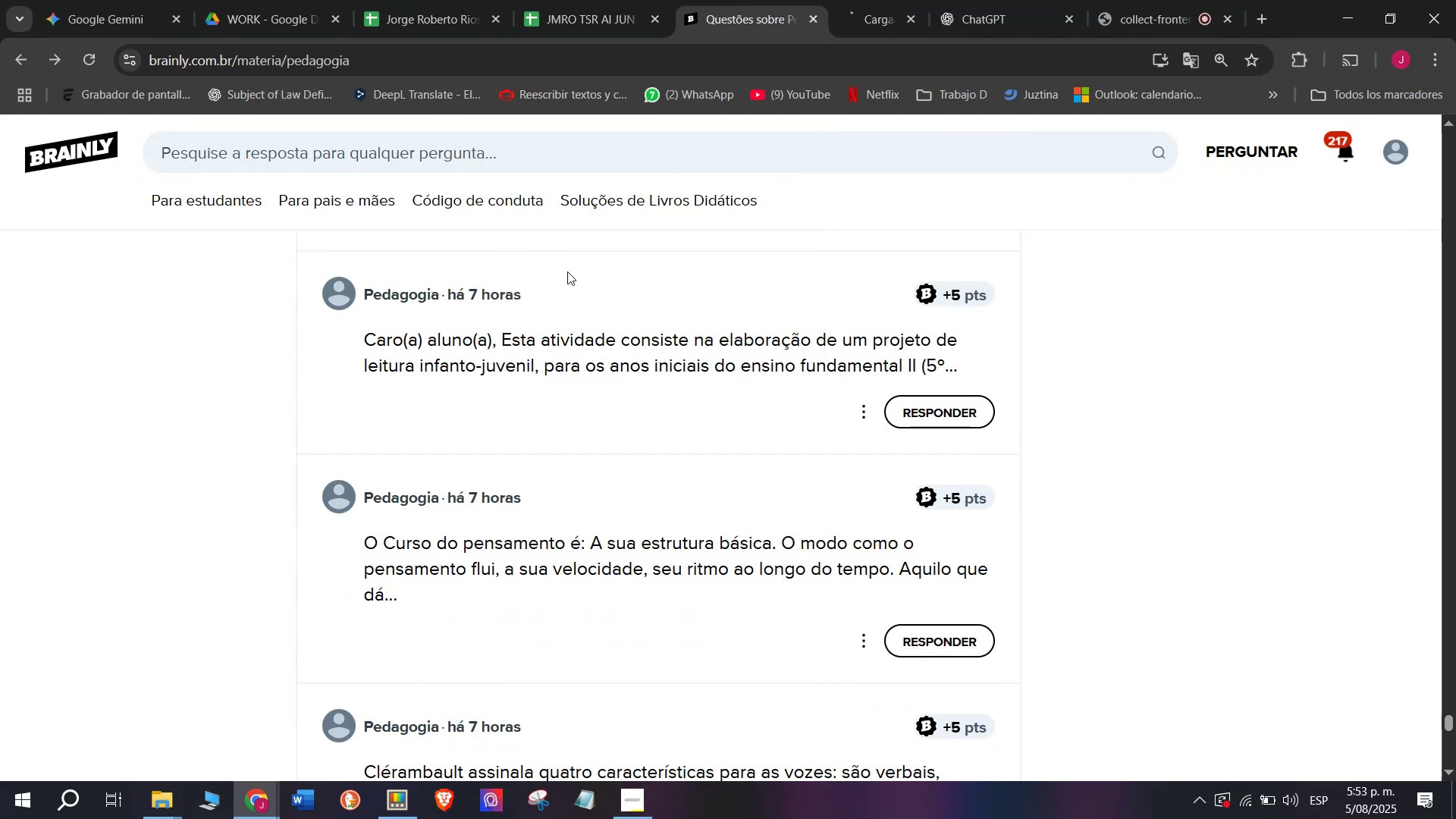 
left_click([846, 0])
 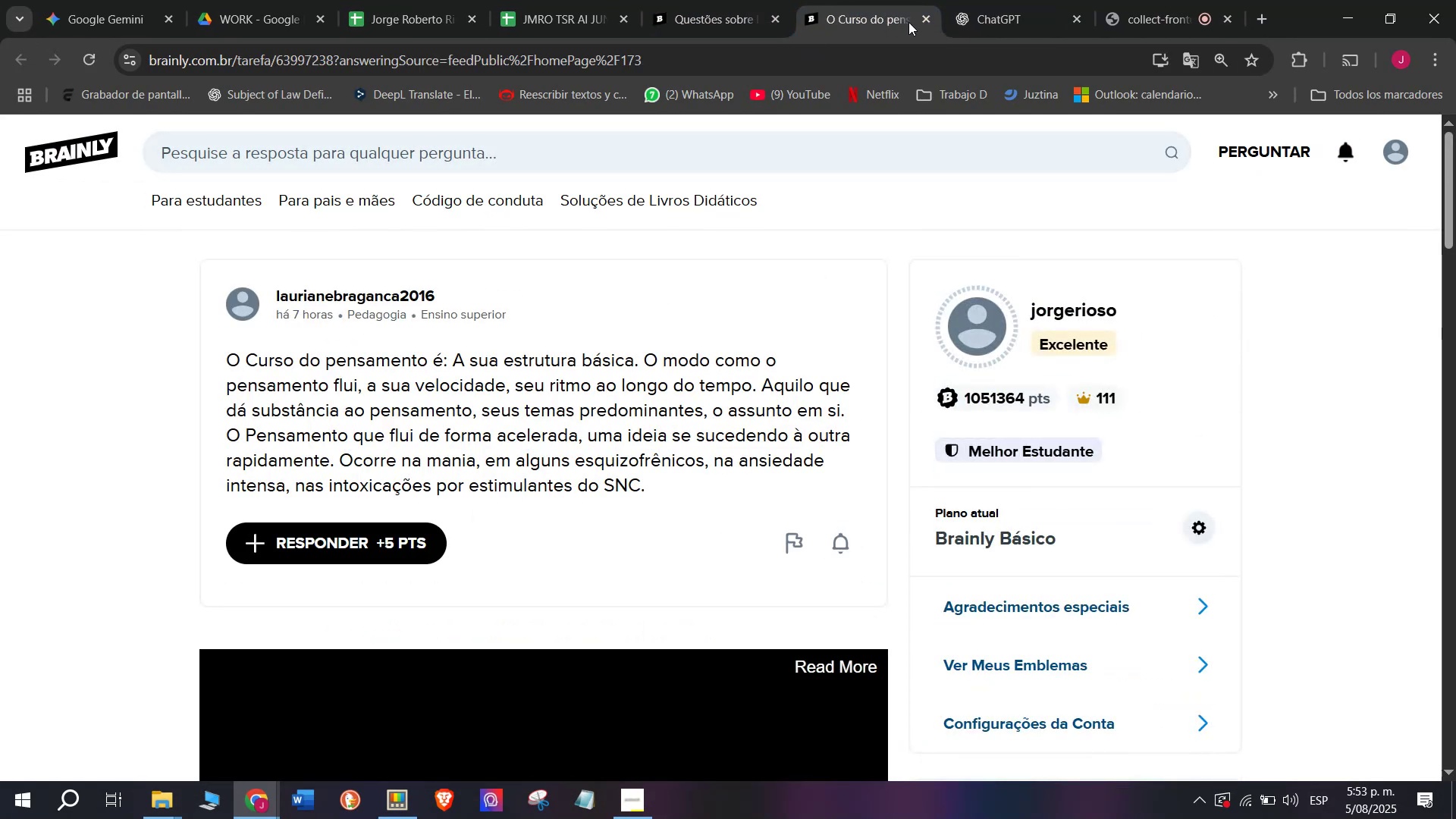 
double_click([748, 0])
 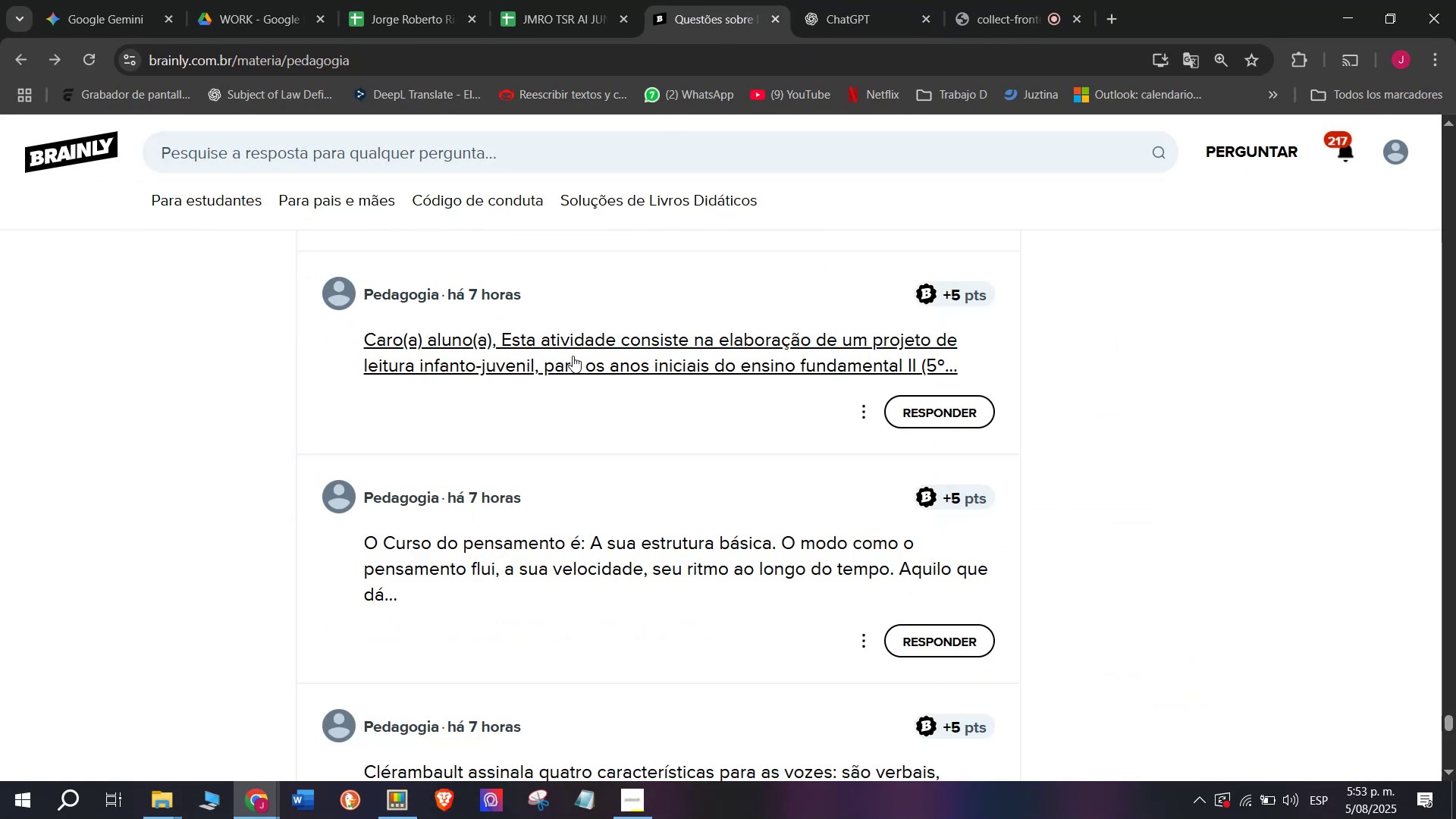 
scroll: coordinate [440, 438], scroll_direction: down, amount: 6.0
 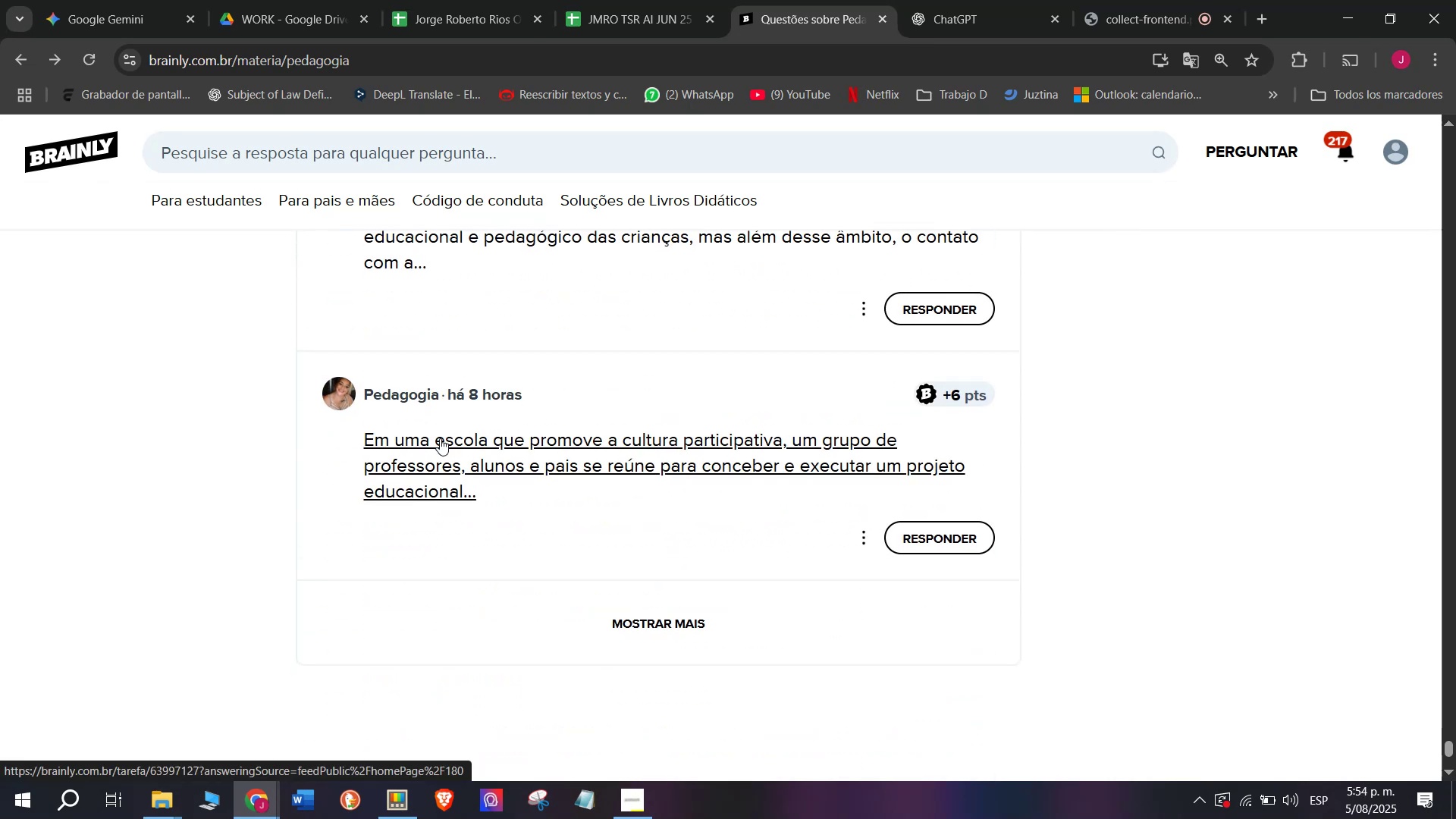 
scroll: coordinate [440, 438], scroll_direction: up, amount: 1.0
 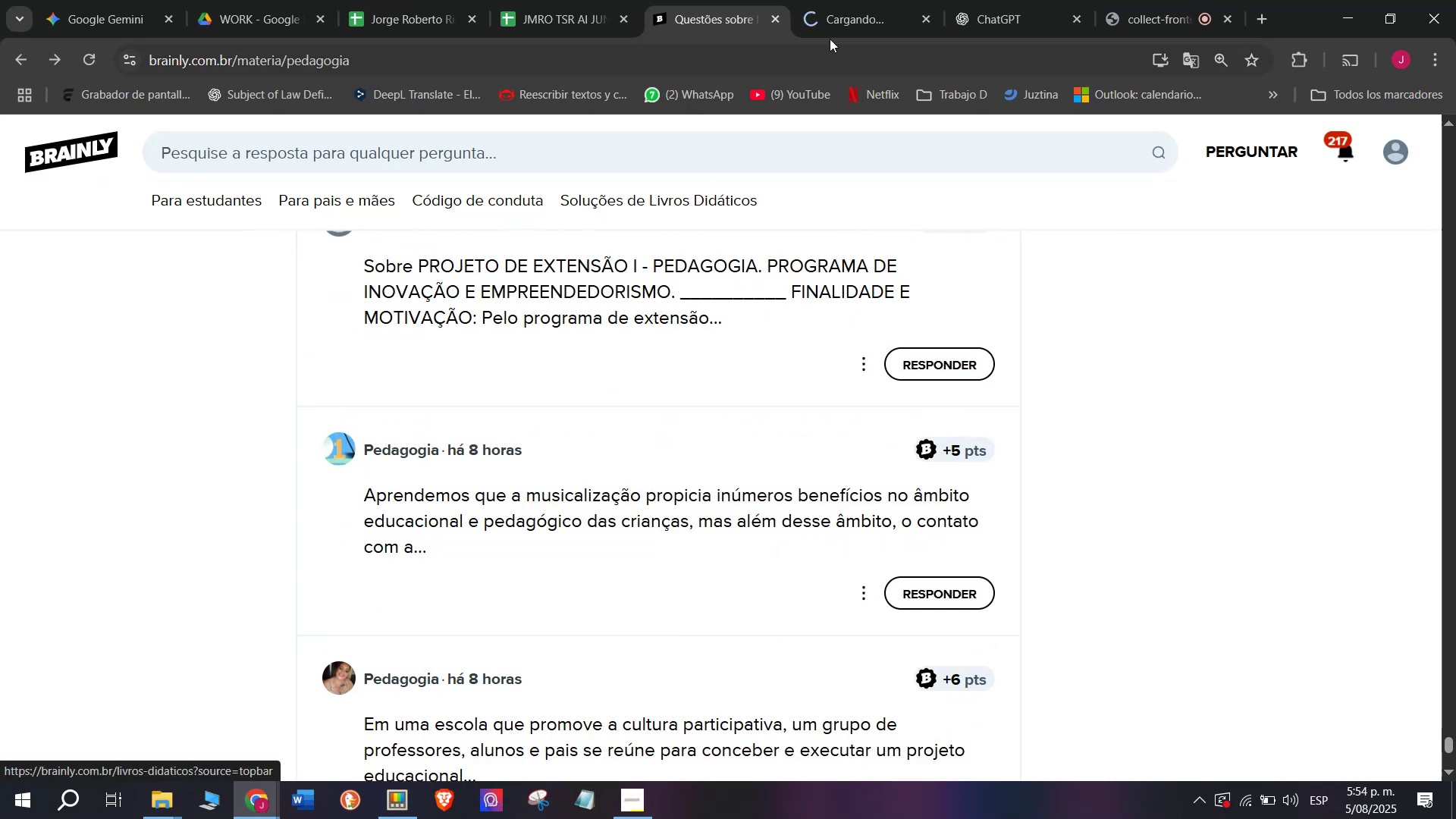 
scroll: coordinate [648, 362], scroll_direction: down, amount: 1.0
 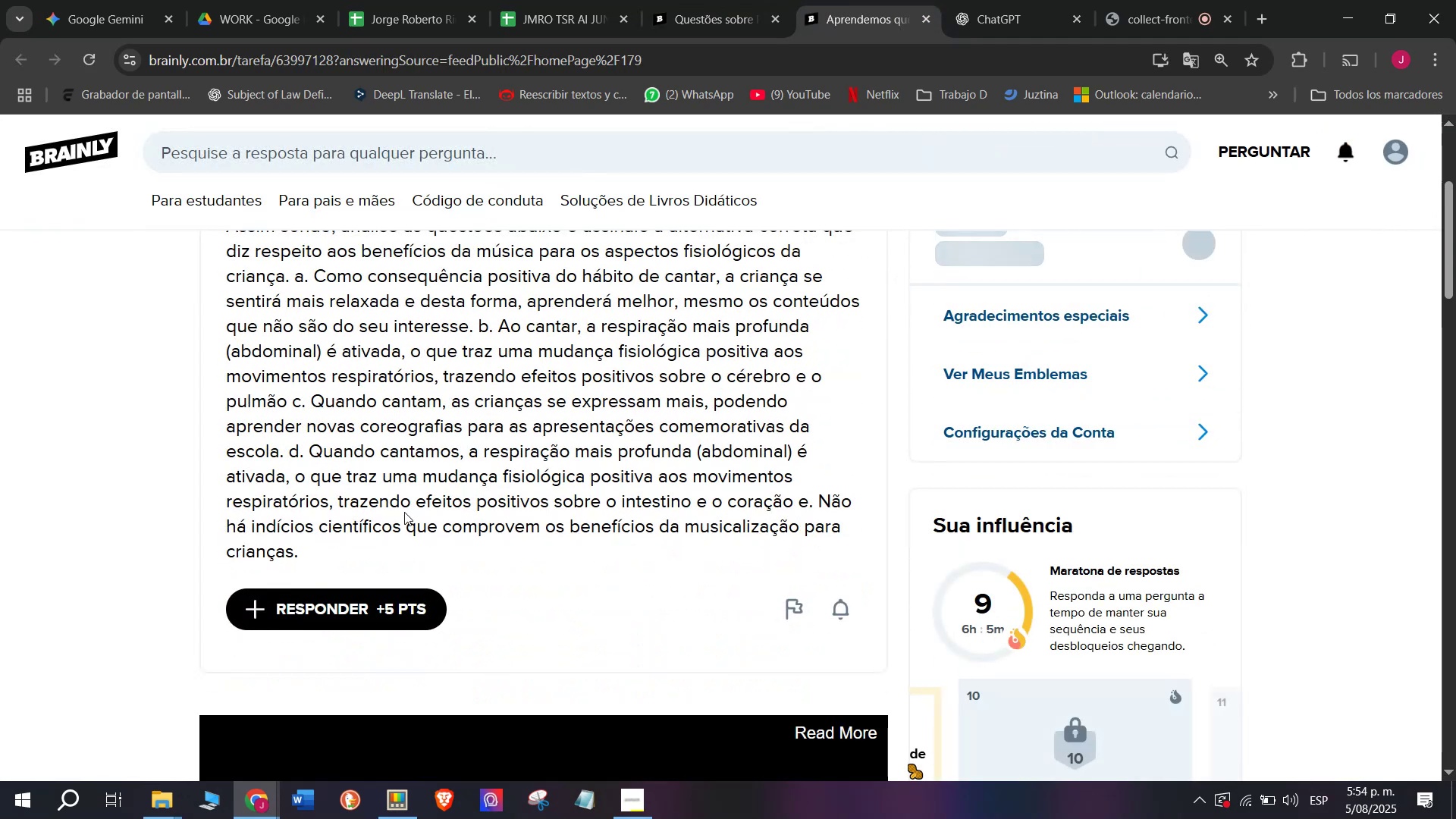 
scroll: coordinate [344, 529], scroll_direction: none, amount: 0.0
 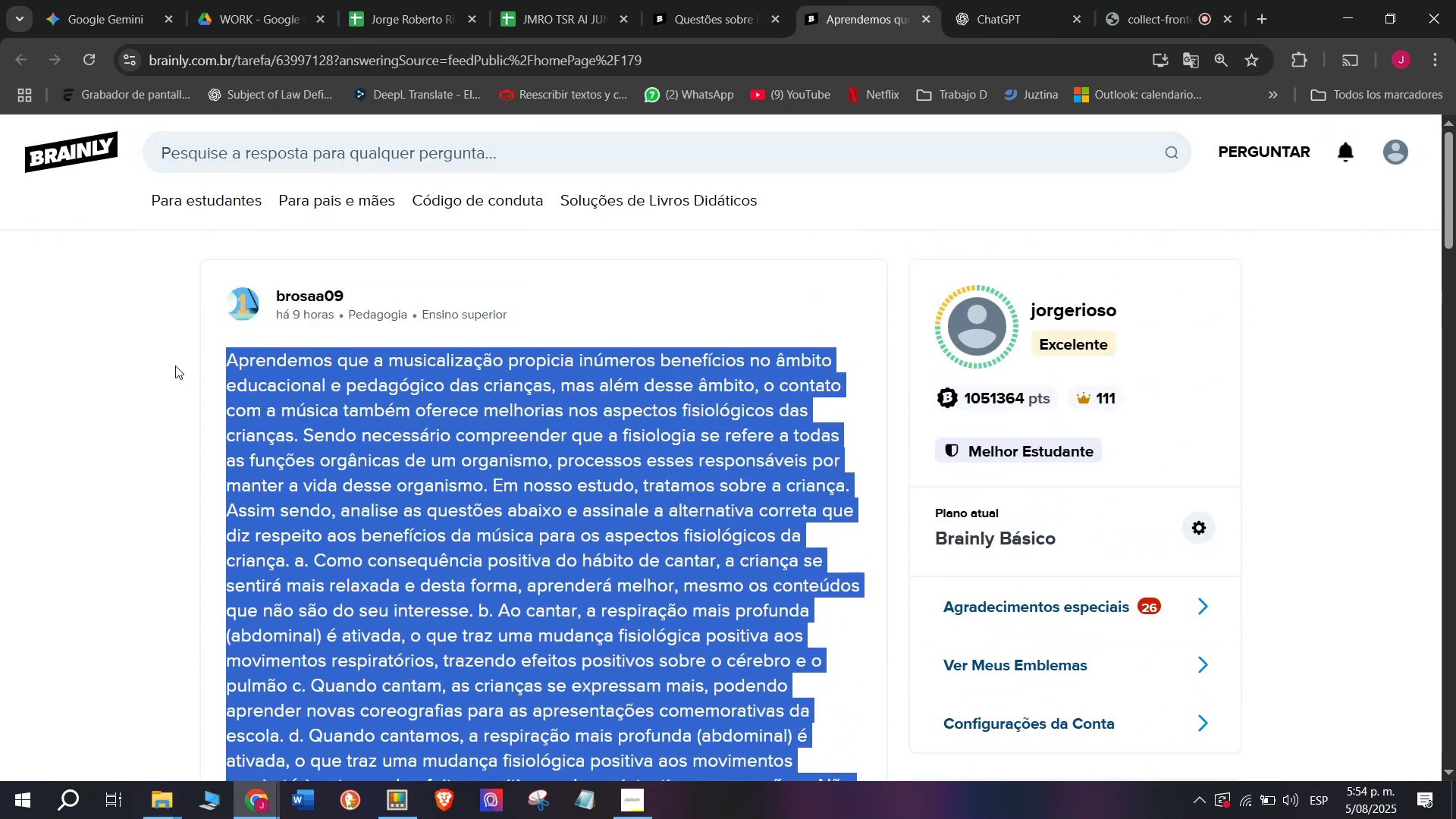 
key(Break)
 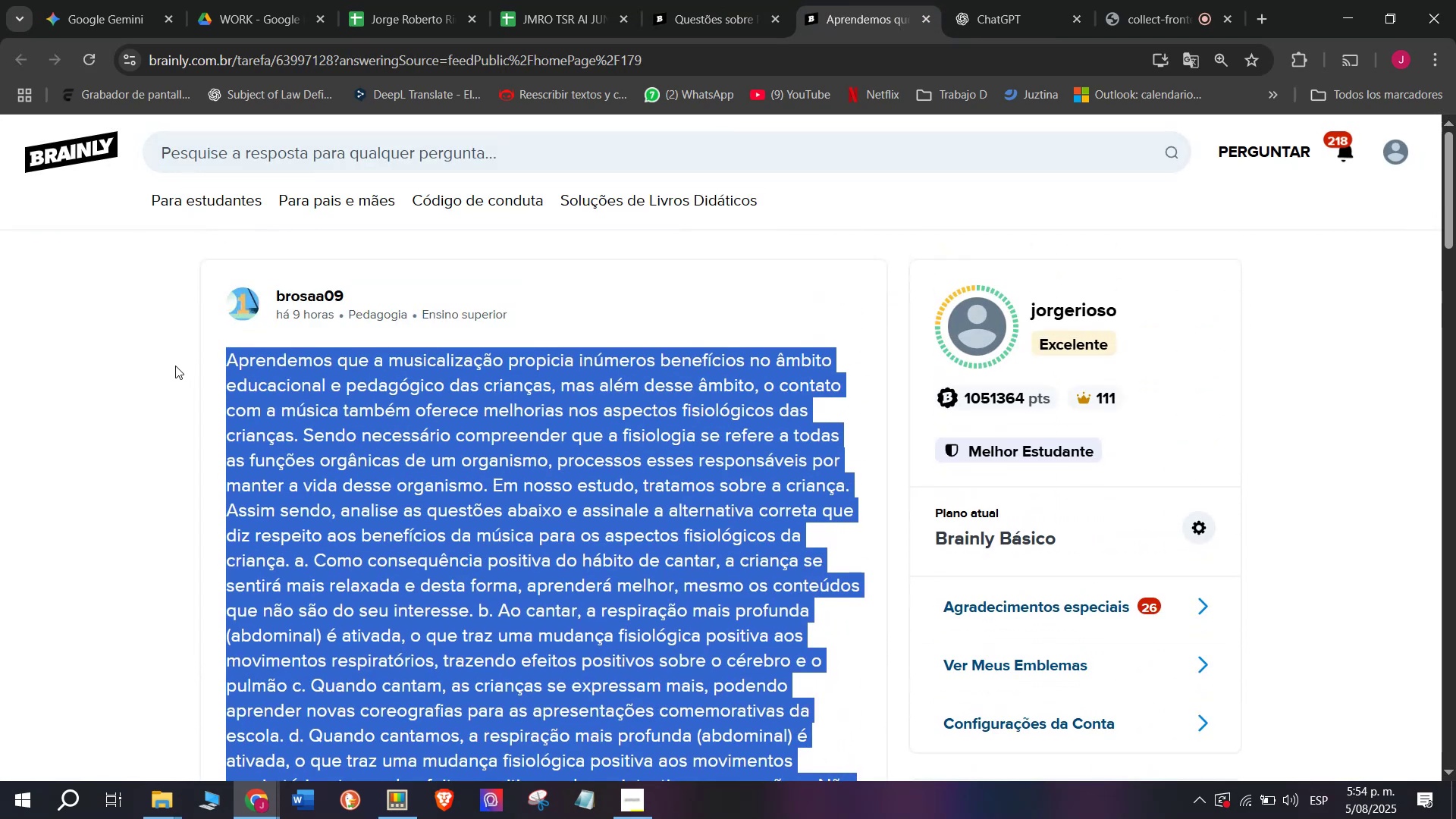 
key(Control+ControlLeft)
 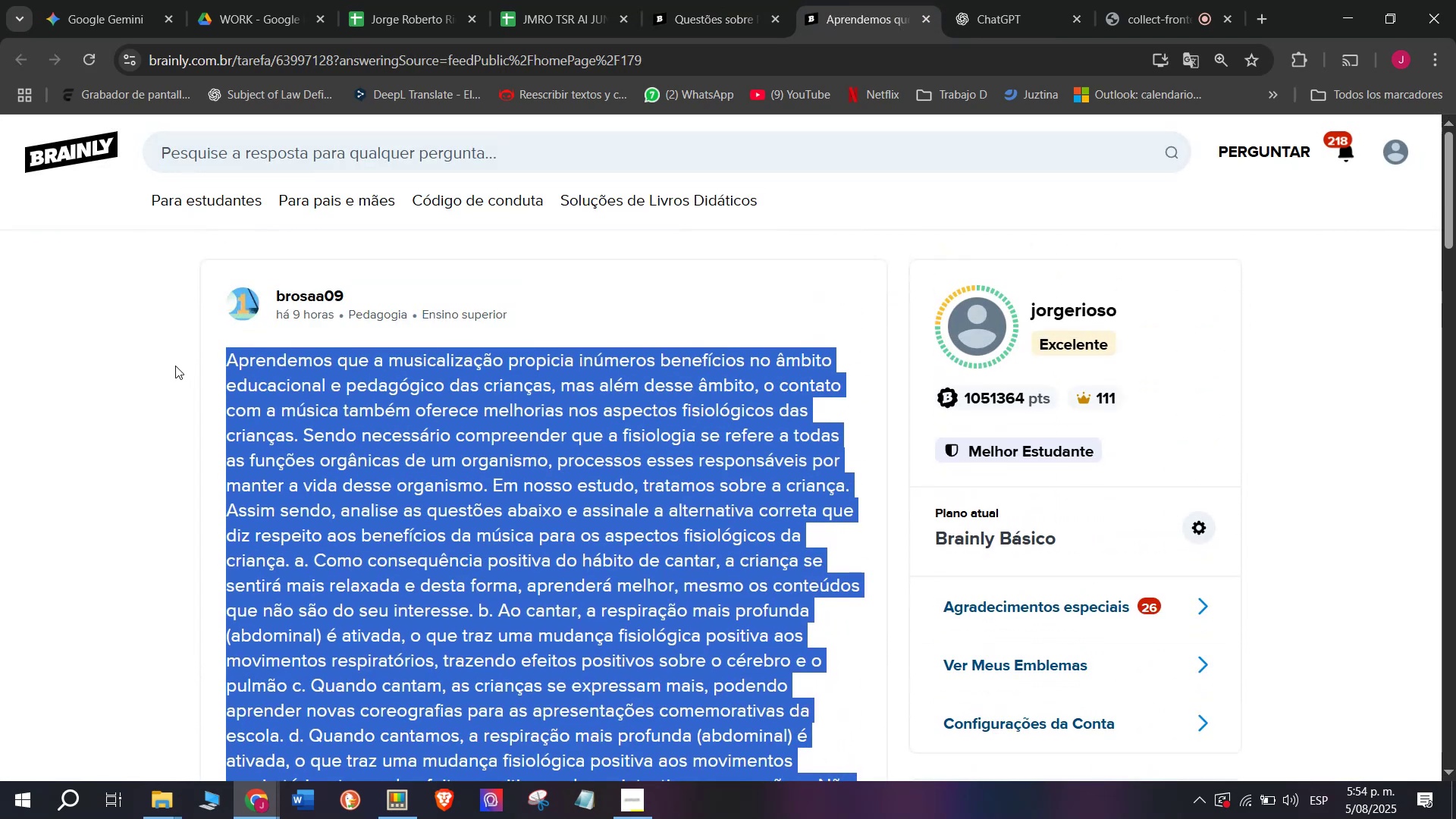 
key(Control+C)
 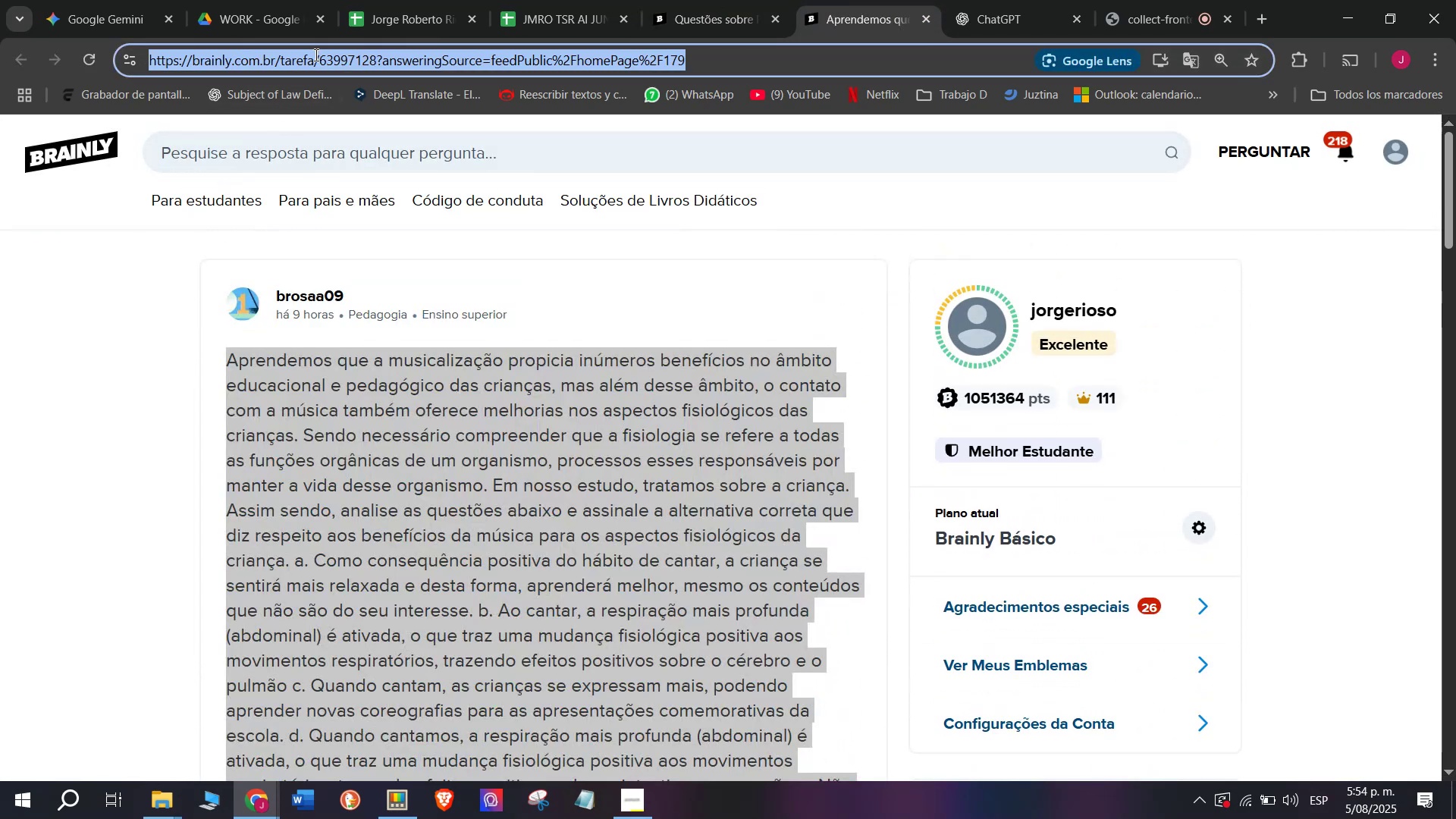 
mouse_move([393, 58])
 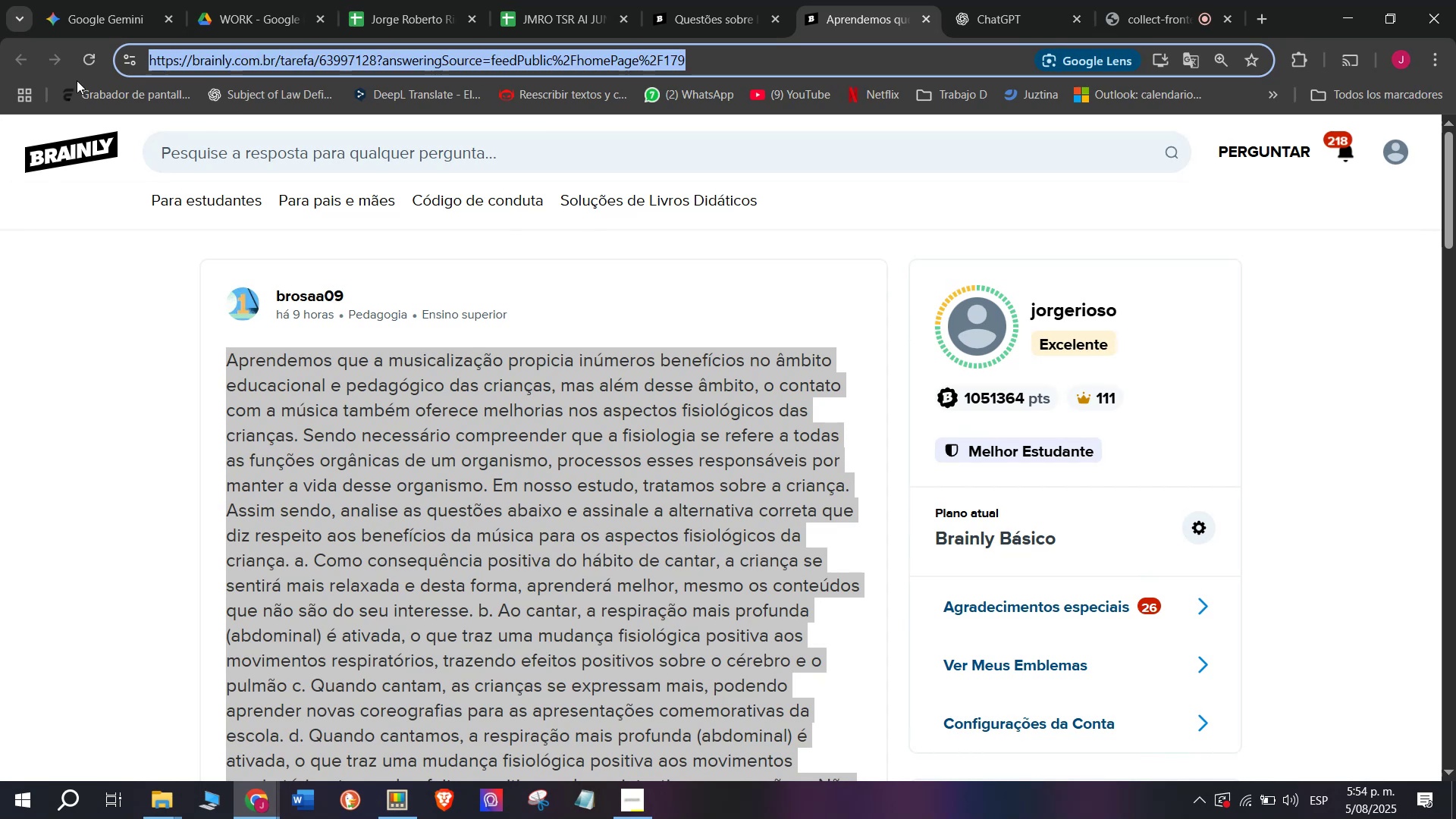 
key(Break)
 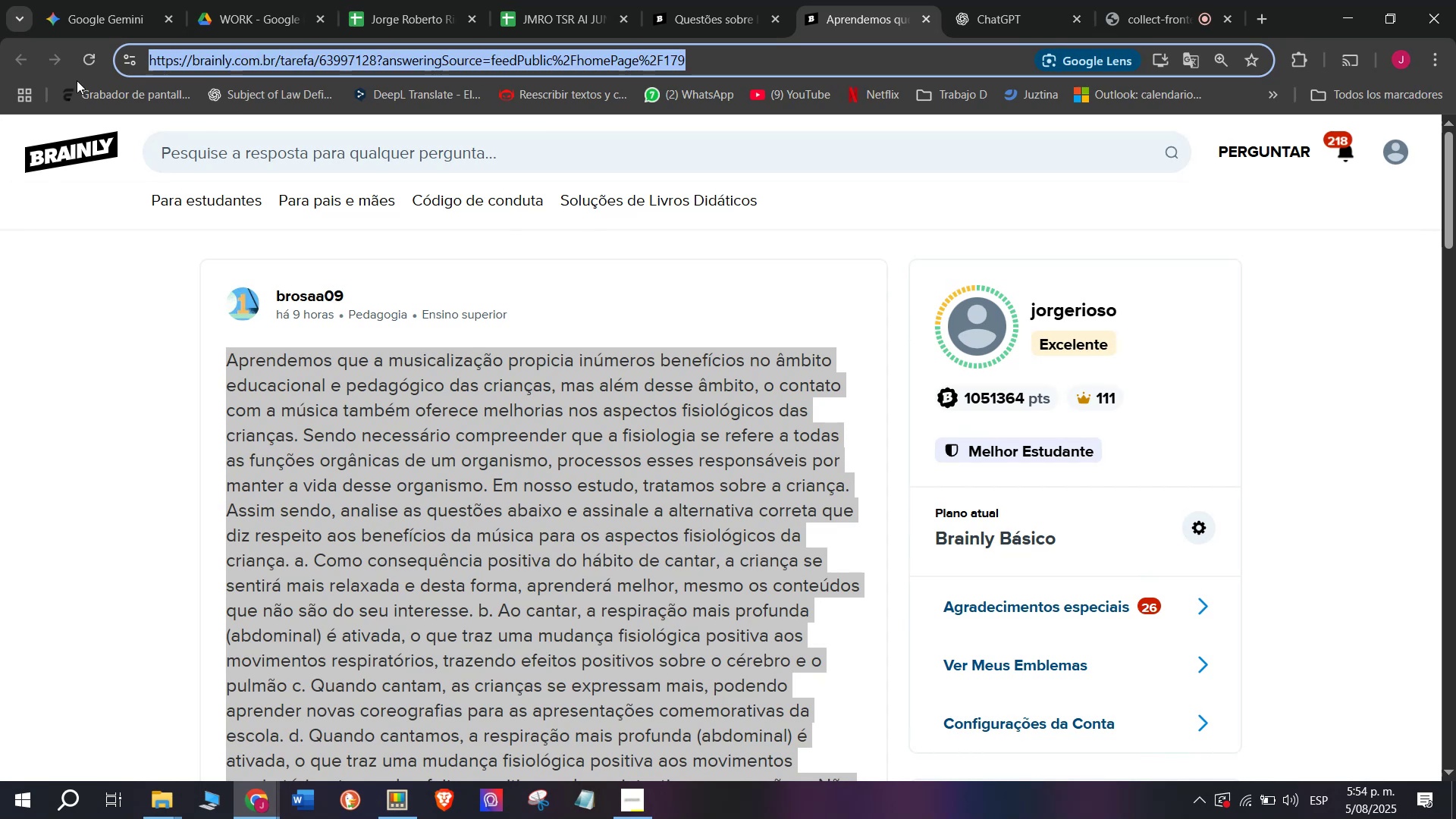 
key(Control+ControlLeft)
 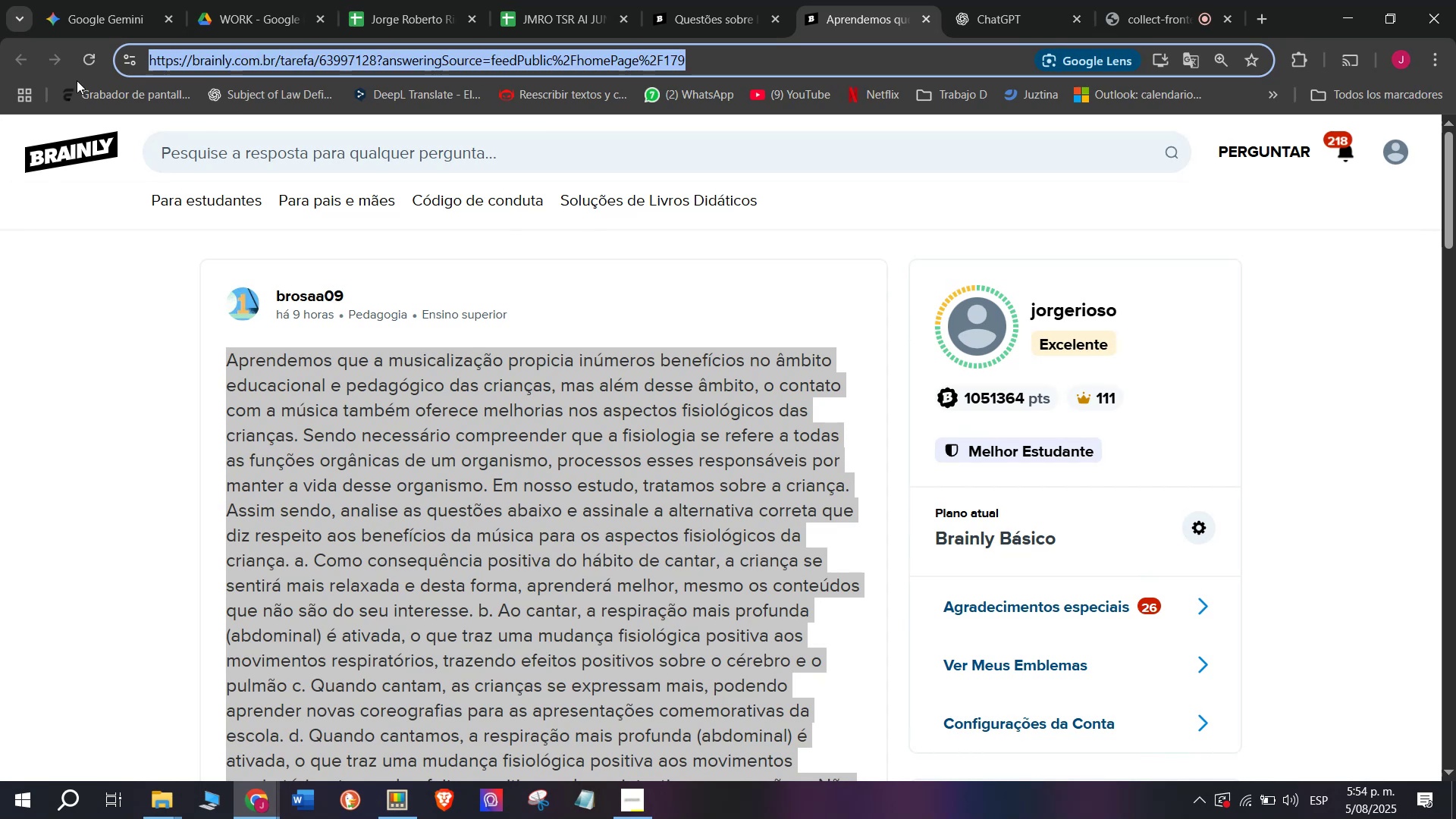 
key(Control+C)
 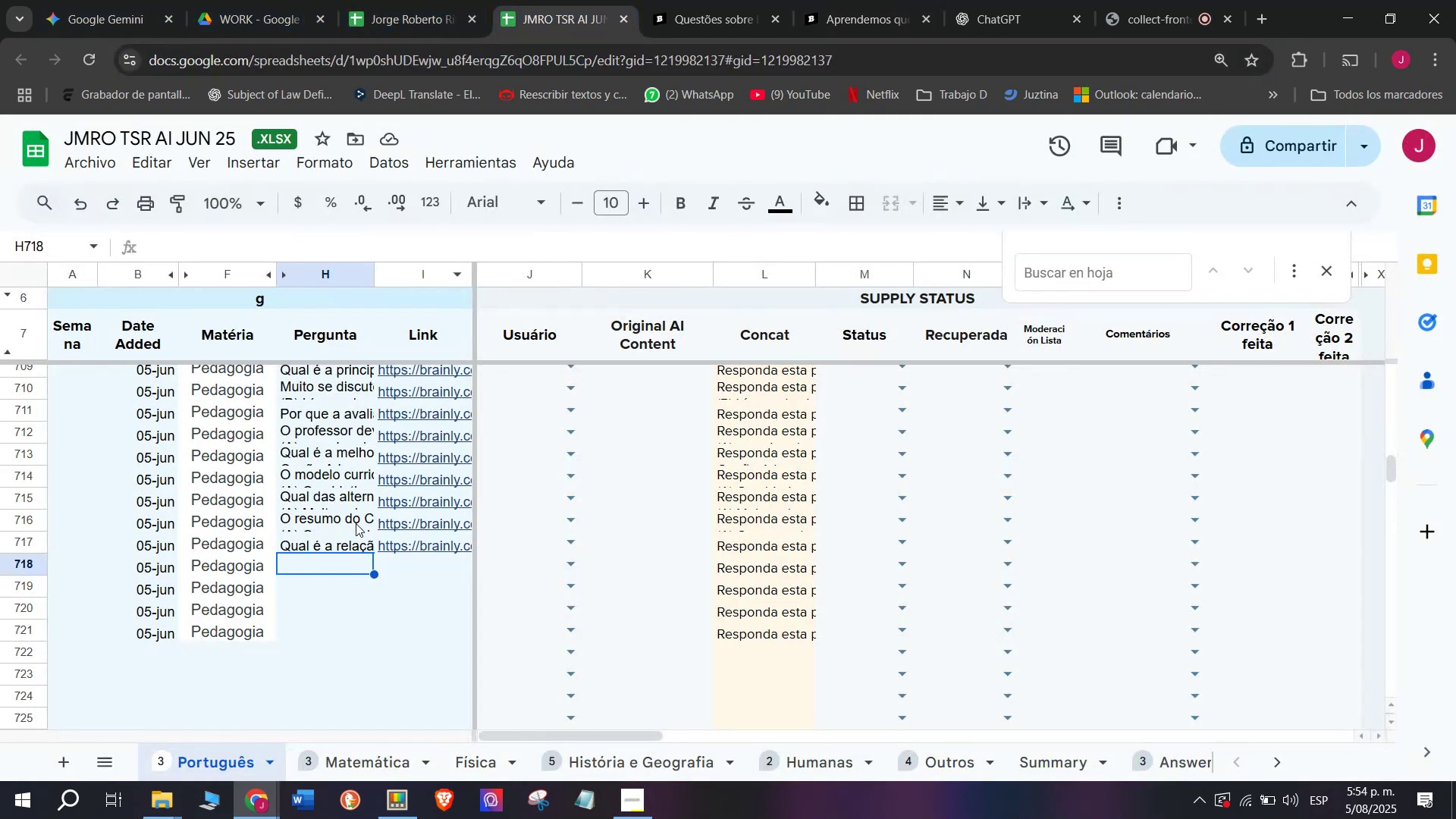 
left_click([395, 552])
 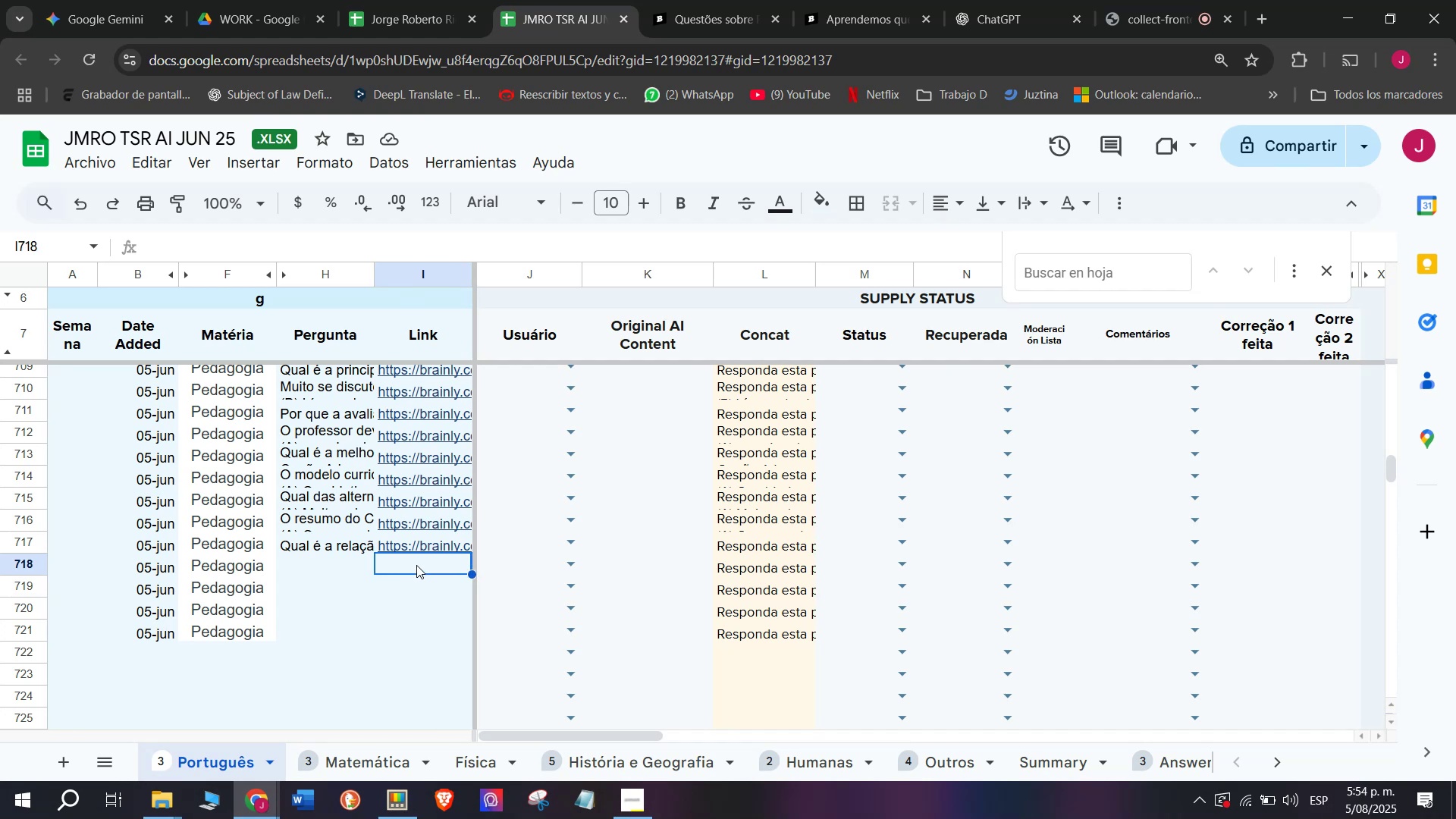 
left_click([392, 601])
 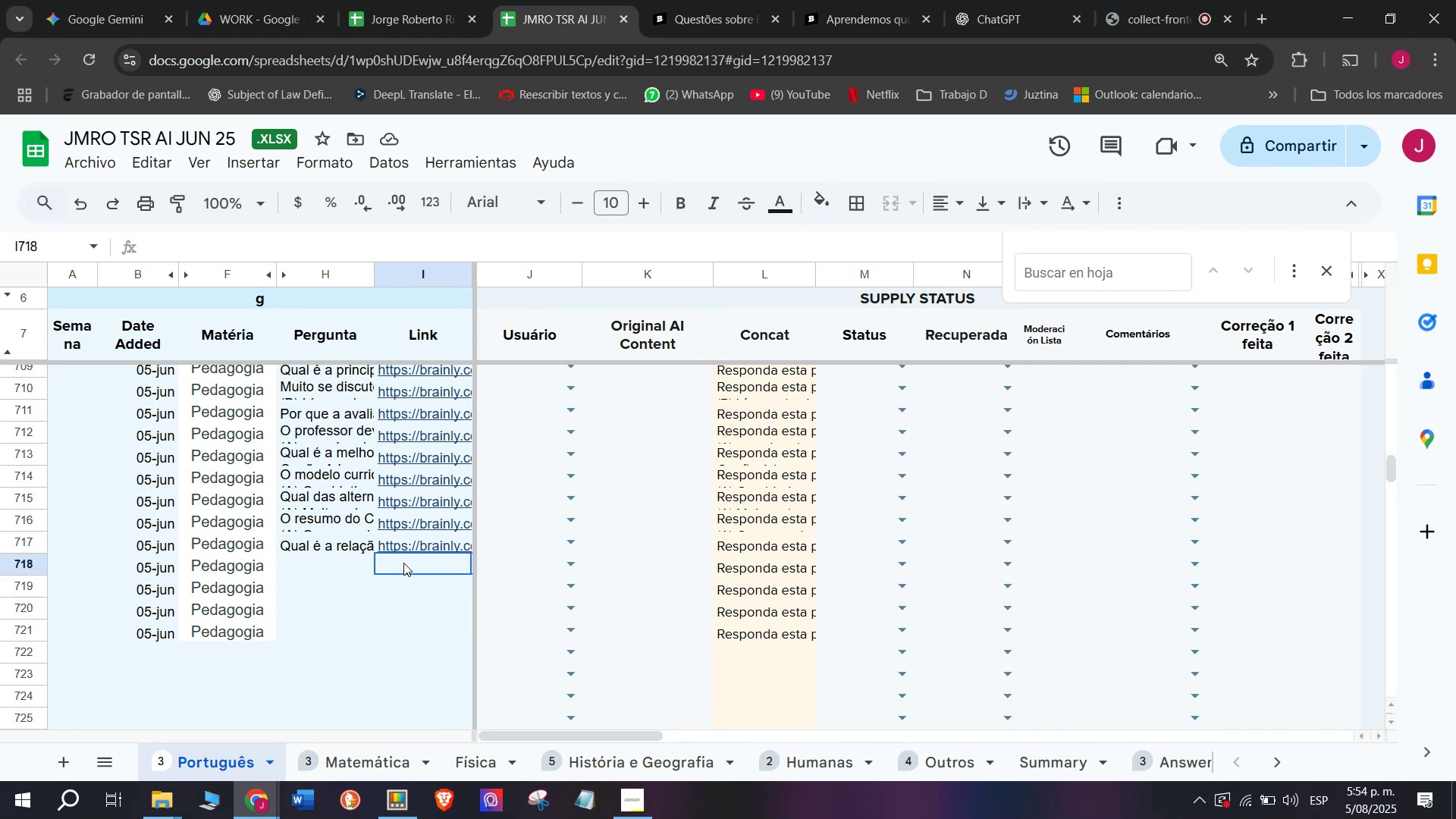 
double_click([403, 562])
 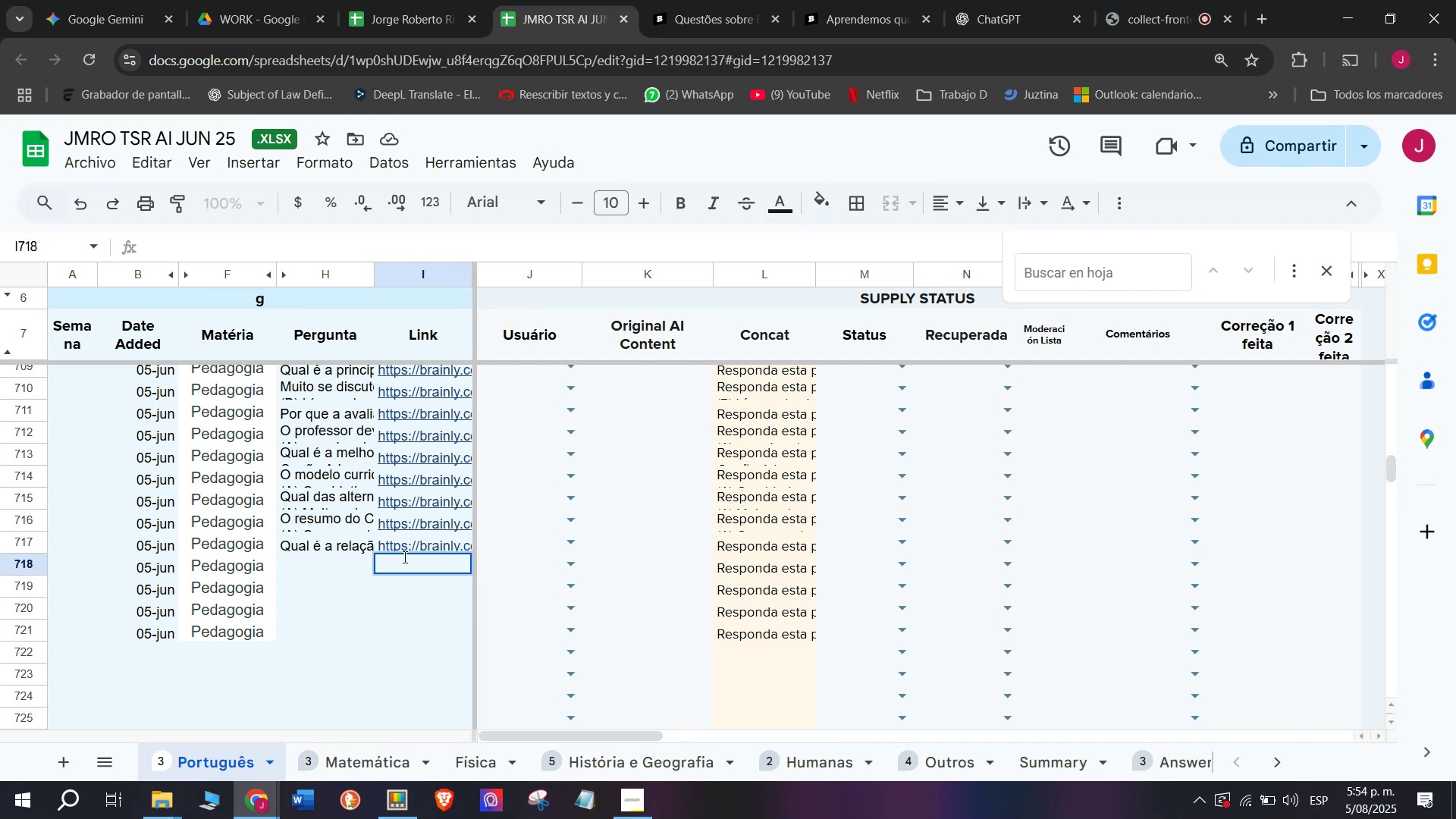 
key(Control+ControlLeft)
 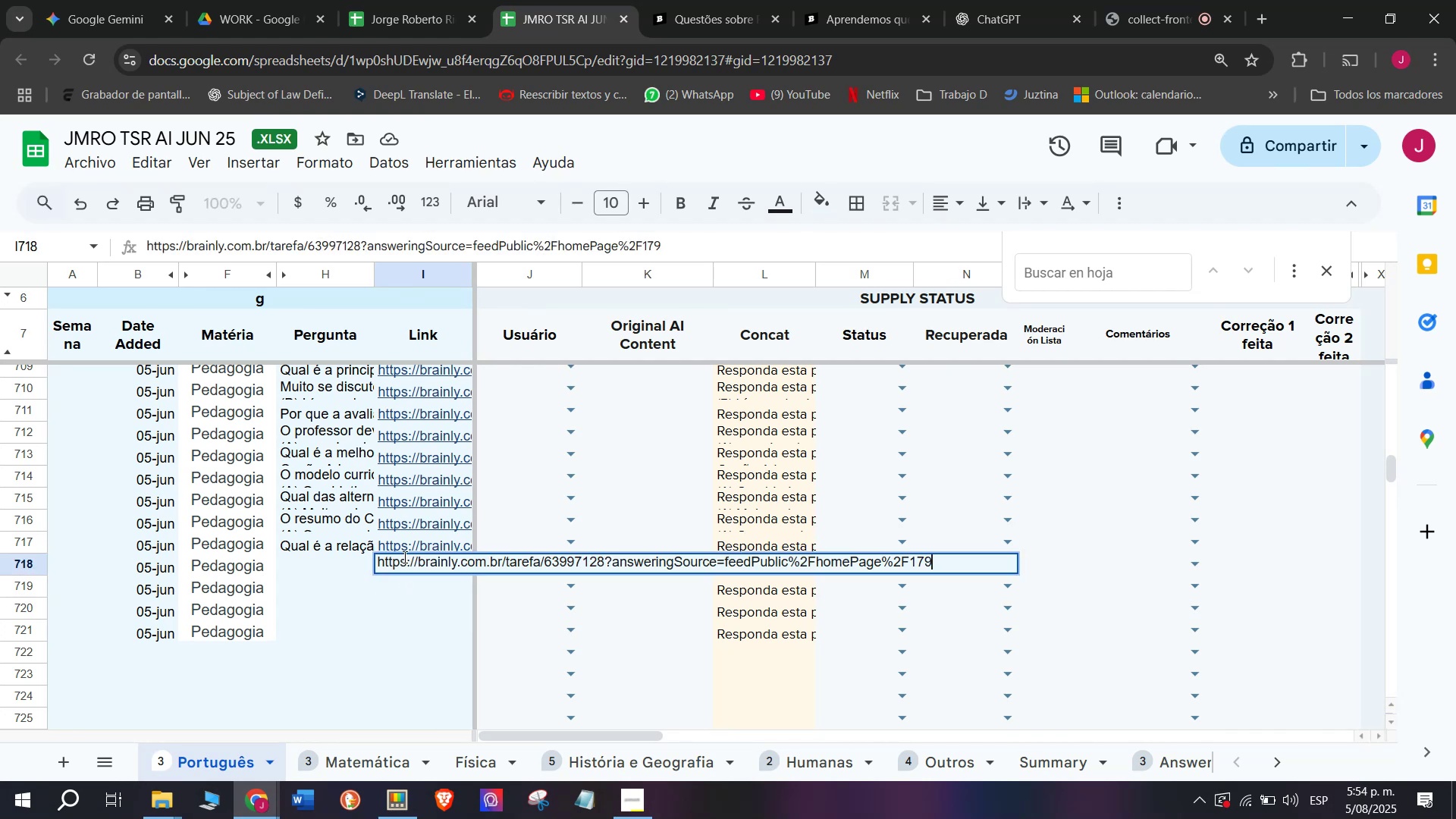 
key(Z)
 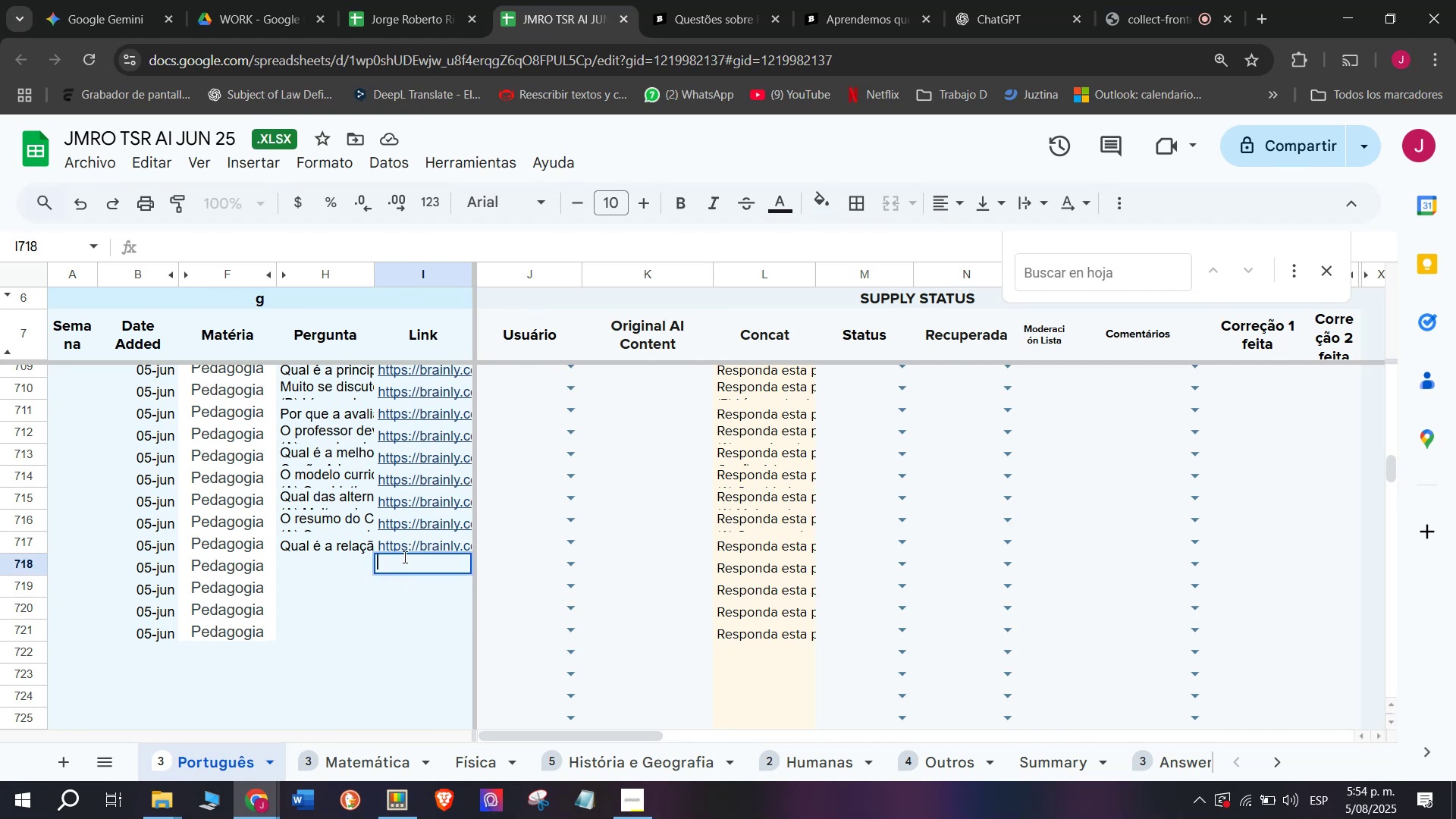 
key(Control+V)
 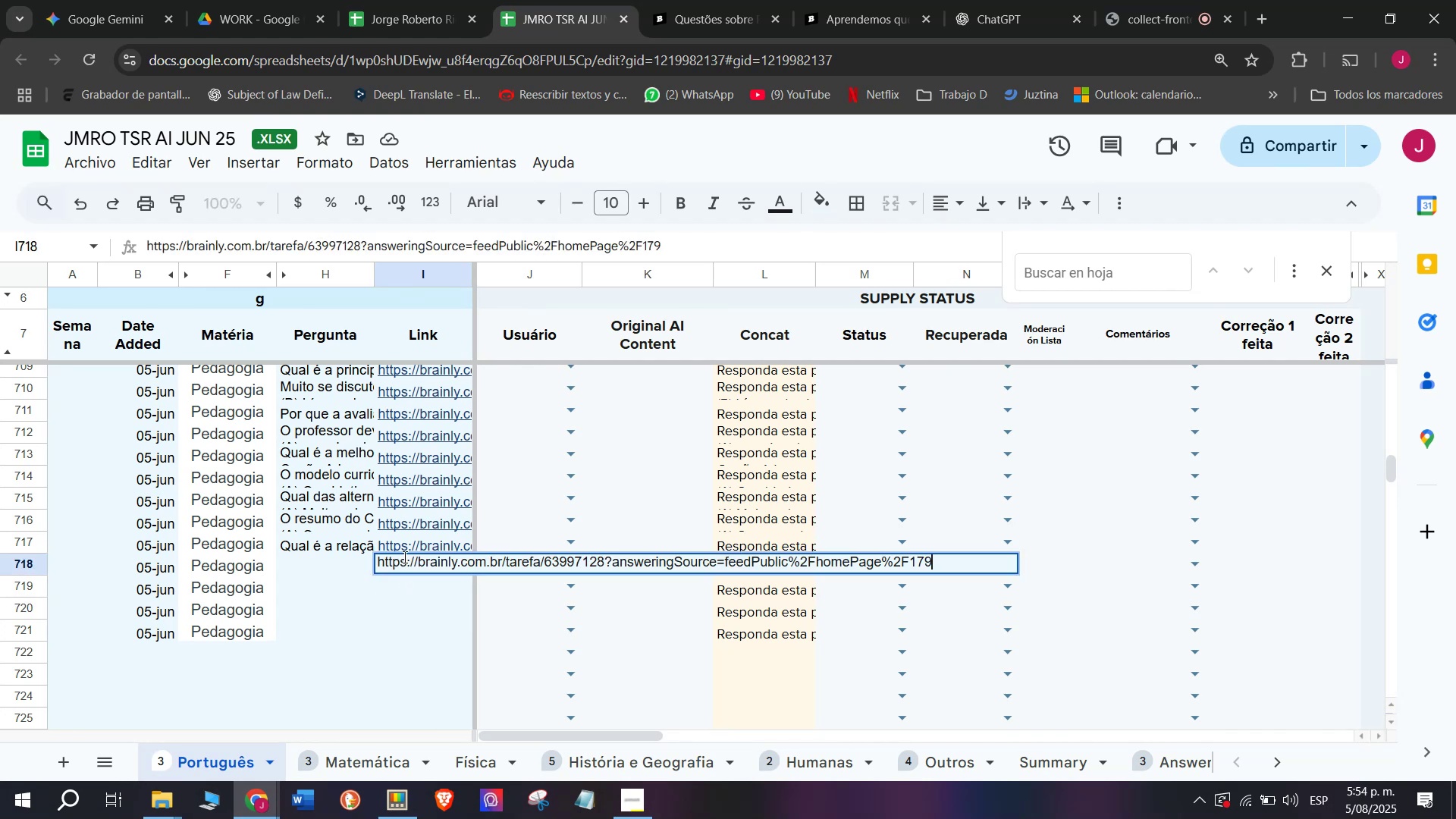 
key(Enter)
 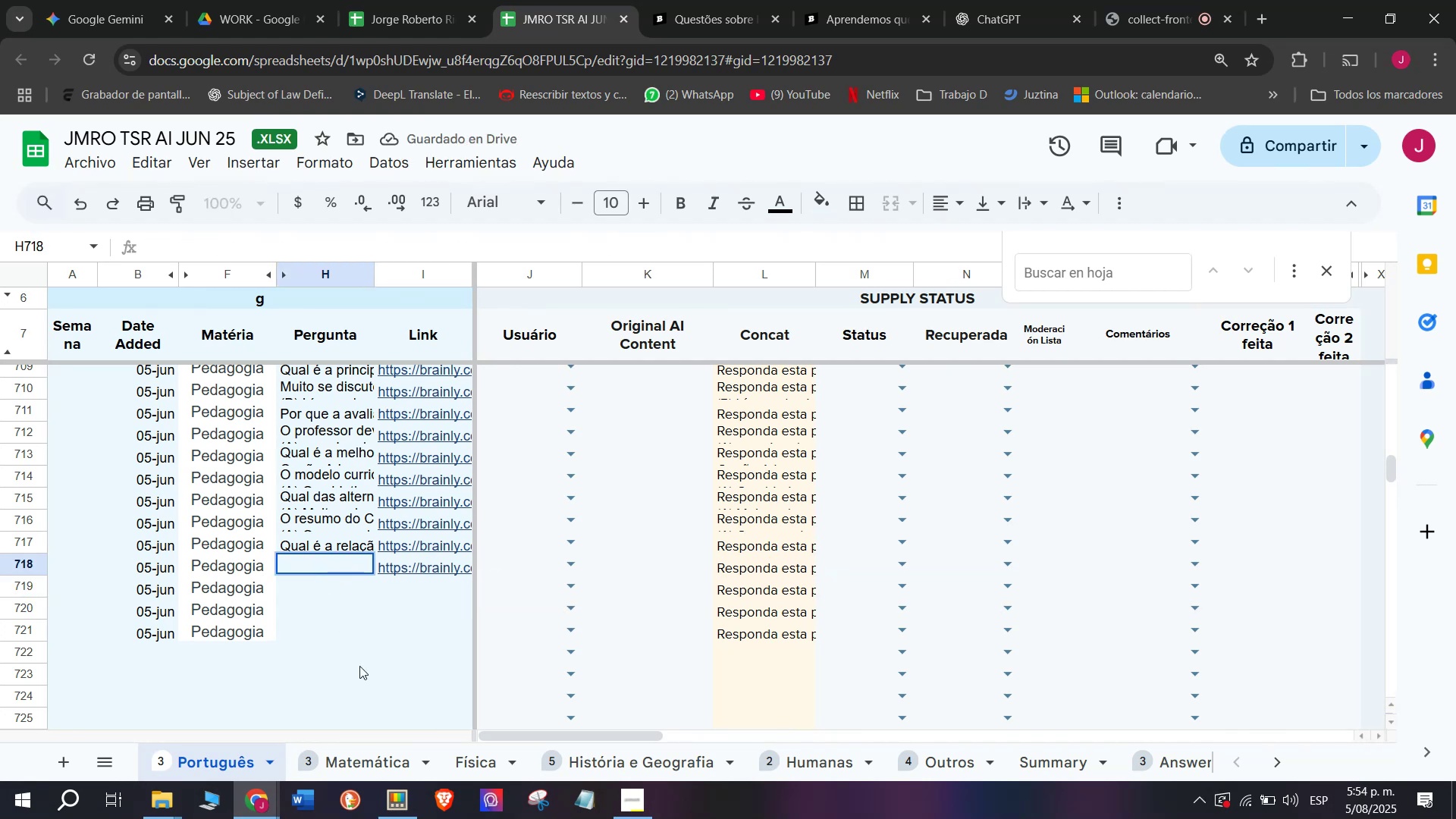 
key(Meta+MetaLeft)
 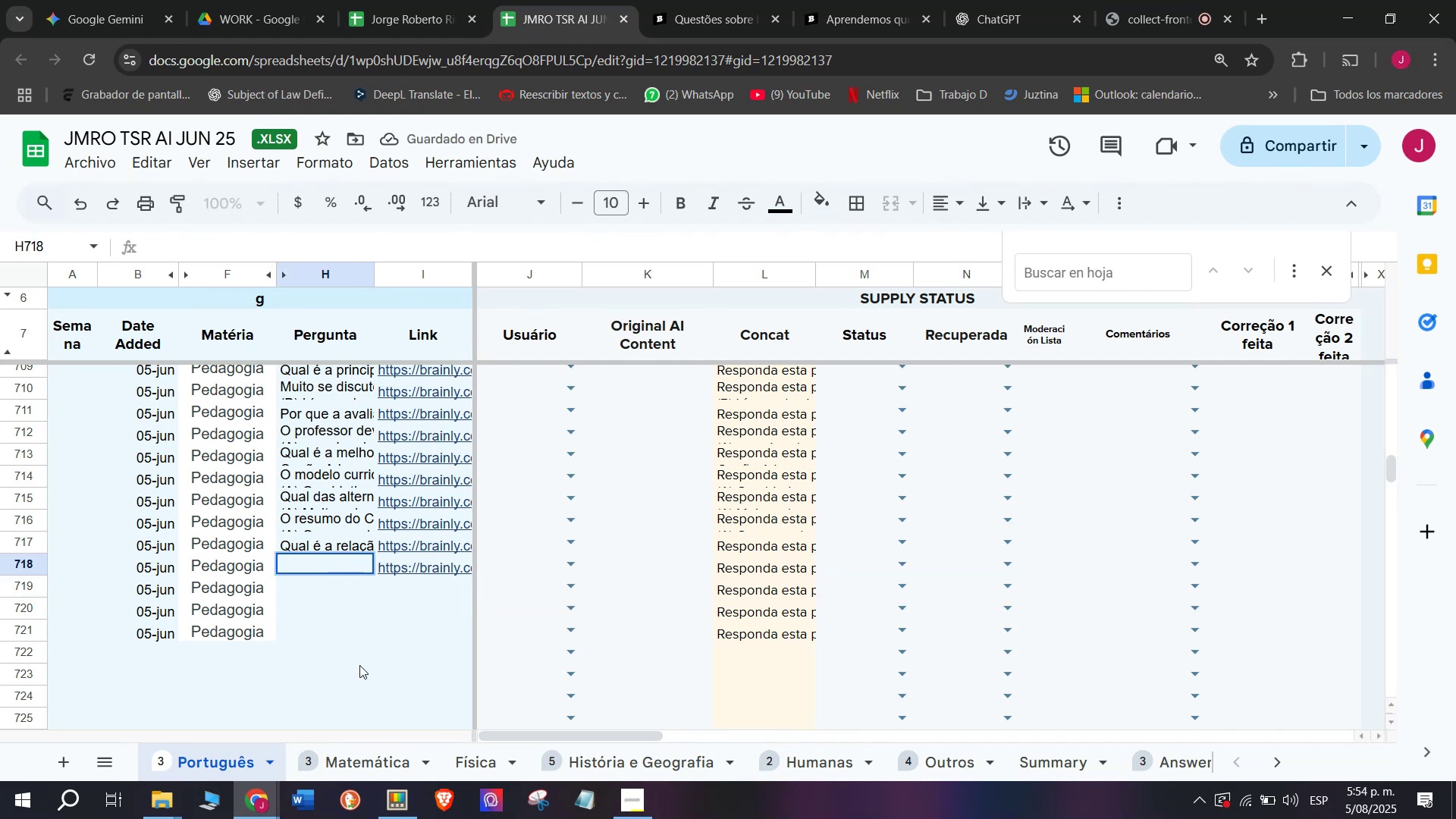 
key(C)
 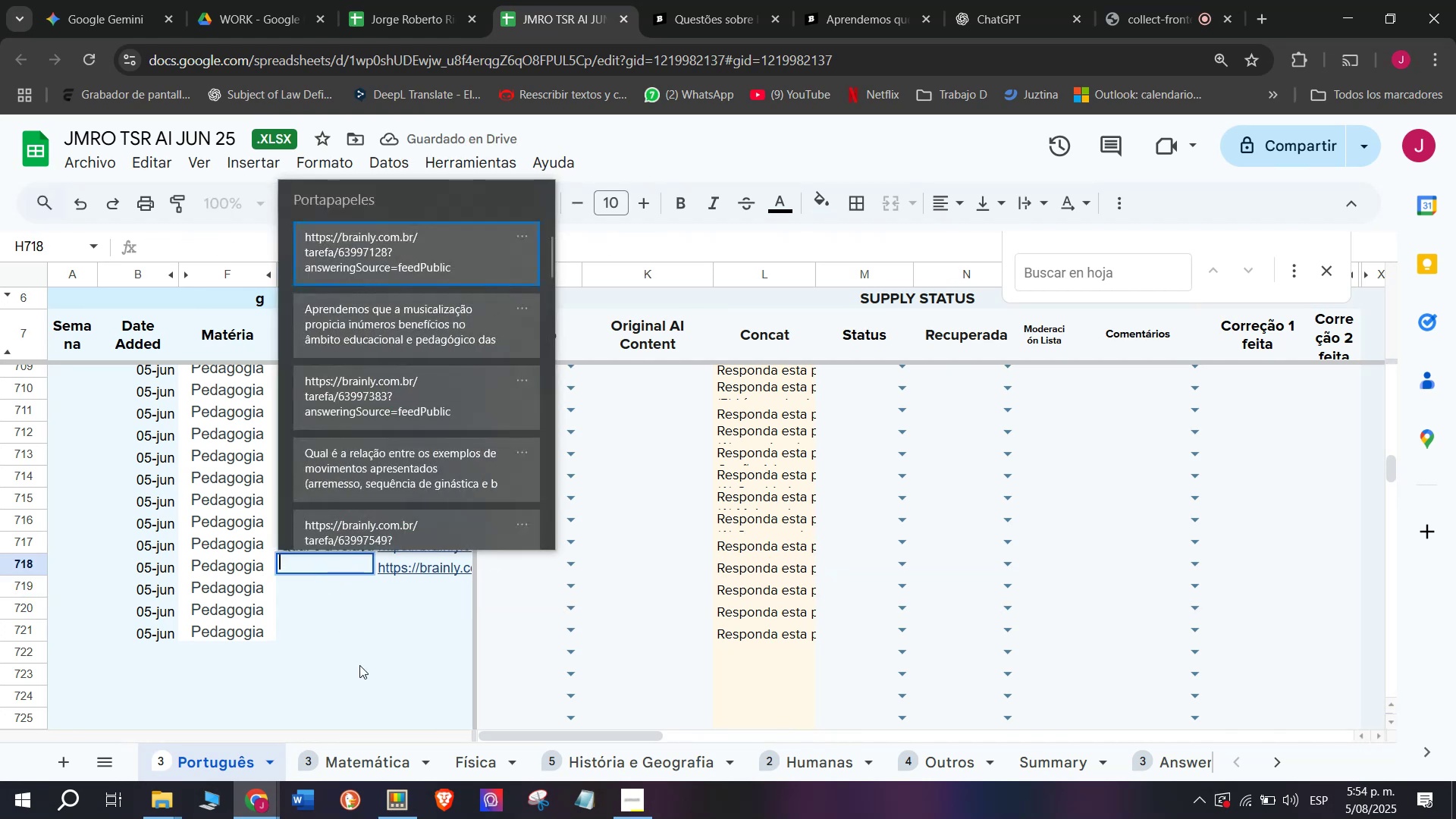 
key(Meta+V)
 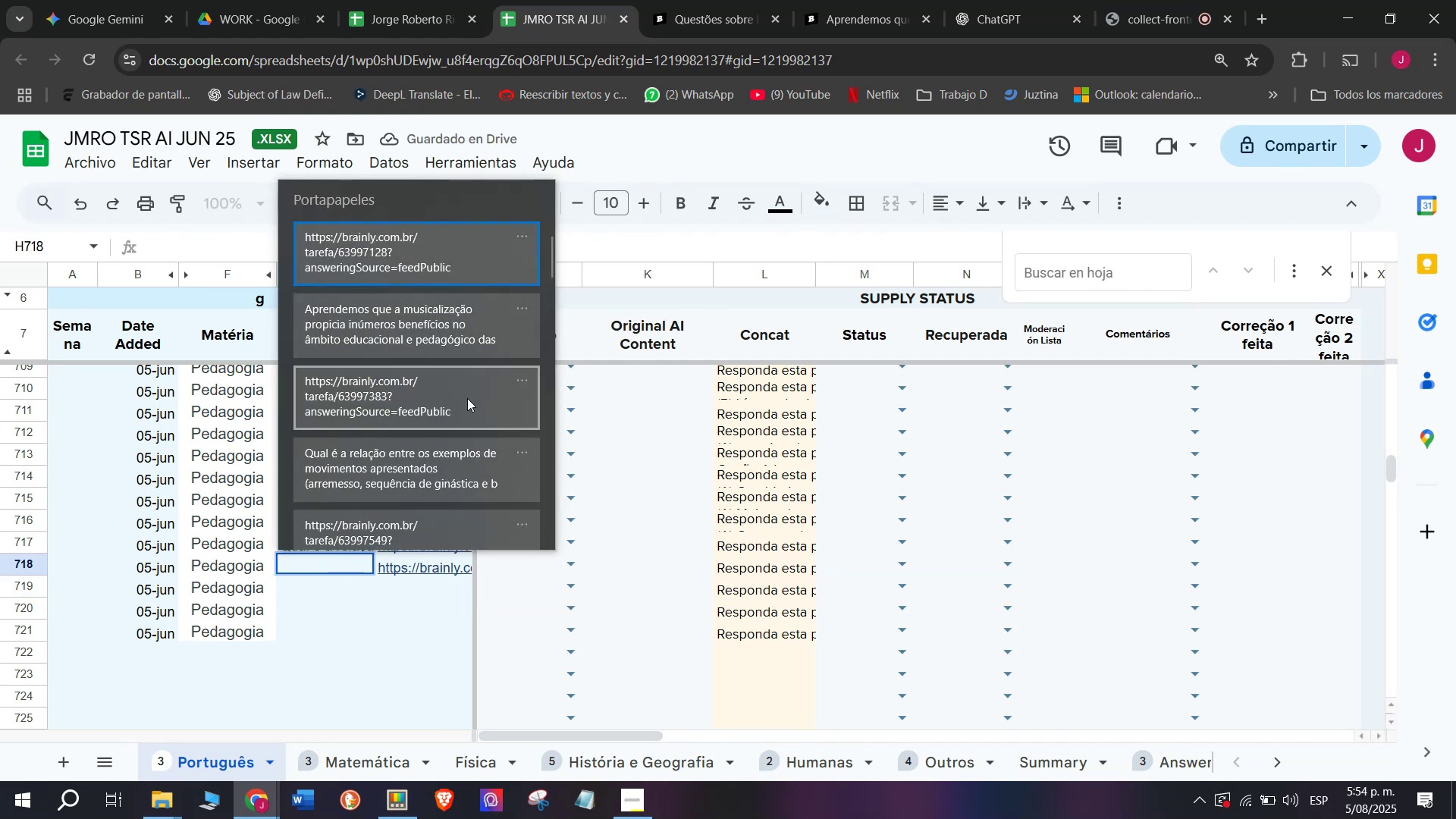 
key(Control+ControlLeft)
 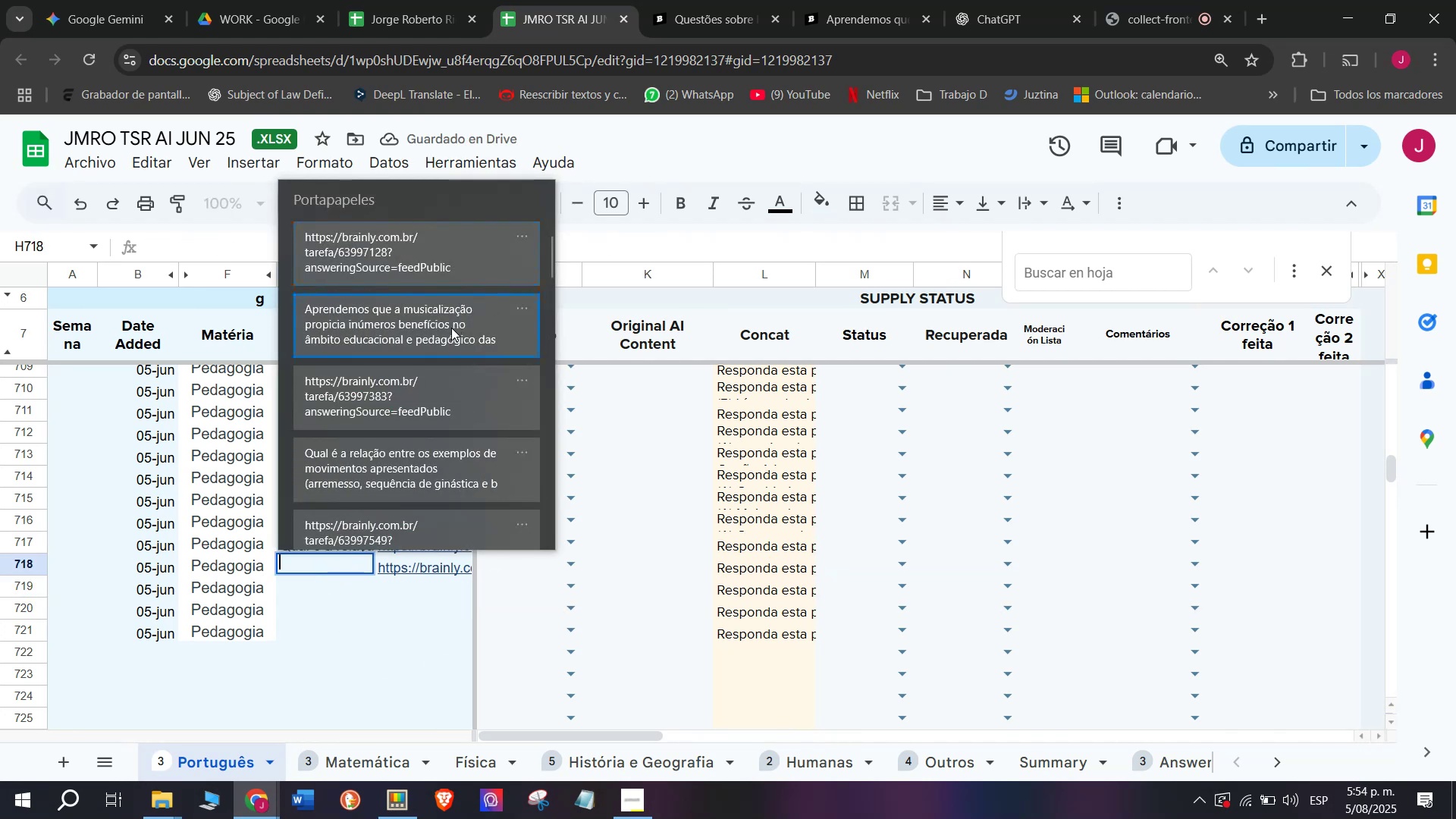 
key(Control+V)
 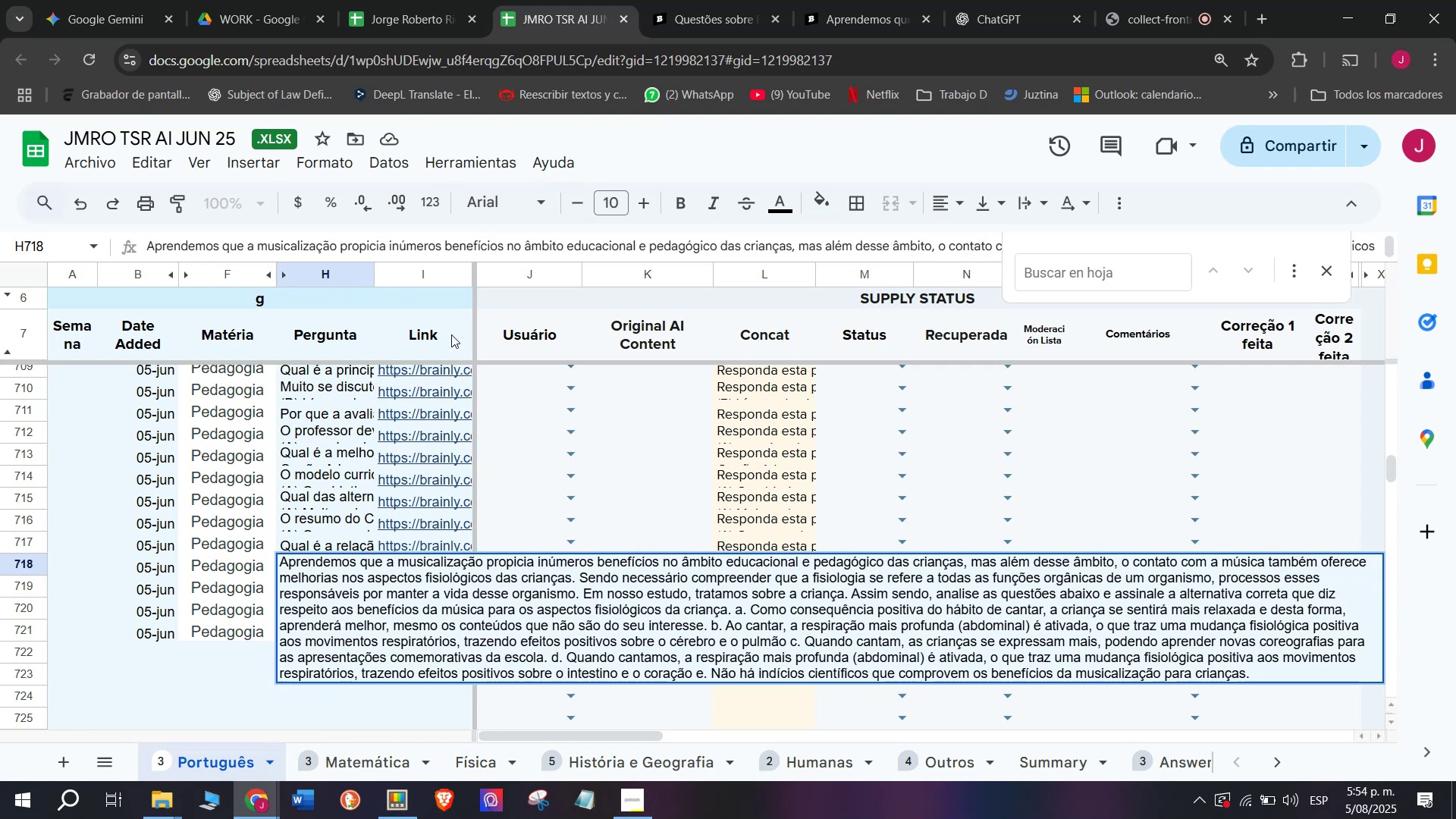 
key(Enter)
 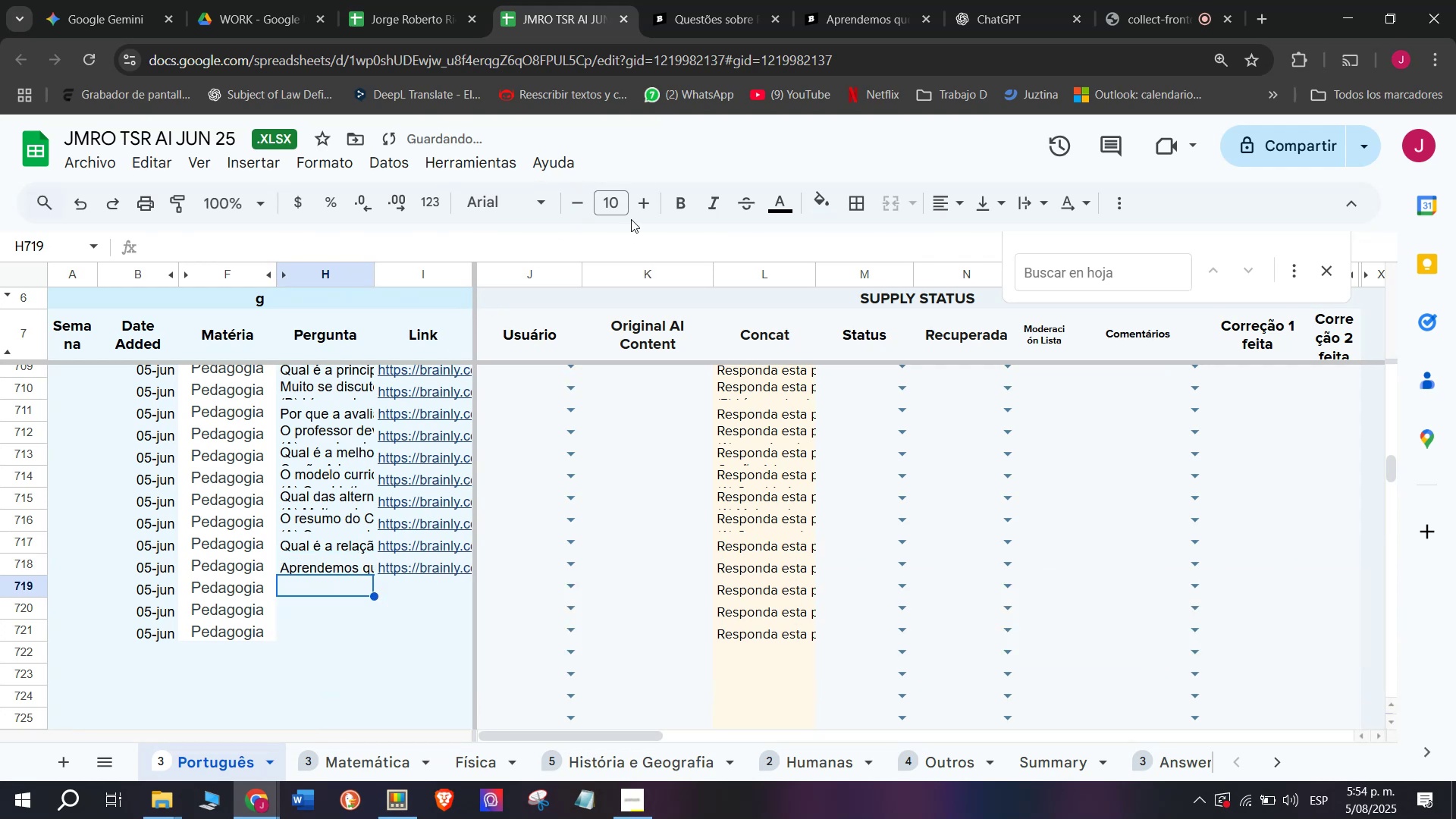 
left_click([908, 0])
 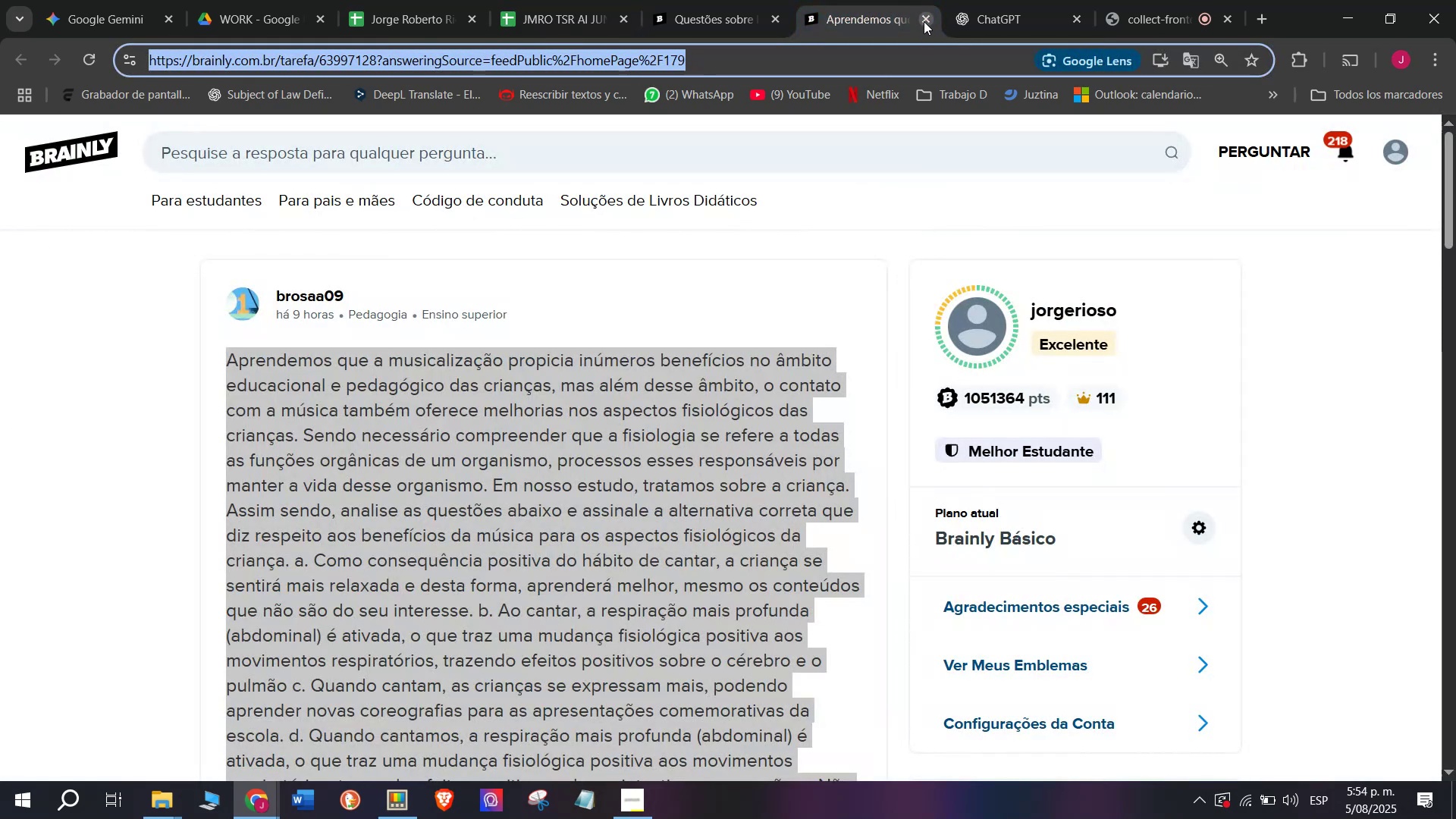 
double_click([664, 0])
 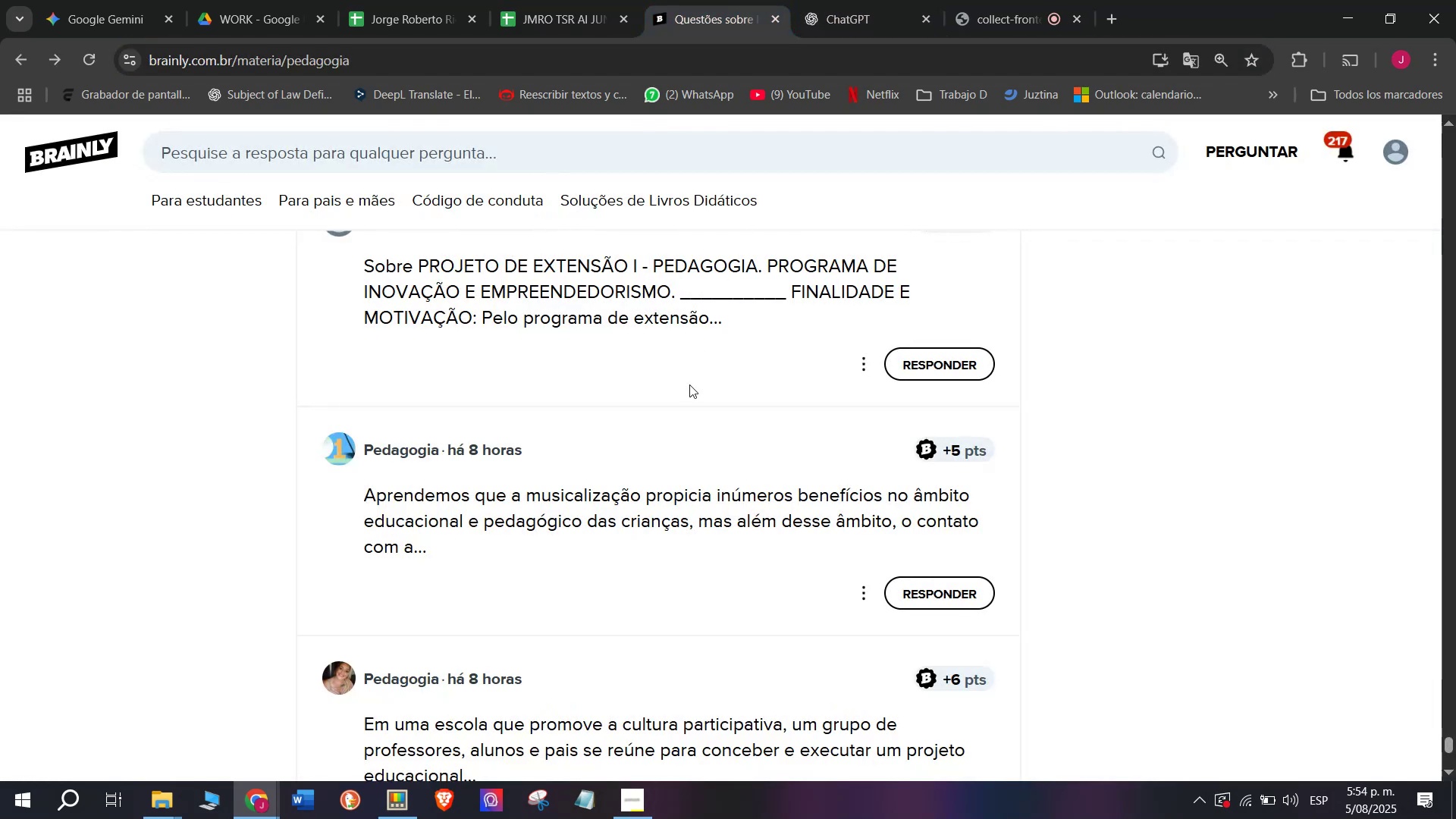 
scroll: coordinate [689, 384], scroll_direction: down, amount: 1.0
 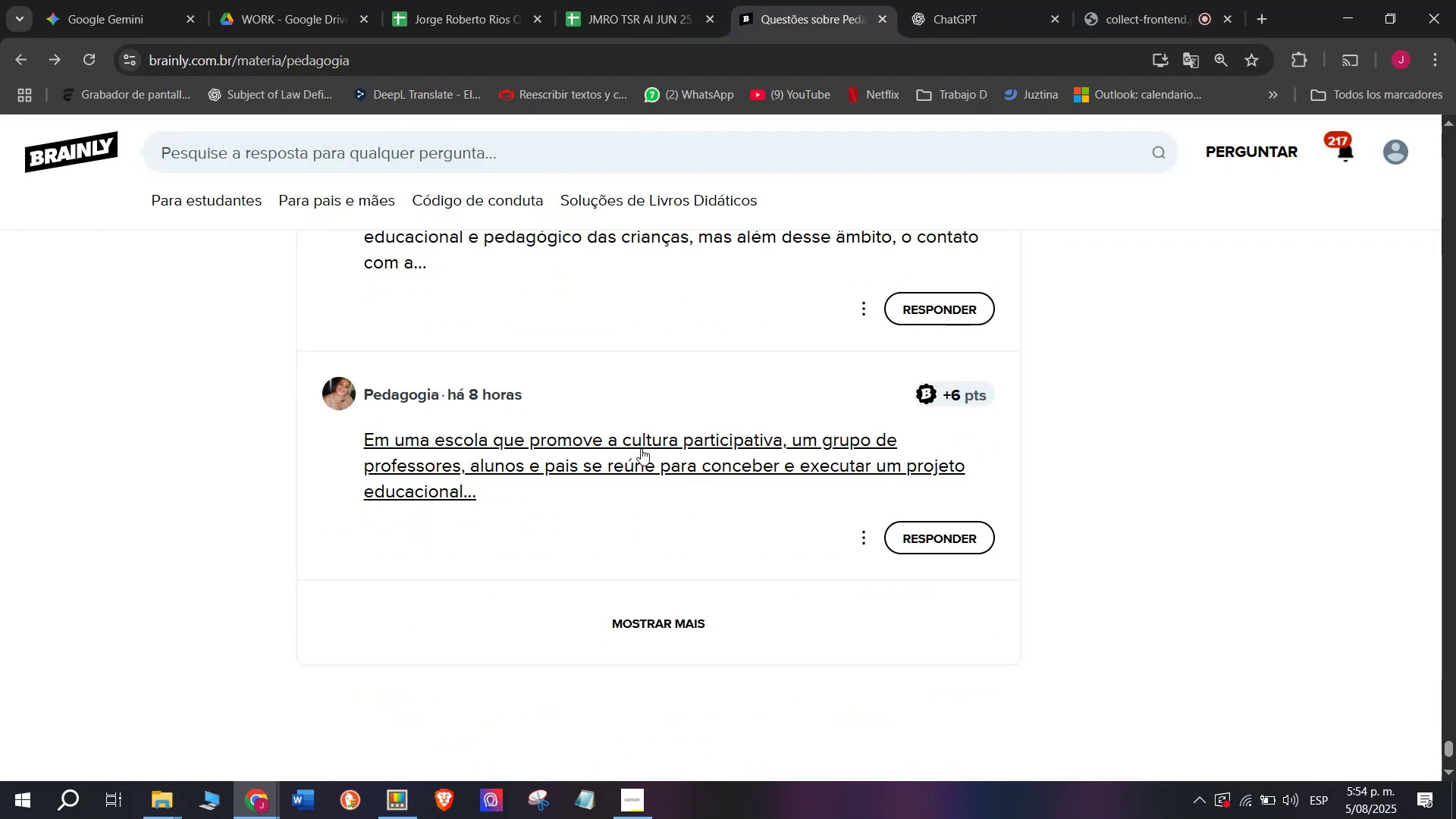 
right_click([639, 453])
 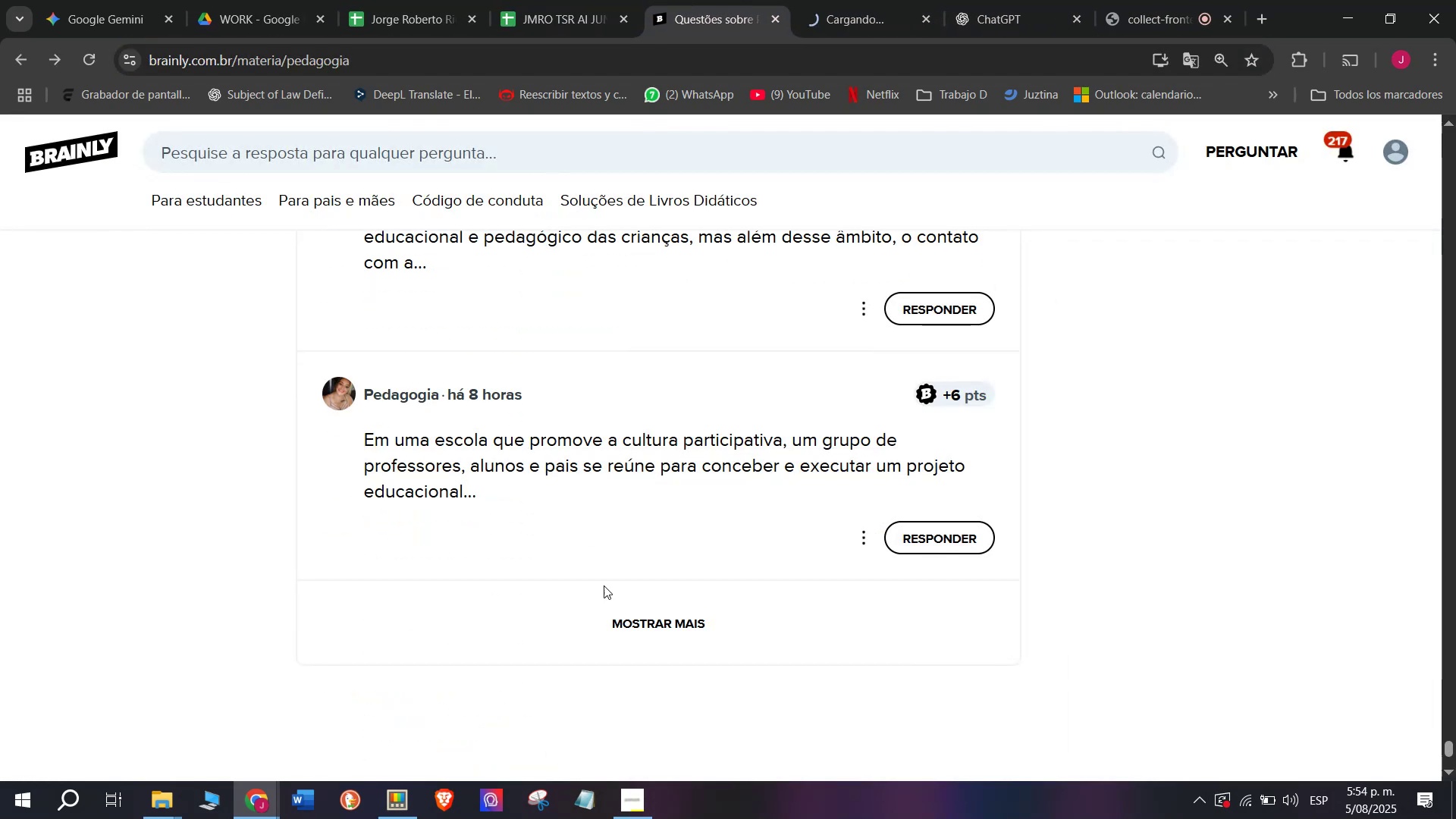 
left_click([869, 0])
 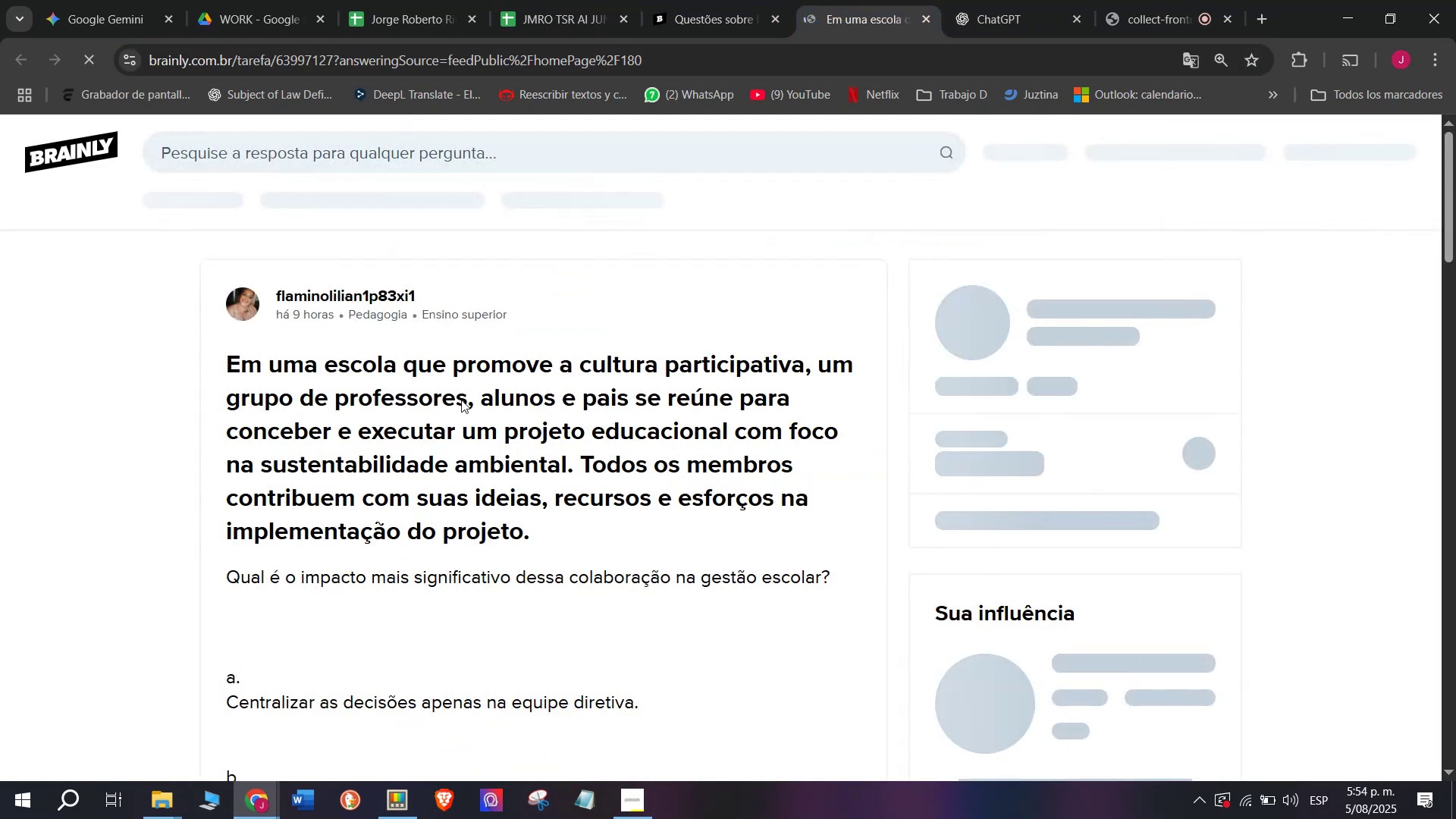 
scroll: coordinate [438, 546], scroll_direction: down, amount: 3.0
 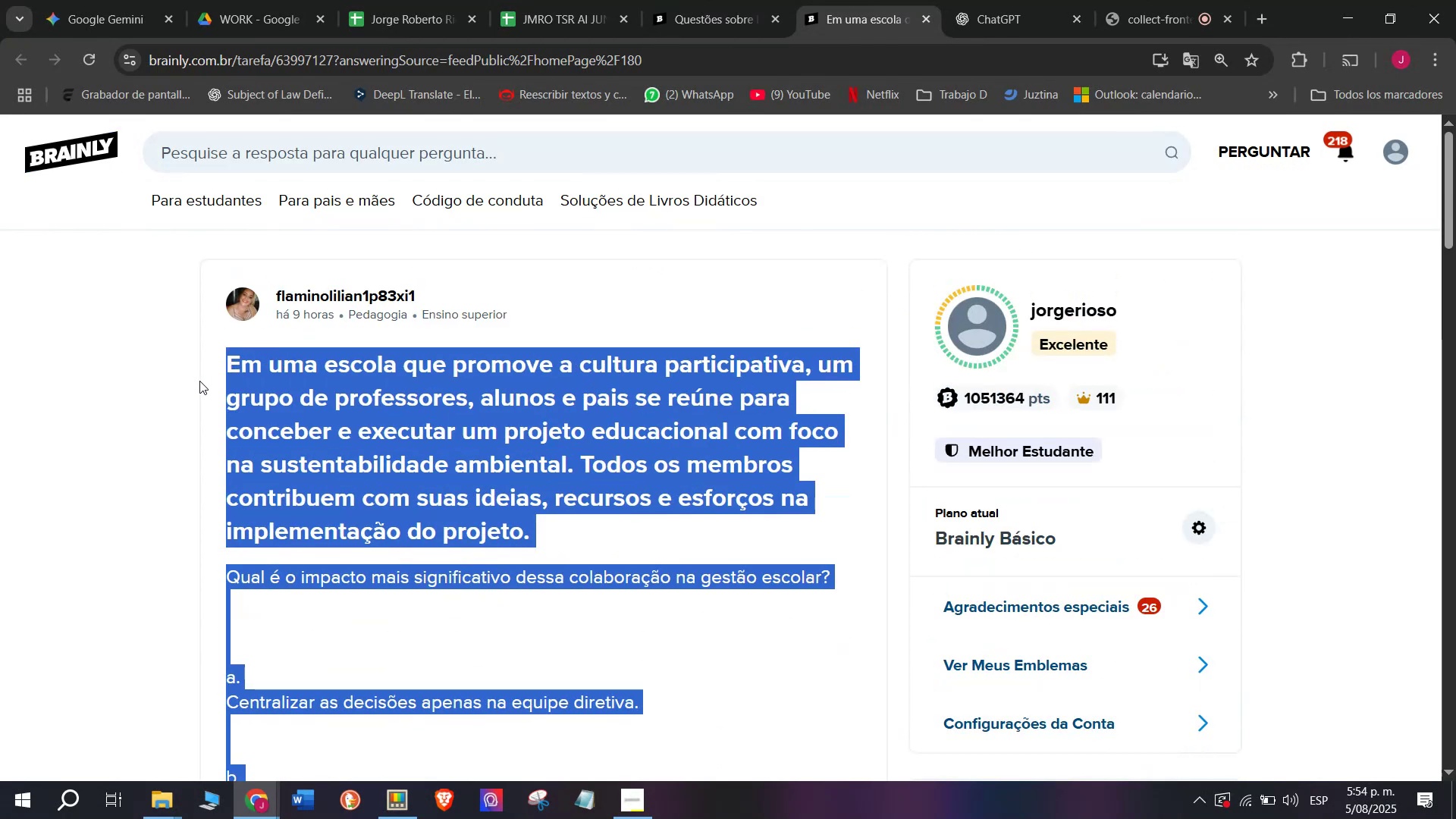 
key(Break)
 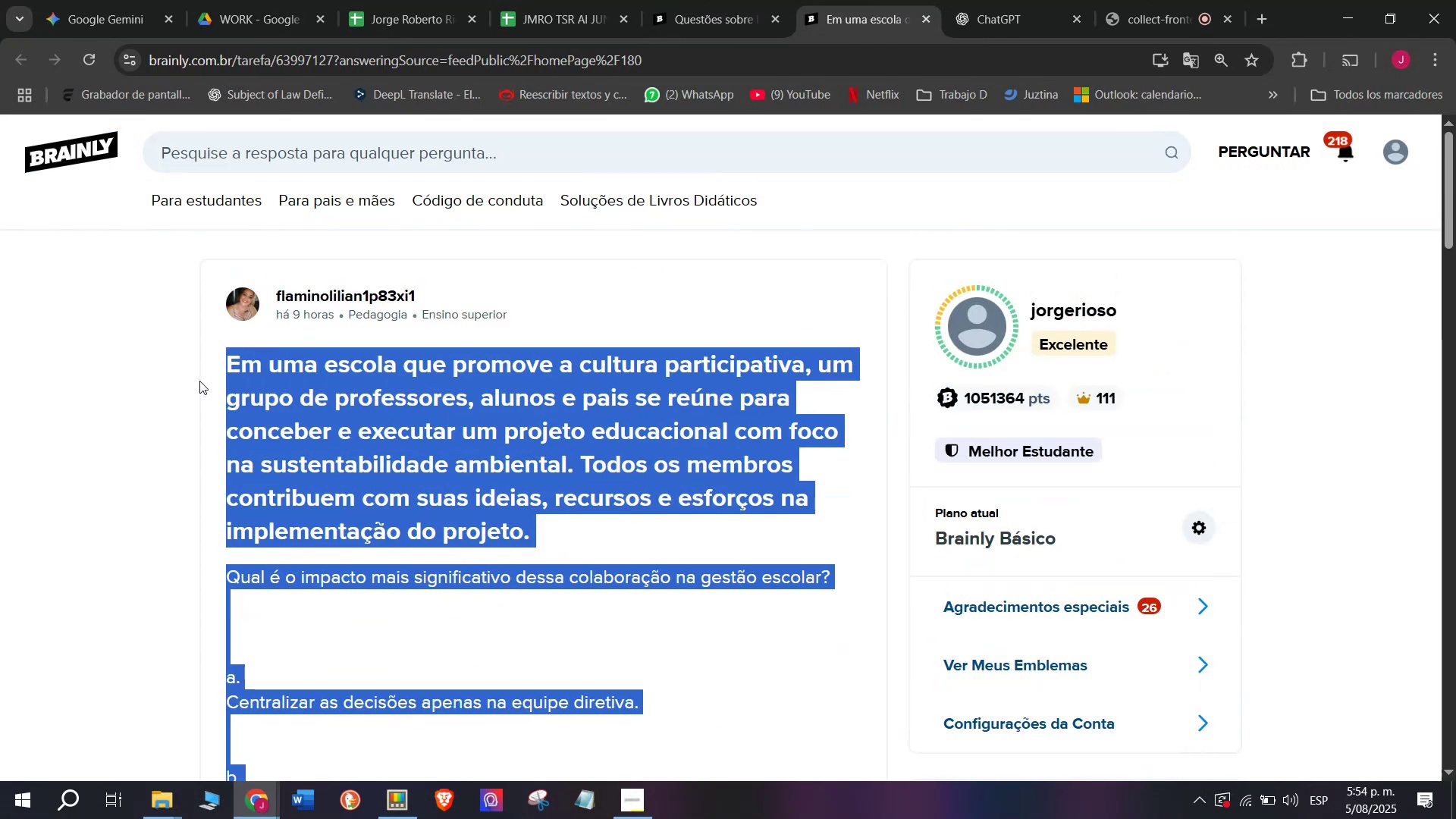 
key(Control+ControlLeft)
 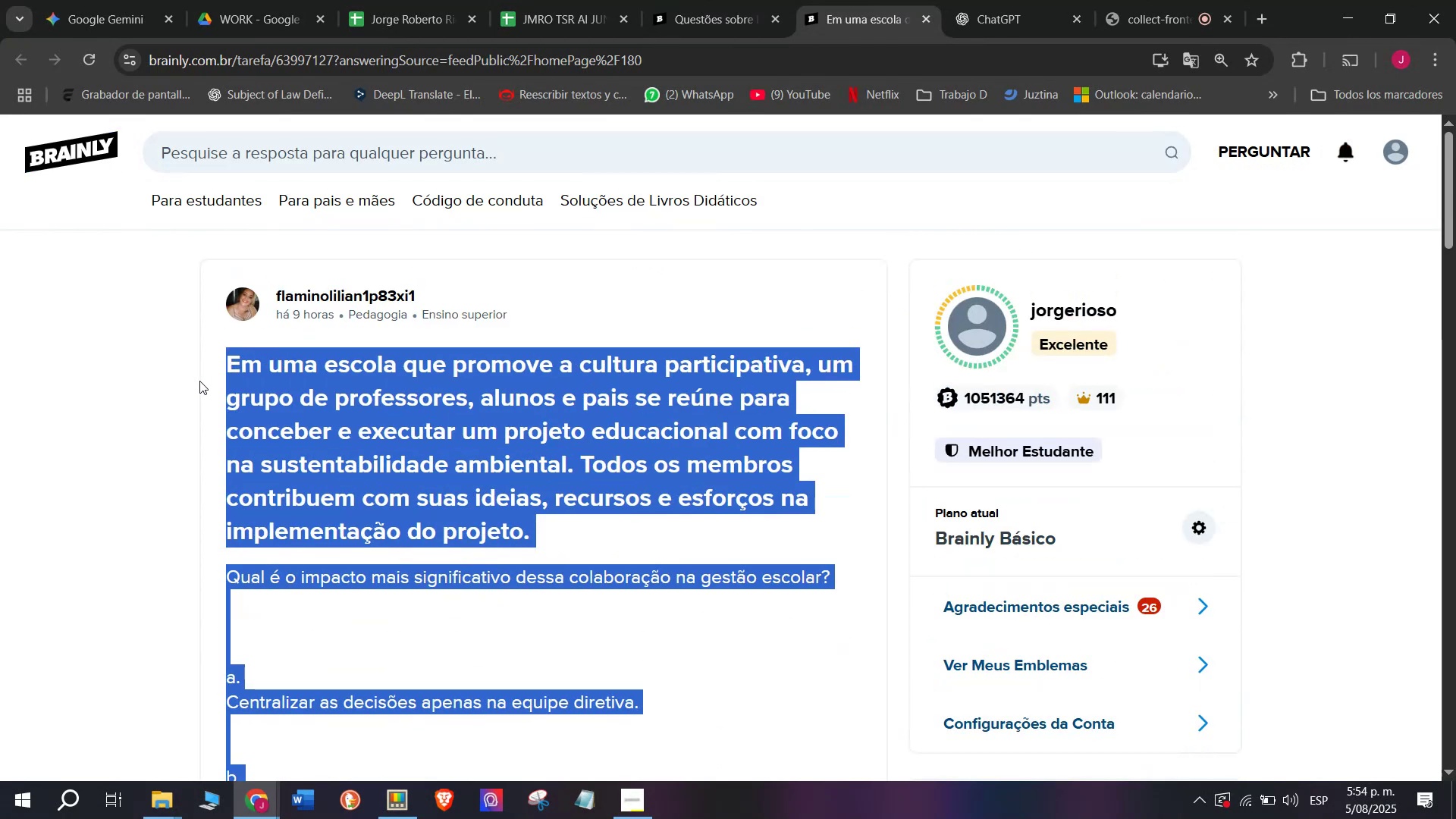 
key(Control+C)
 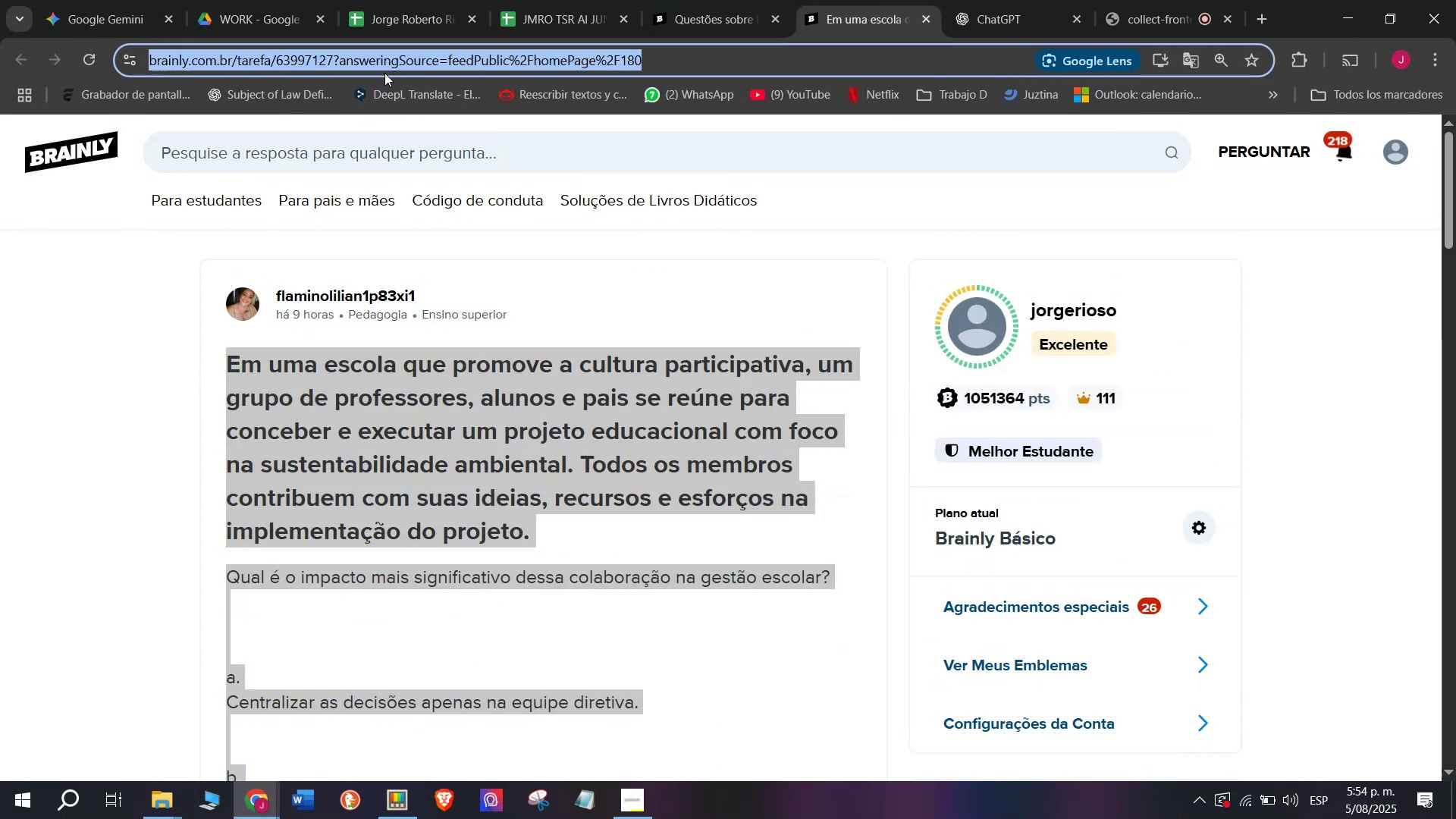 
key(Break)
 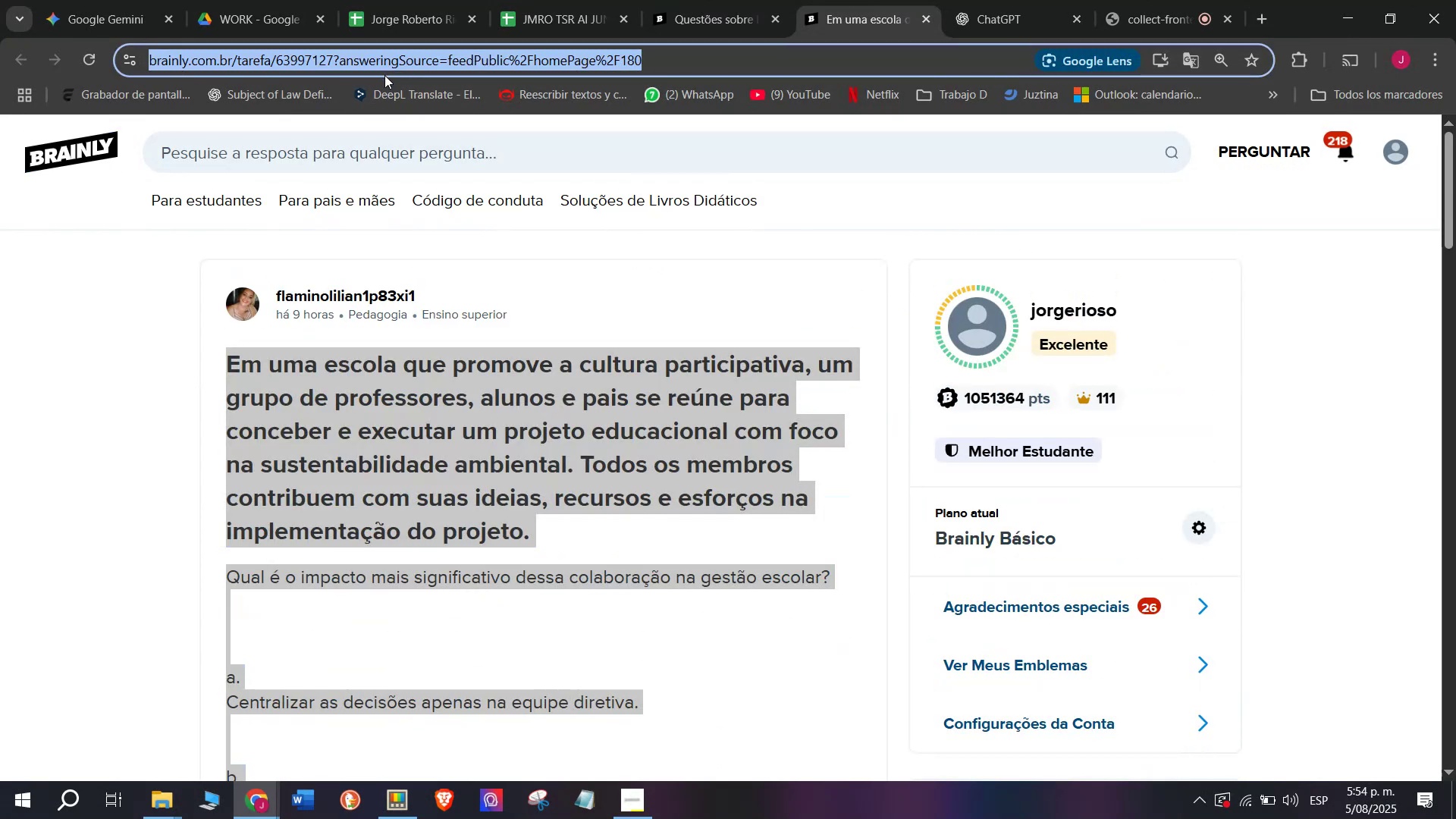 
key(Control+ControlLeft)
 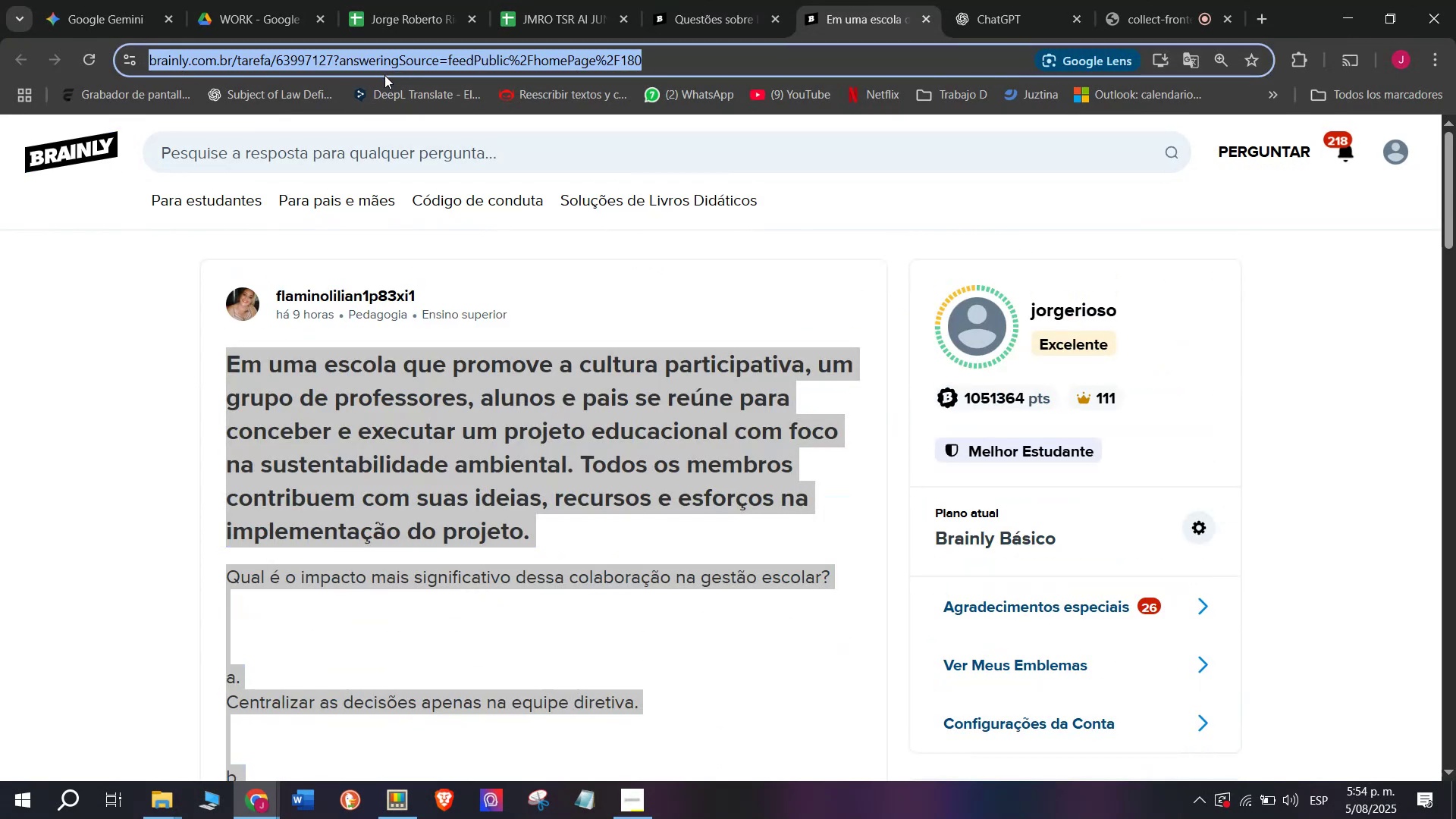 
key(Control+C)
 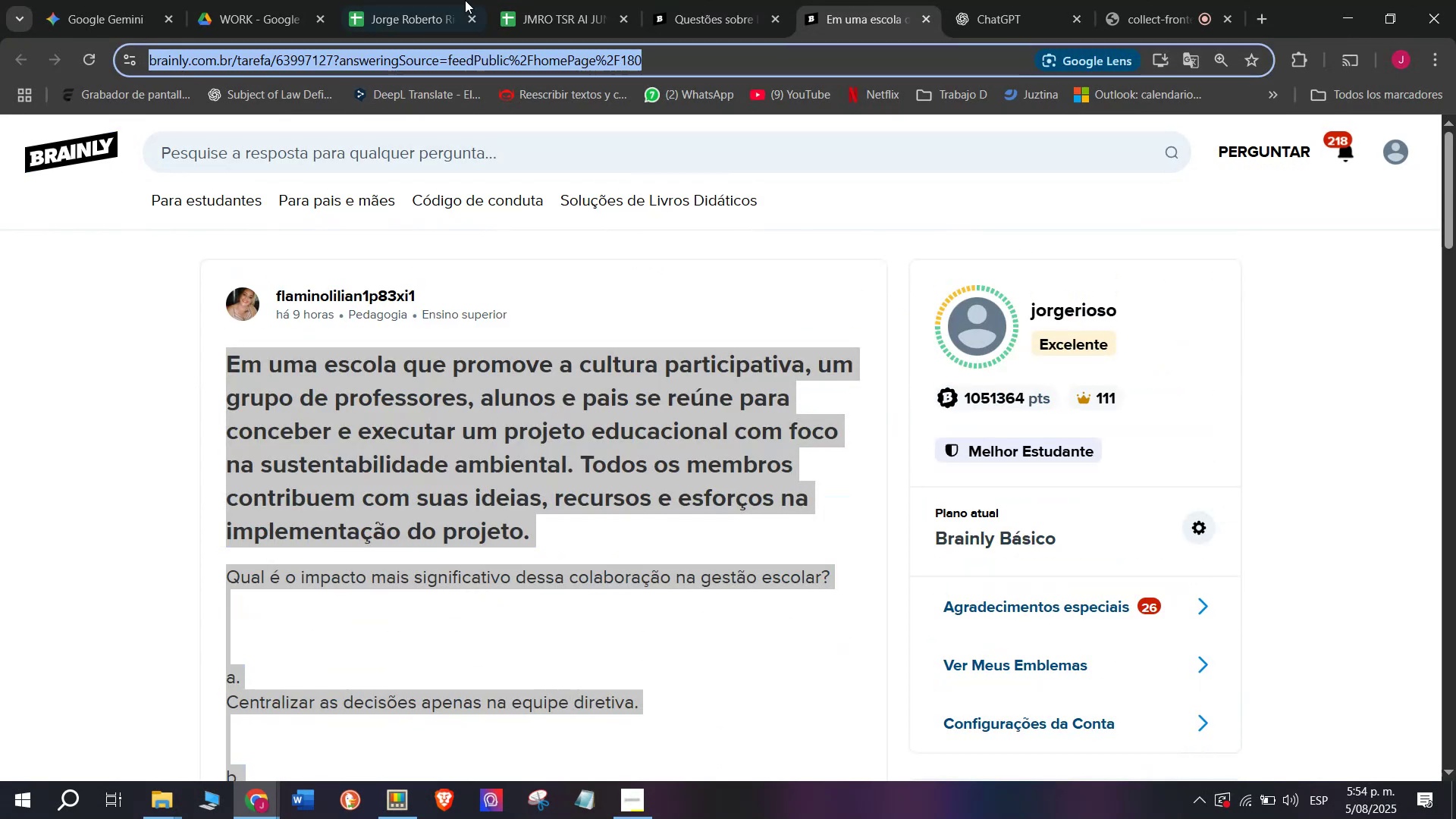 
left_click([559, 0])
 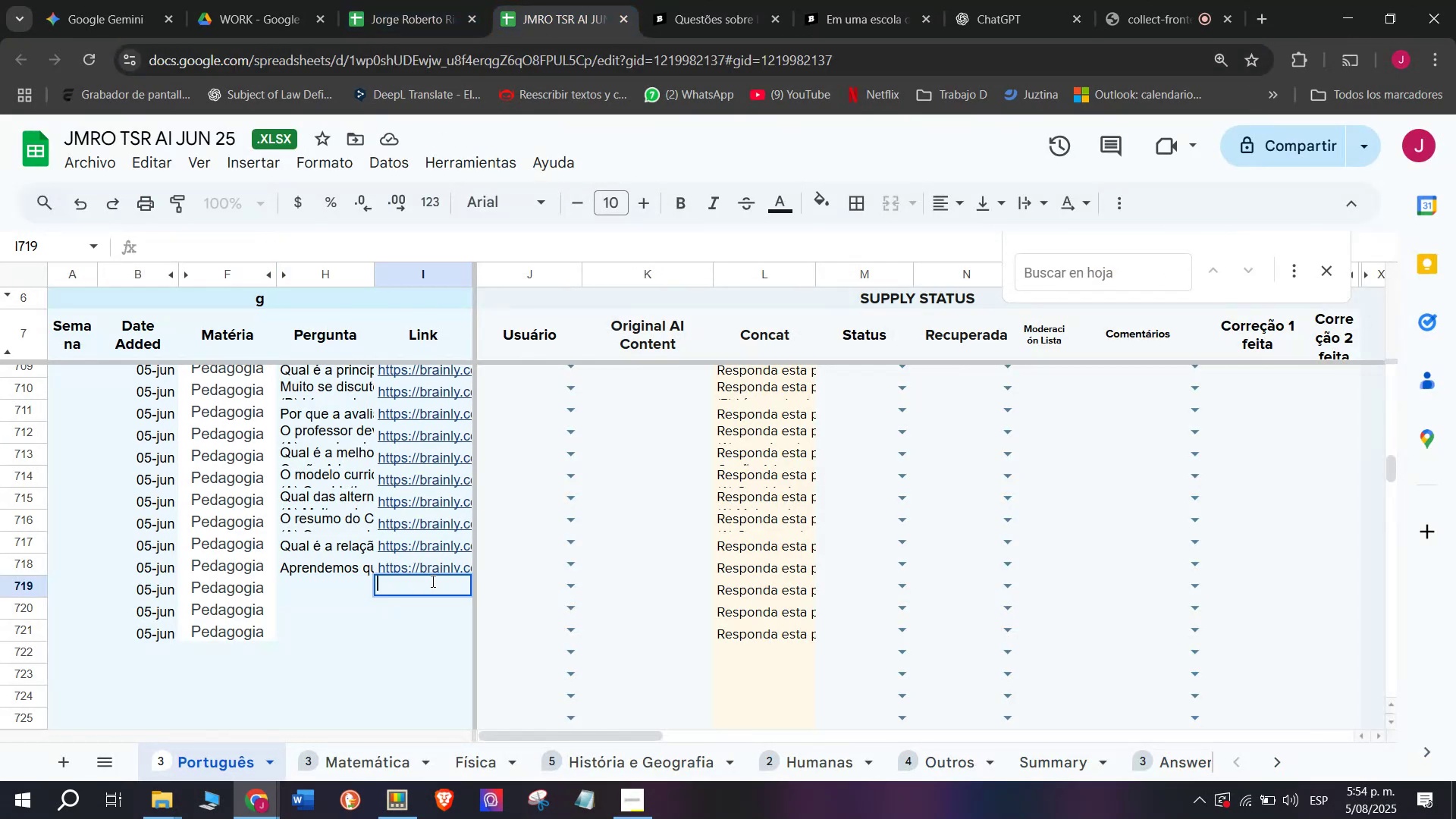 
key(Control+ControlLeft)
 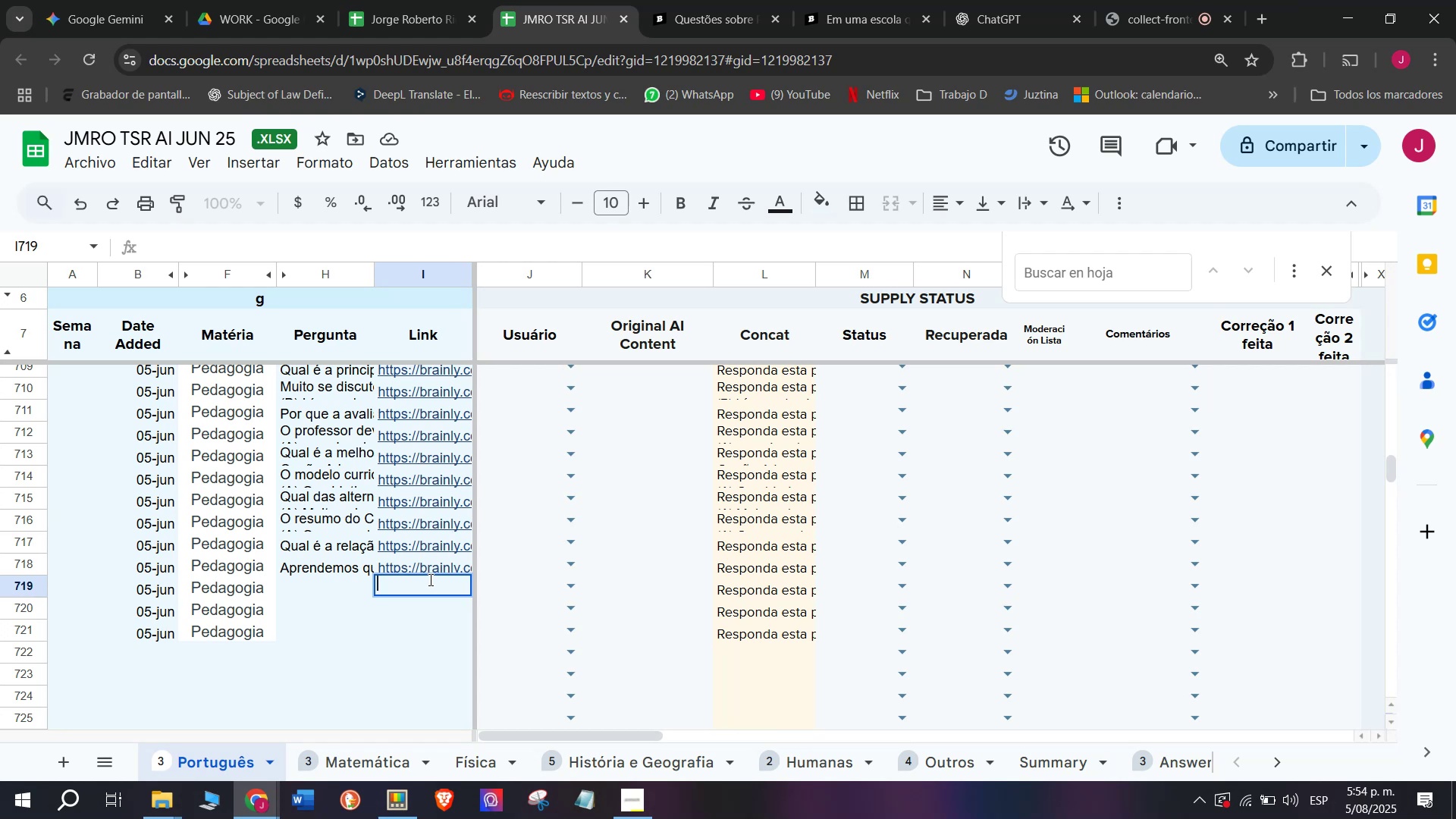 
key(Z)
 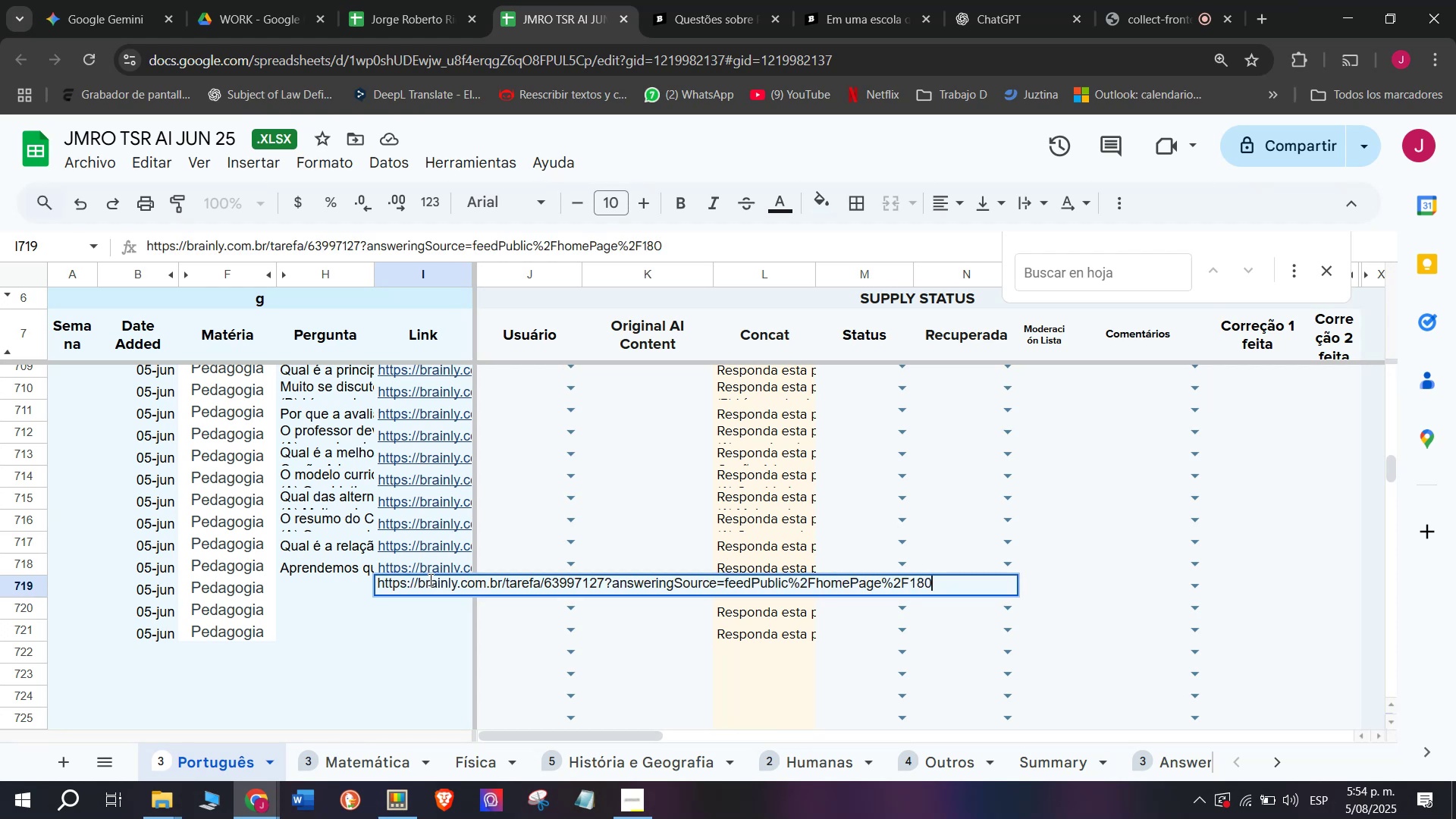 
key(Control+V)
 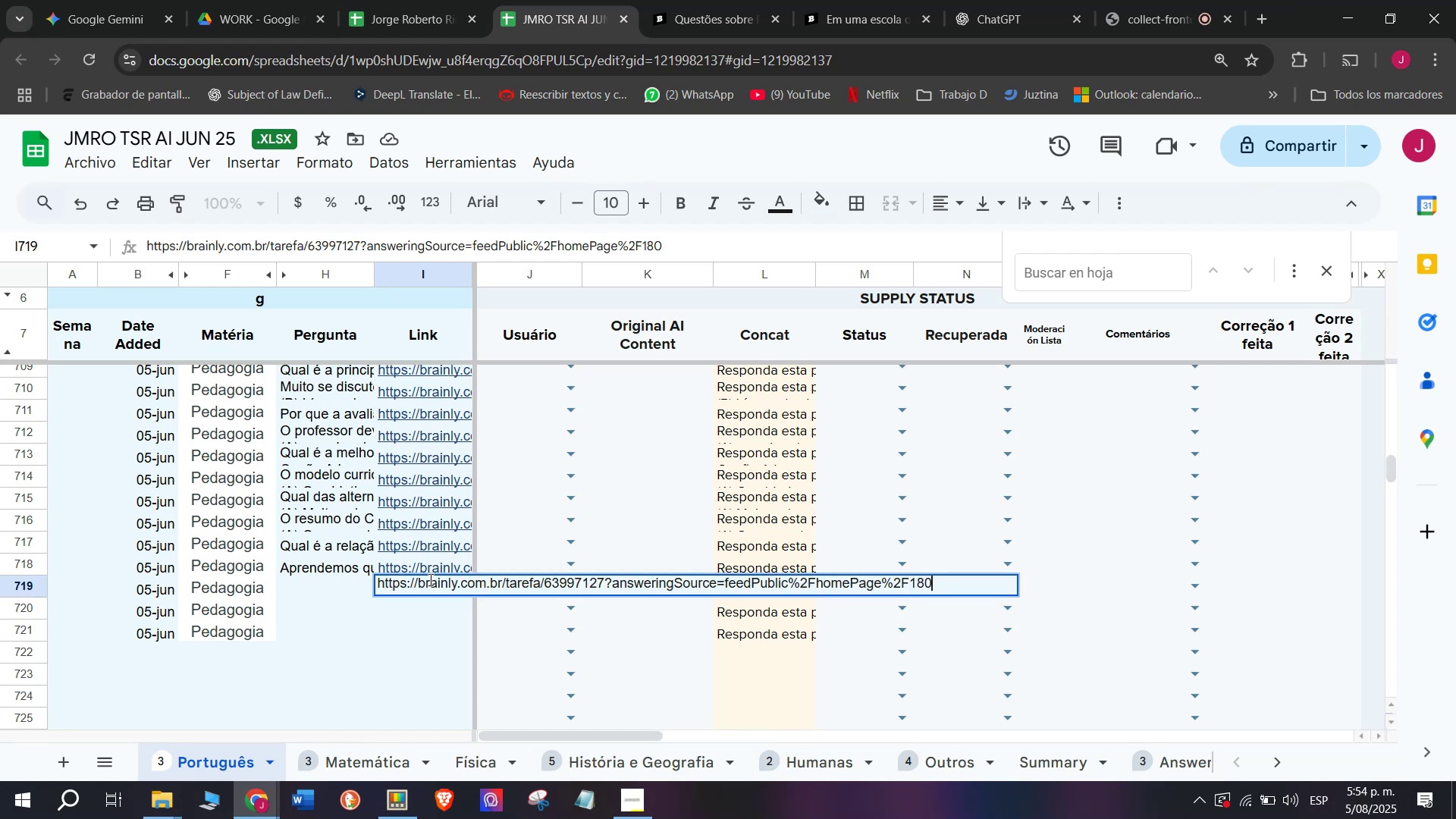 
key(Enter)
 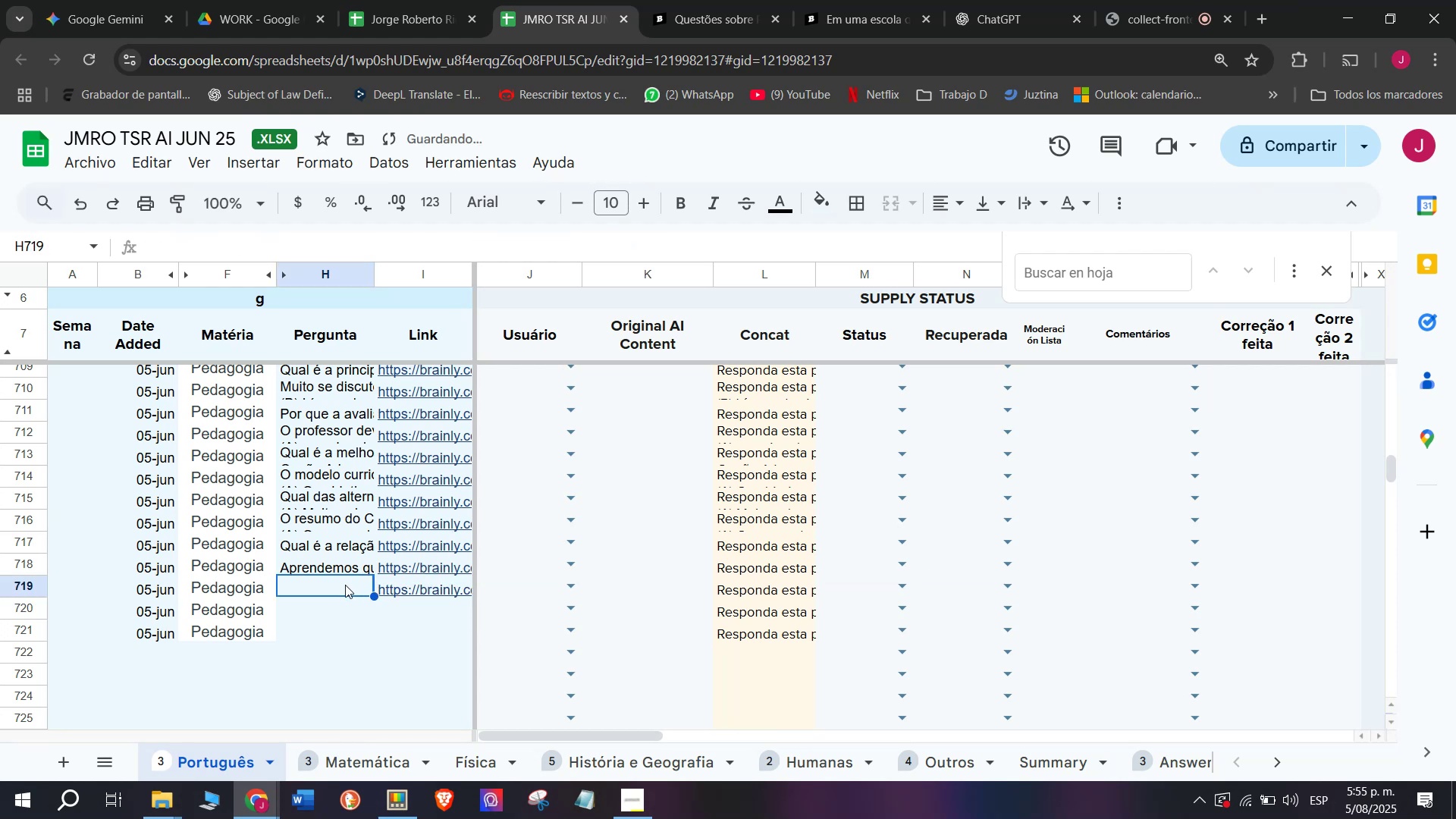 
double_click([337, 588])
 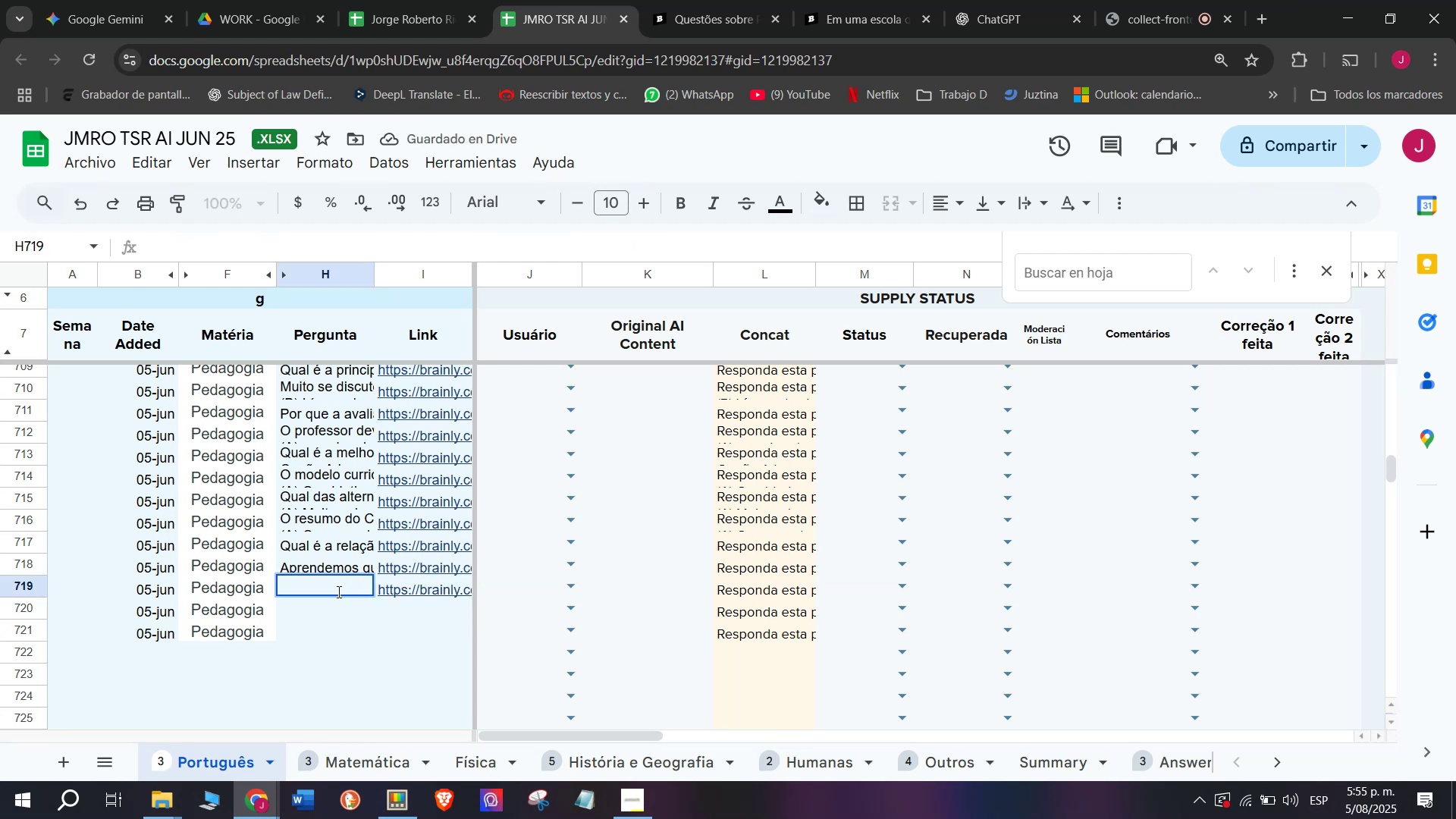 
key(C)
 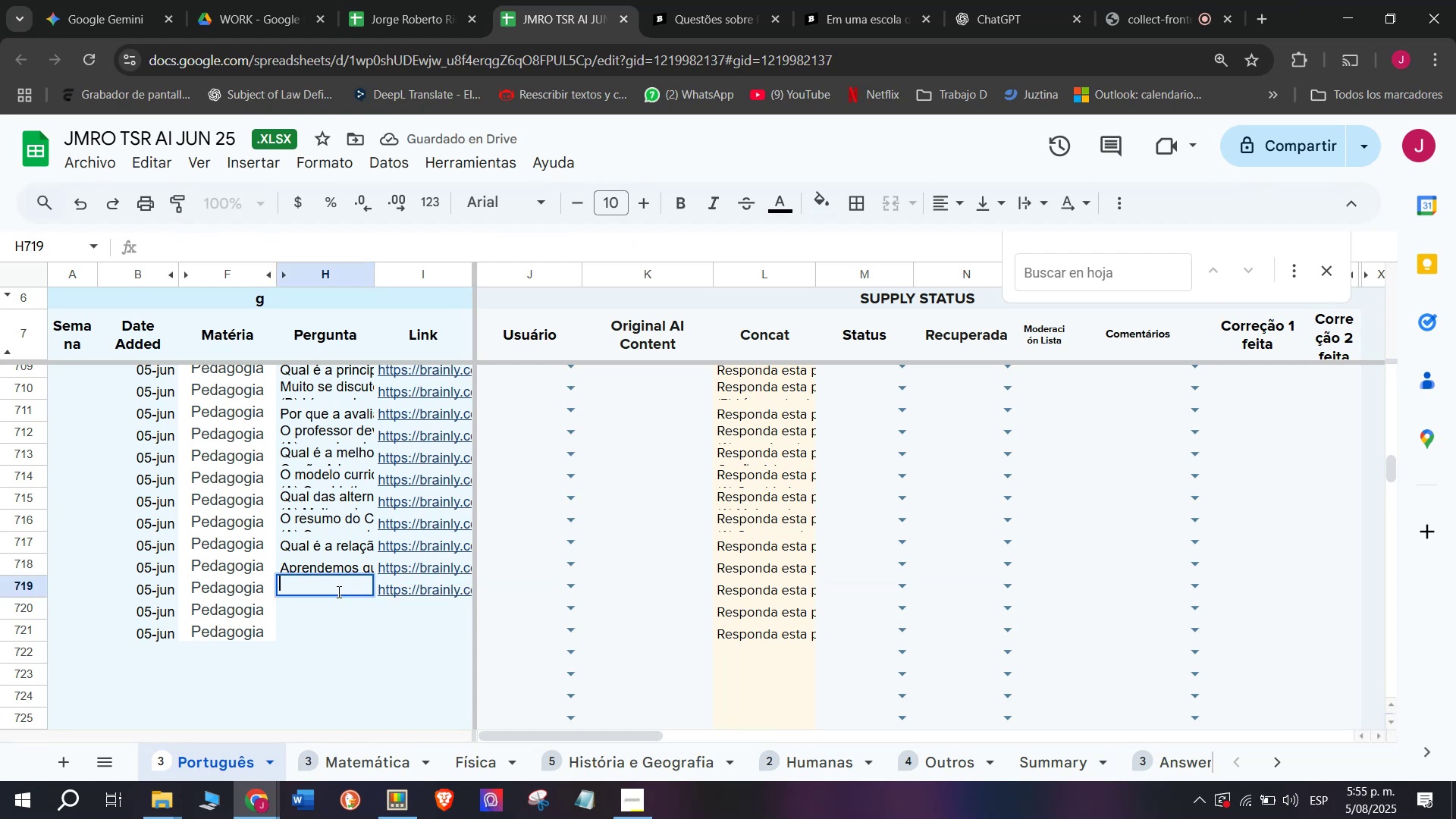 
key(Meta+MetaLeft)
 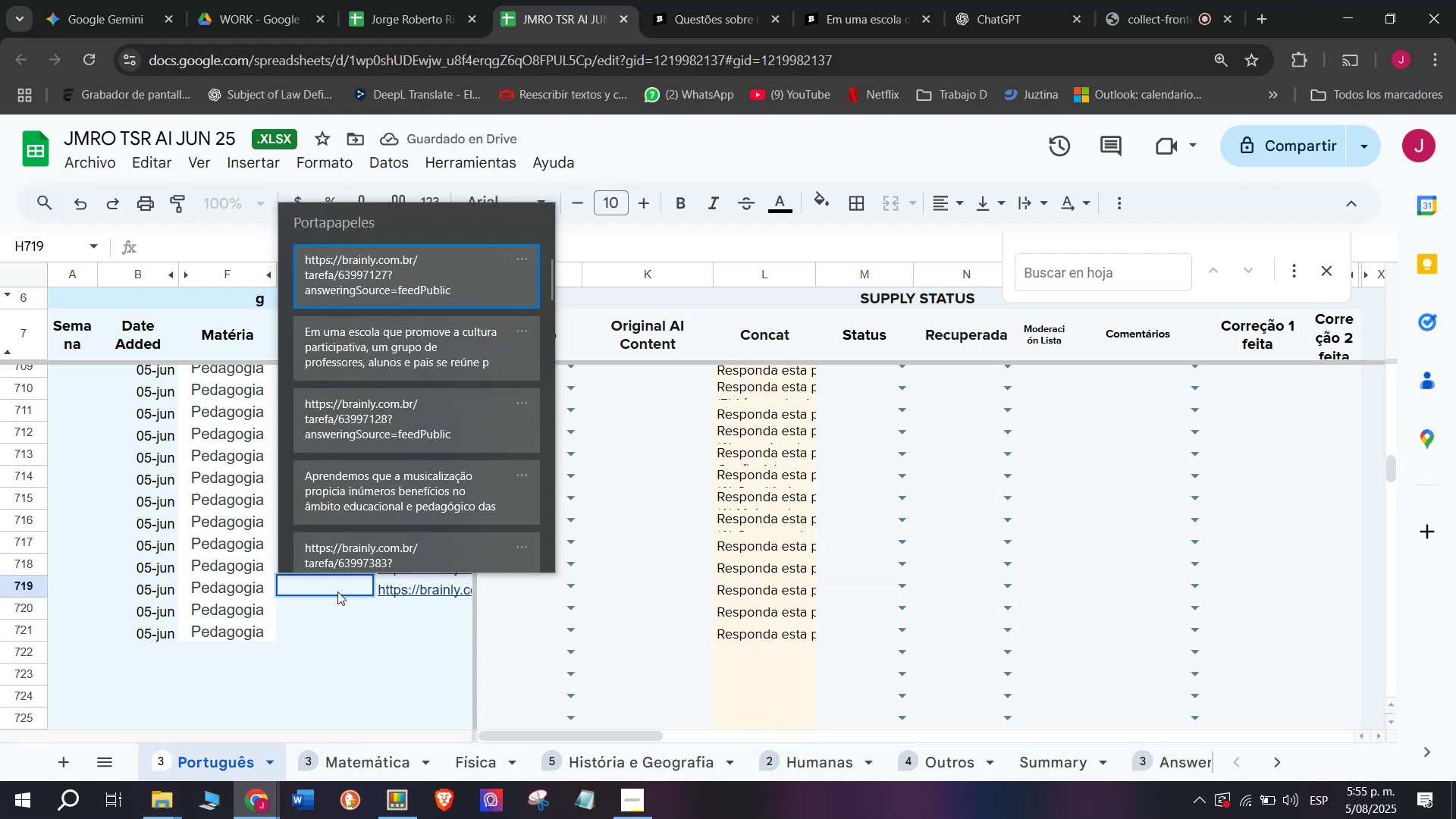 
key(Meta+V)
 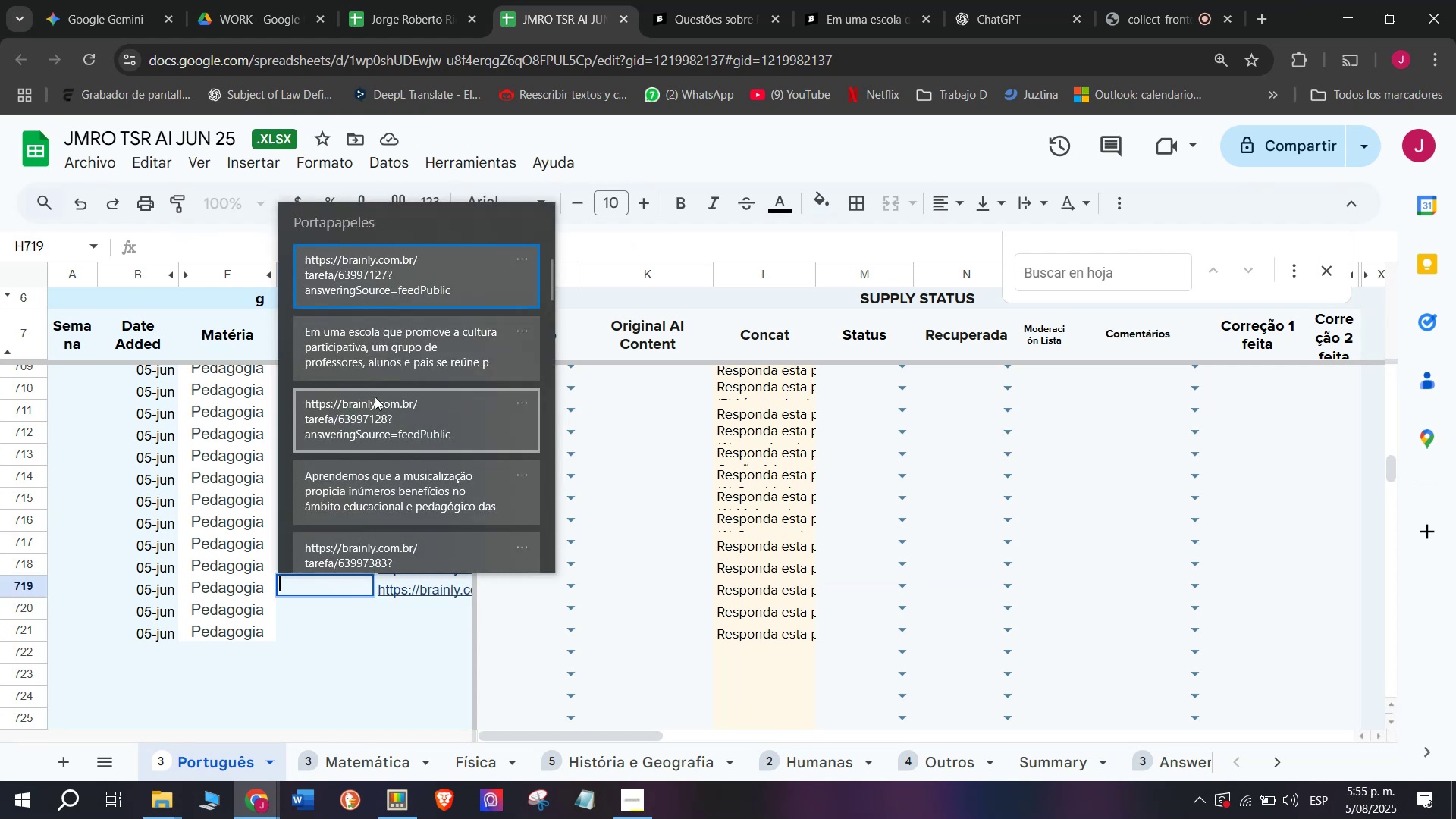 
key(Control+ControlLeft)
 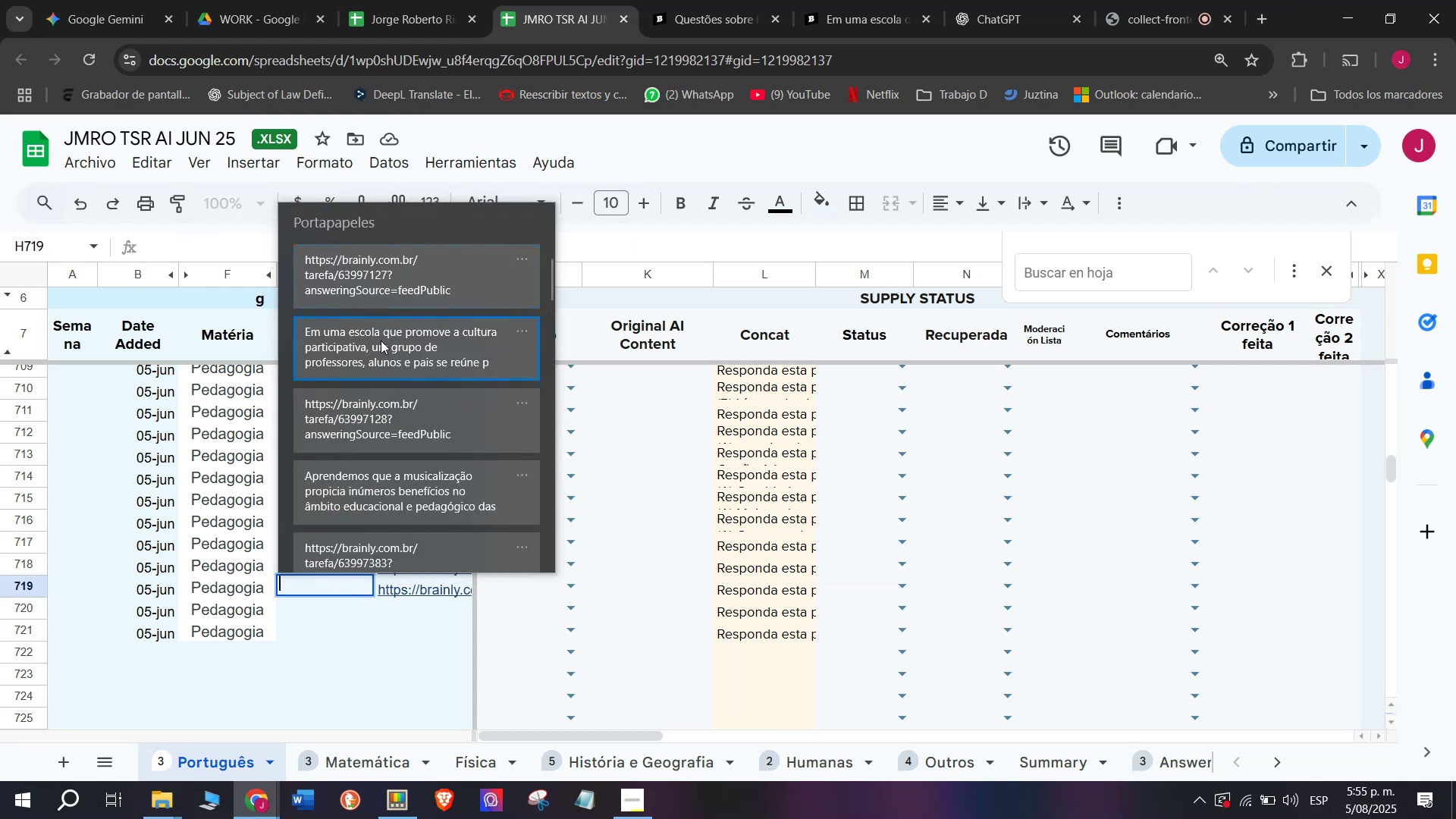 
key(Control+V)
 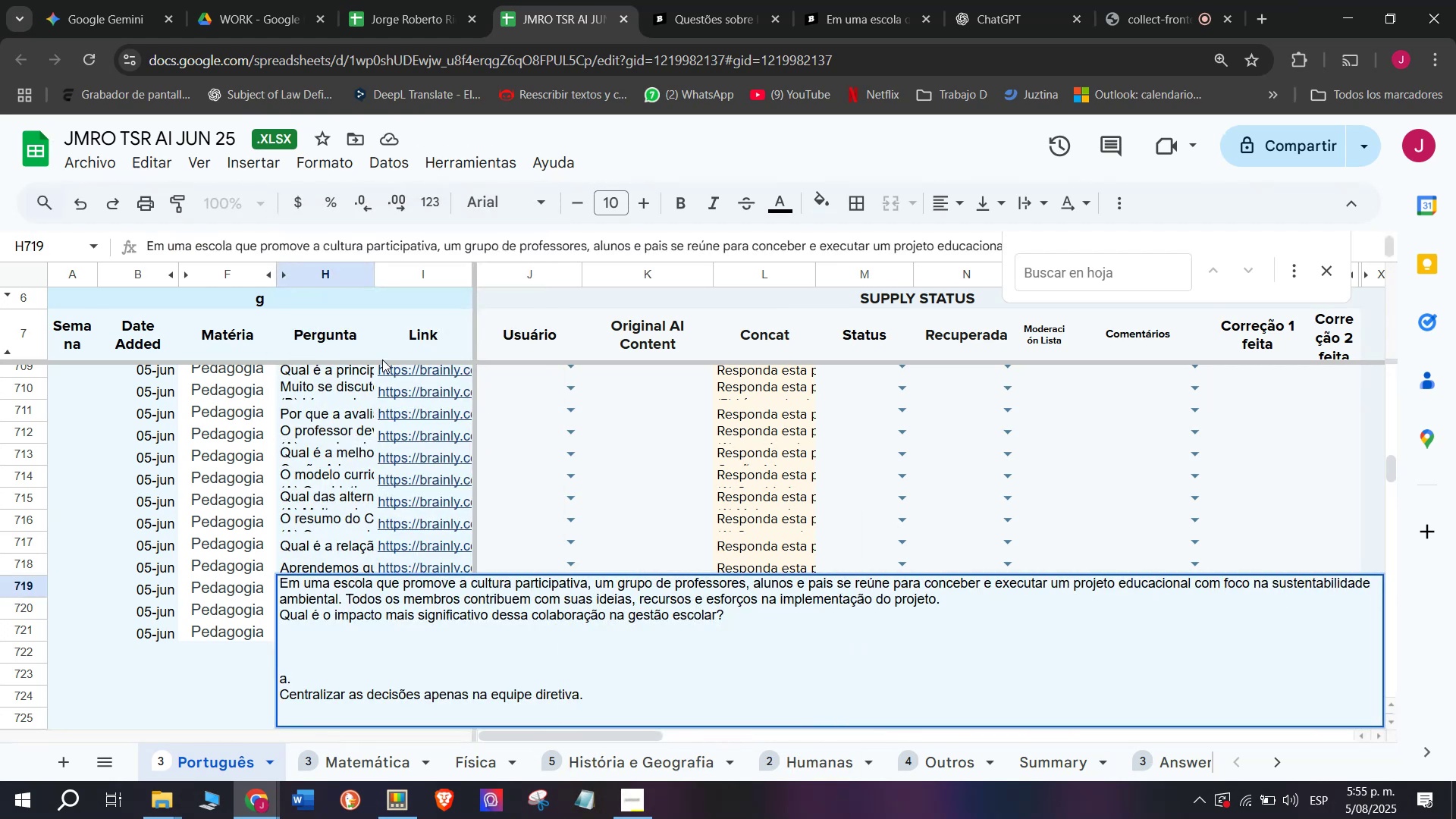 
key(Enter)
 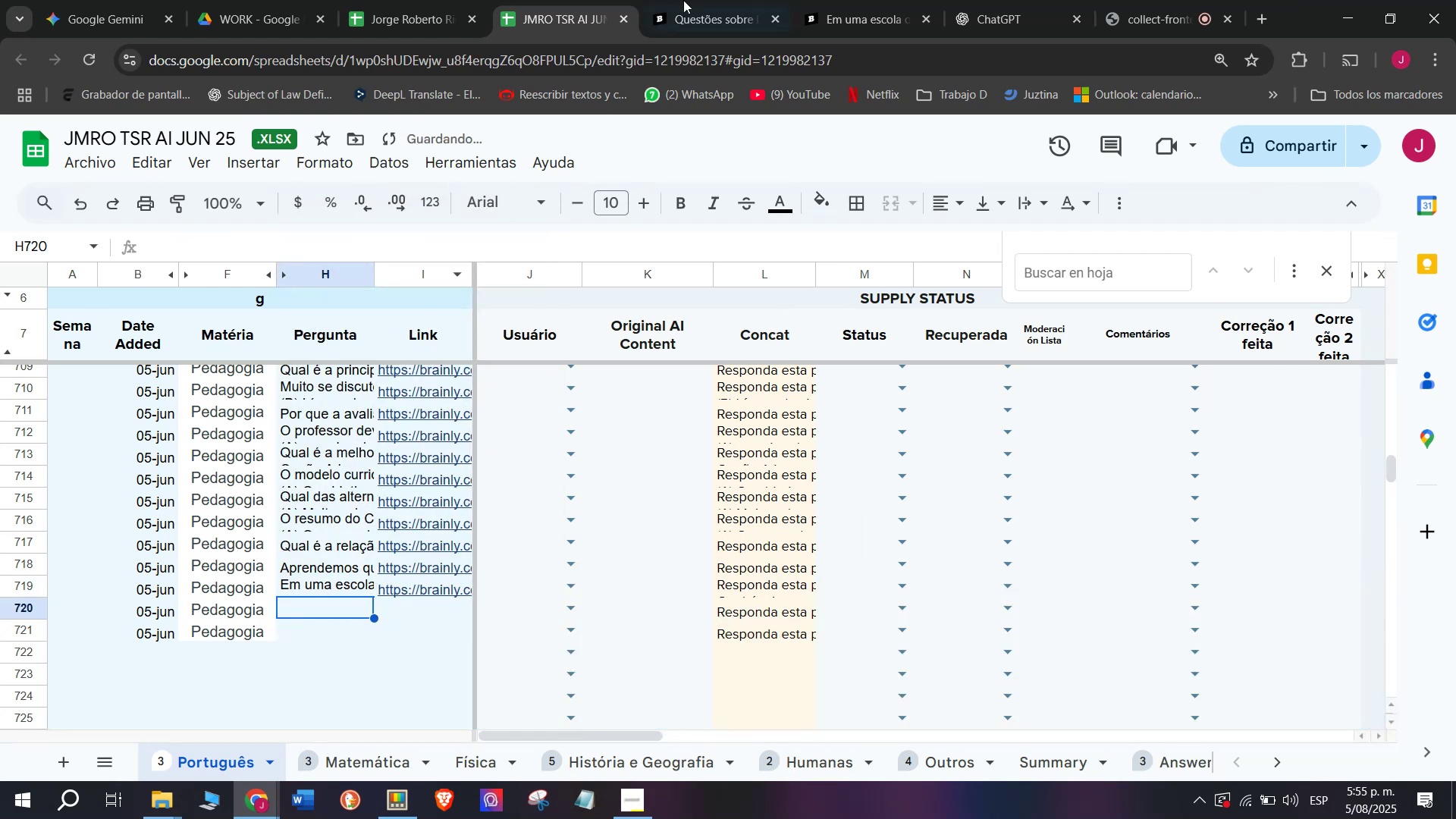 
left_click([871, 0])
 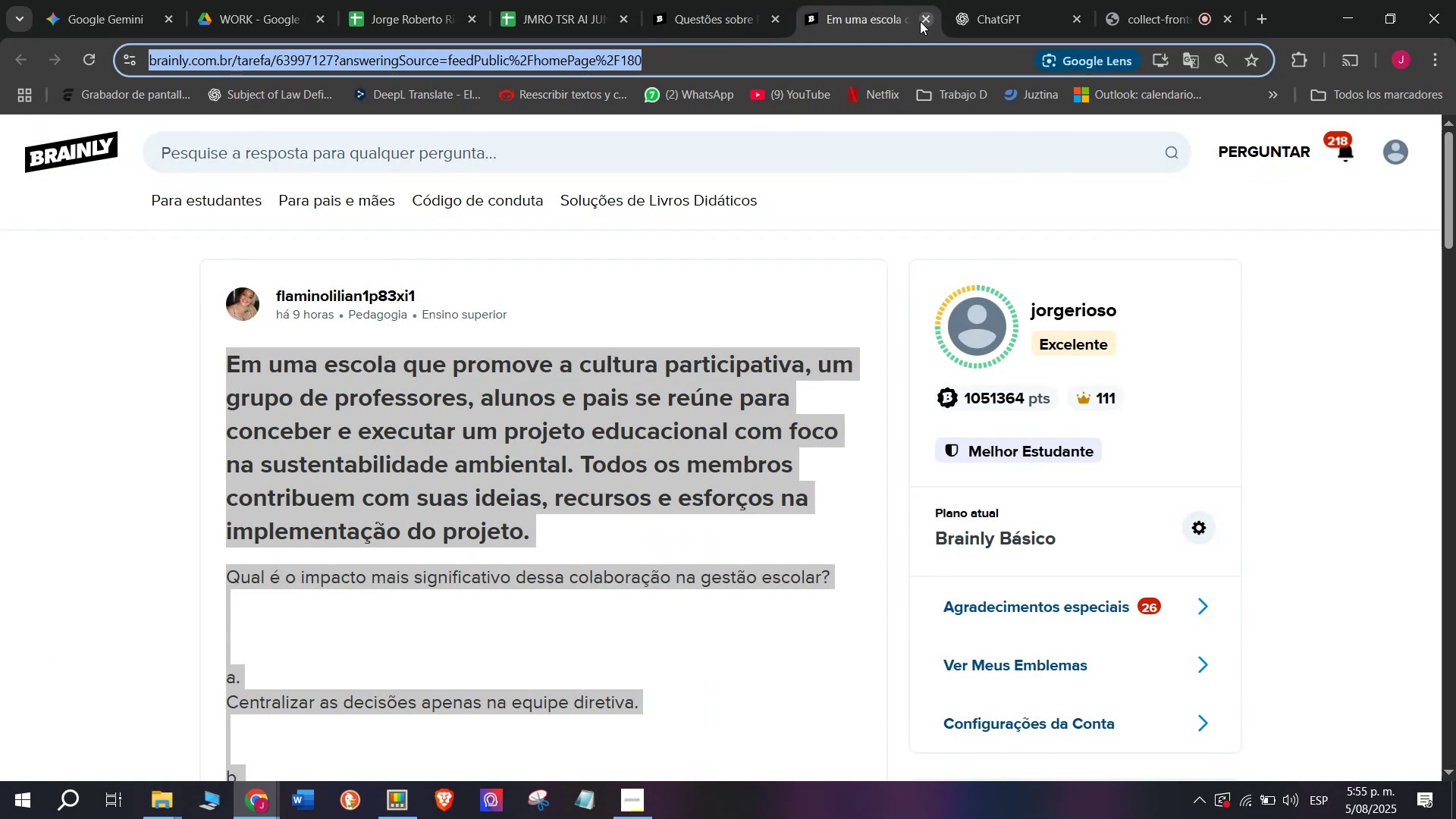 
double_click([697, 0])
 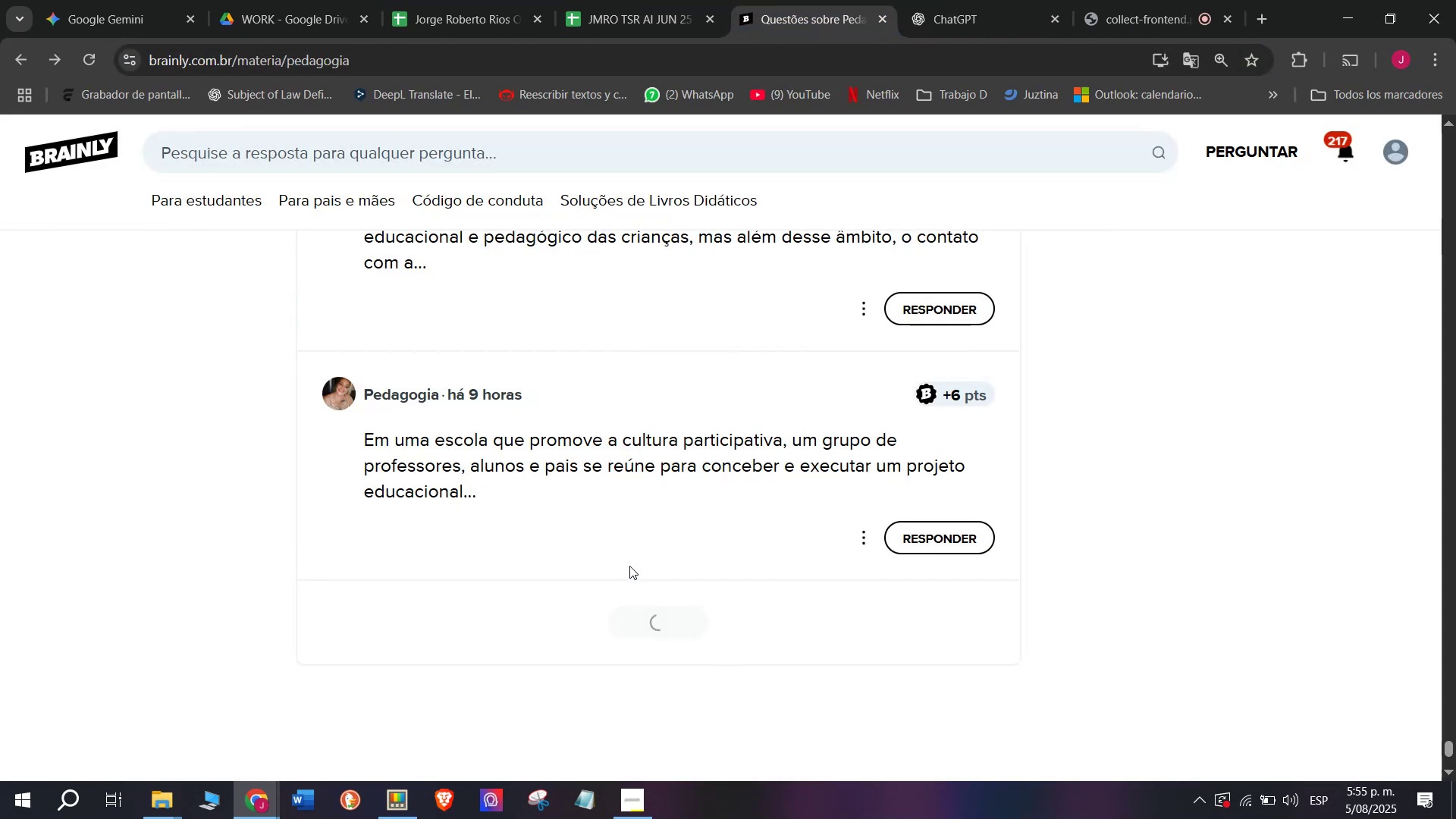 
scroll: coordinate [623, 550], scroll_direction: down, amount: 3.0
 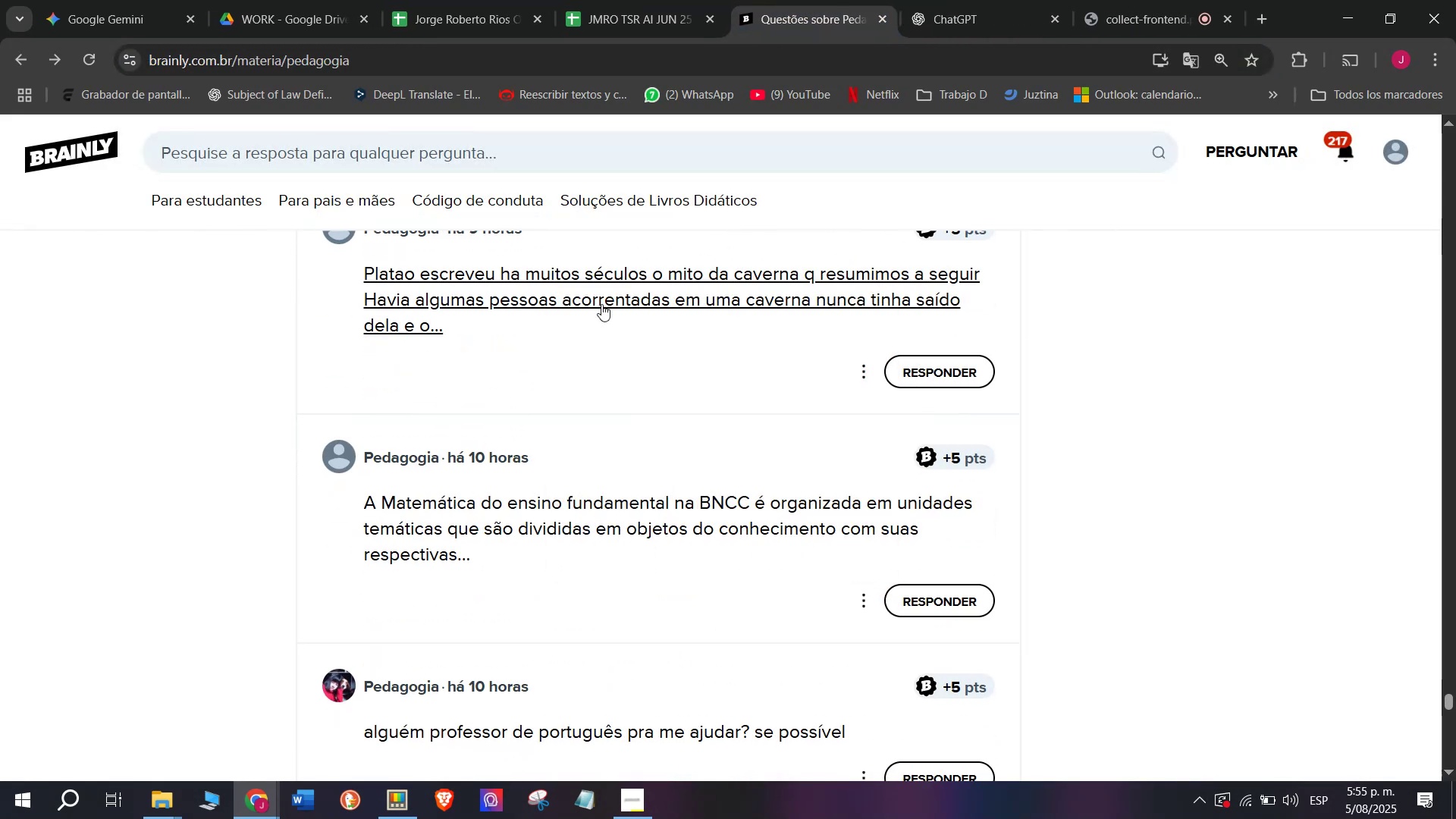 
left_click([857, 0])
 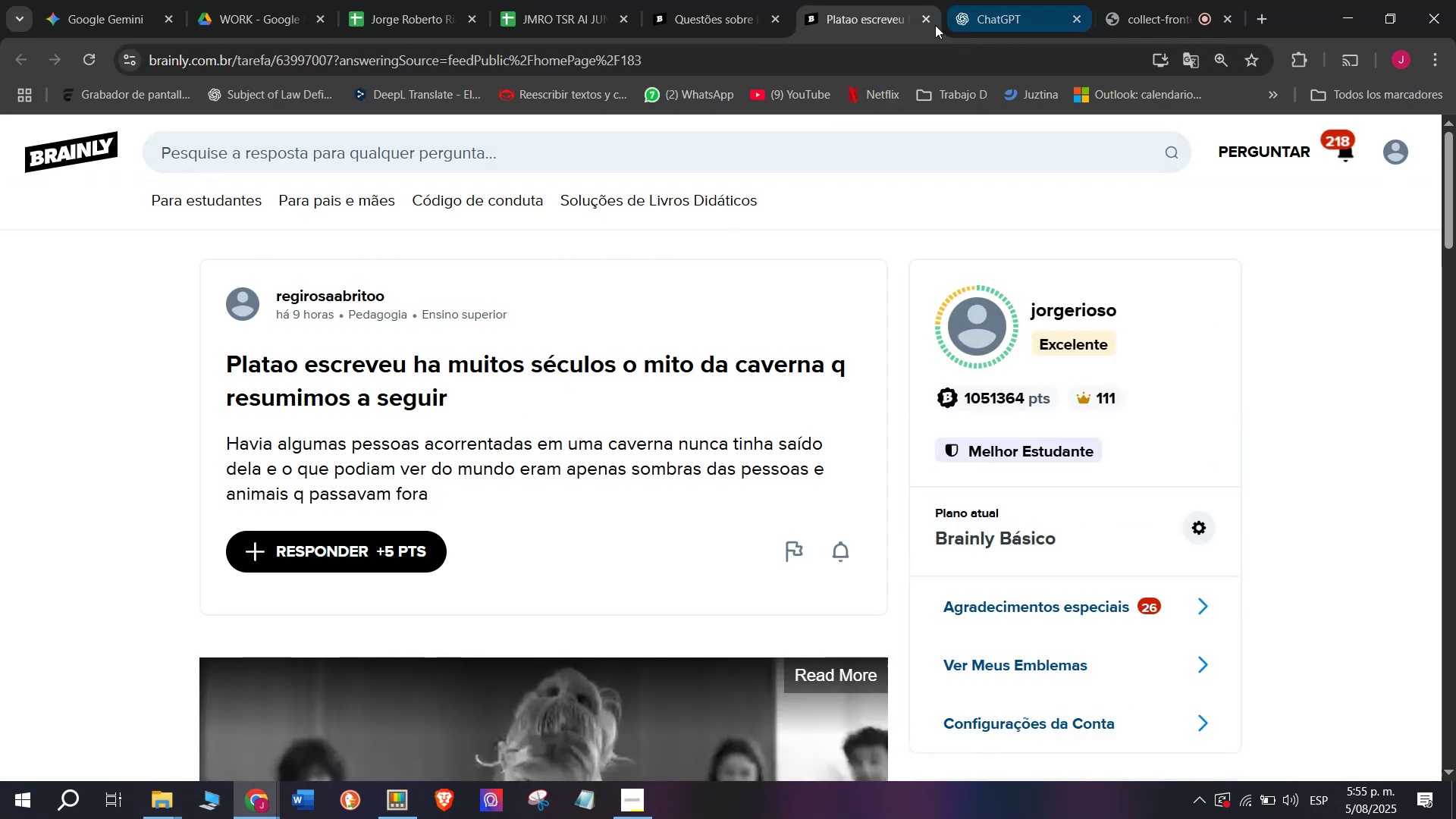 
double_click([698, 0])
 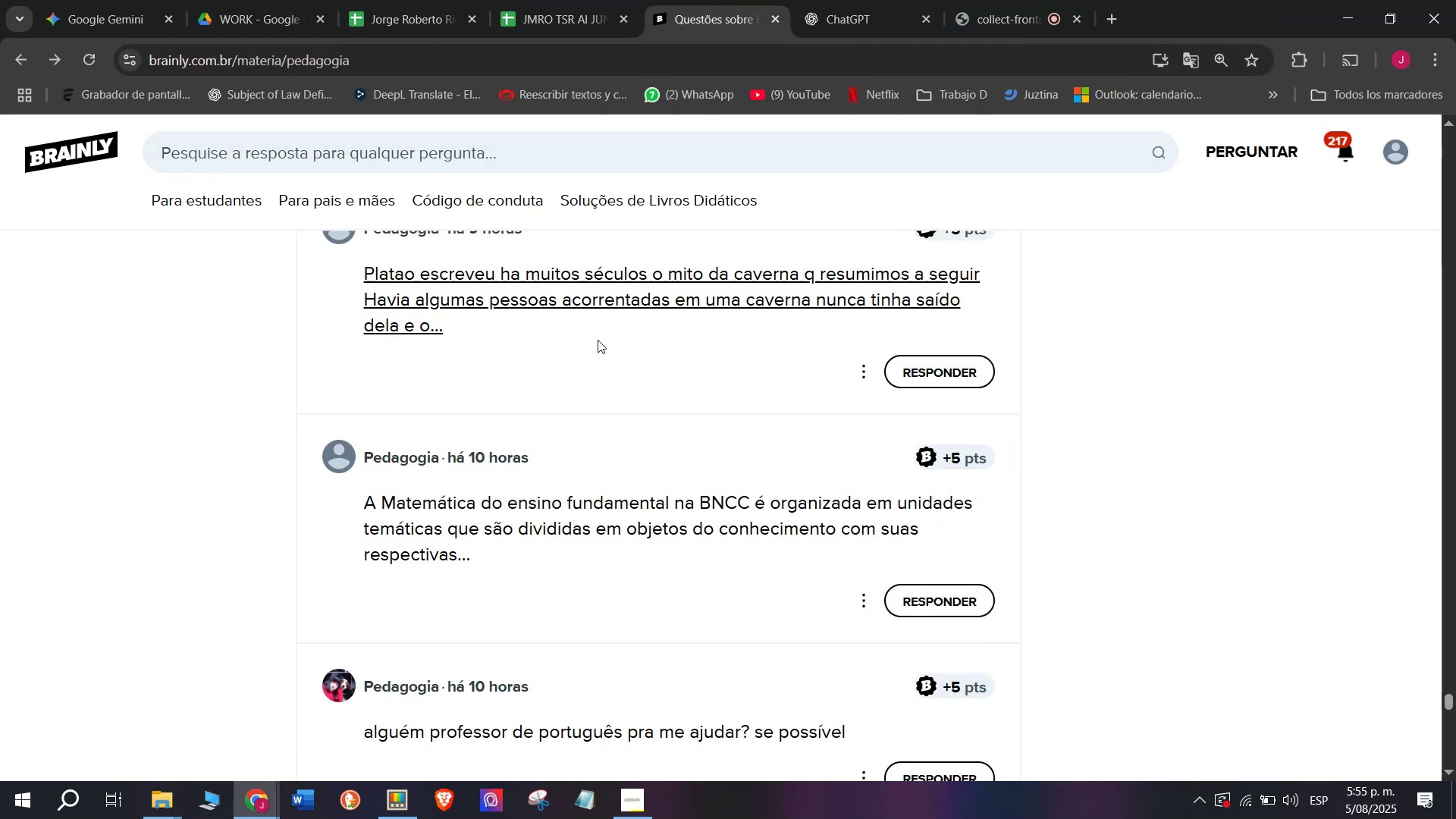 
scroll: coordinate [594, 351], scroll_direction: down, amount: 1.0
 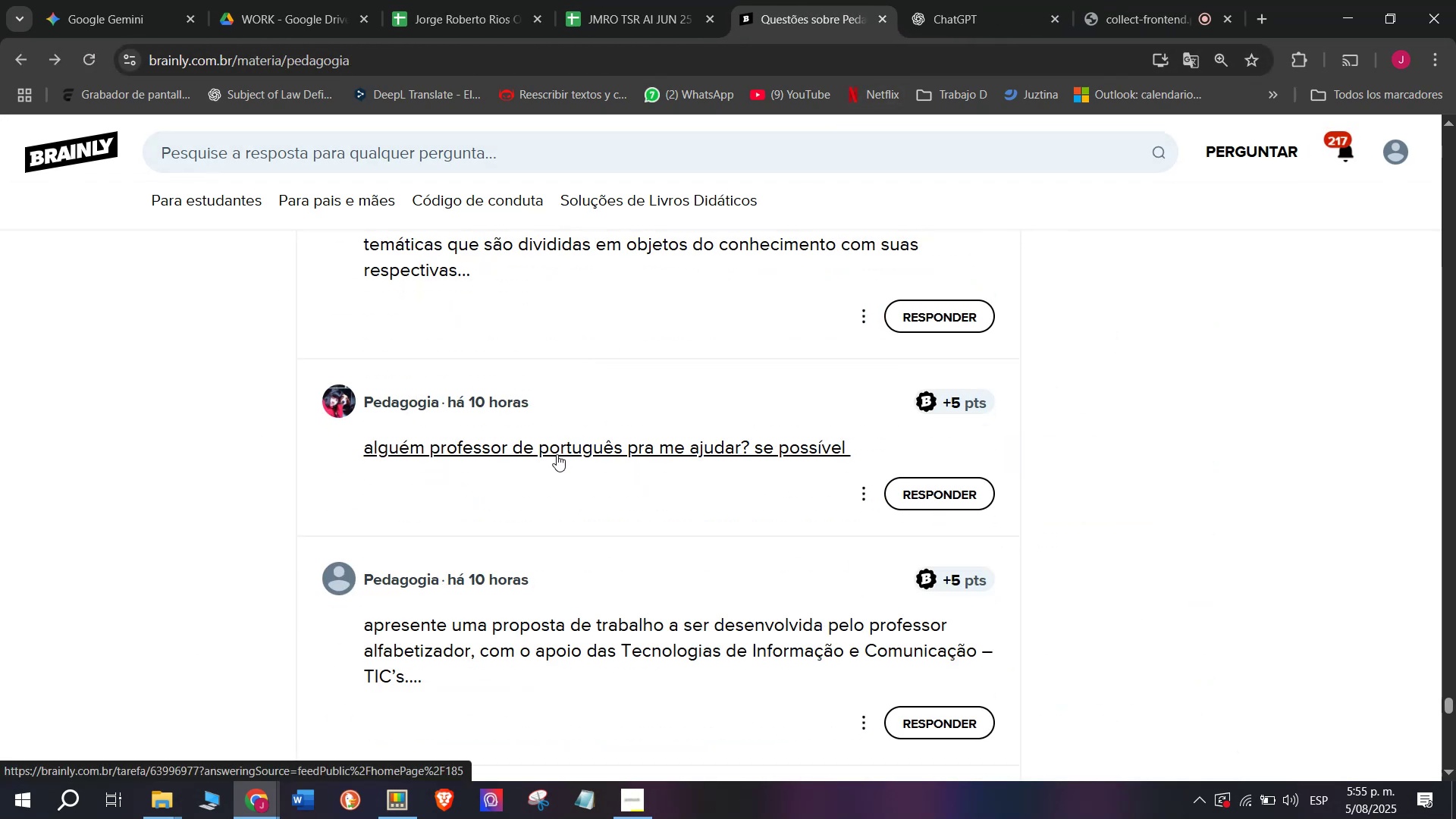 
right_click([557, 454])
 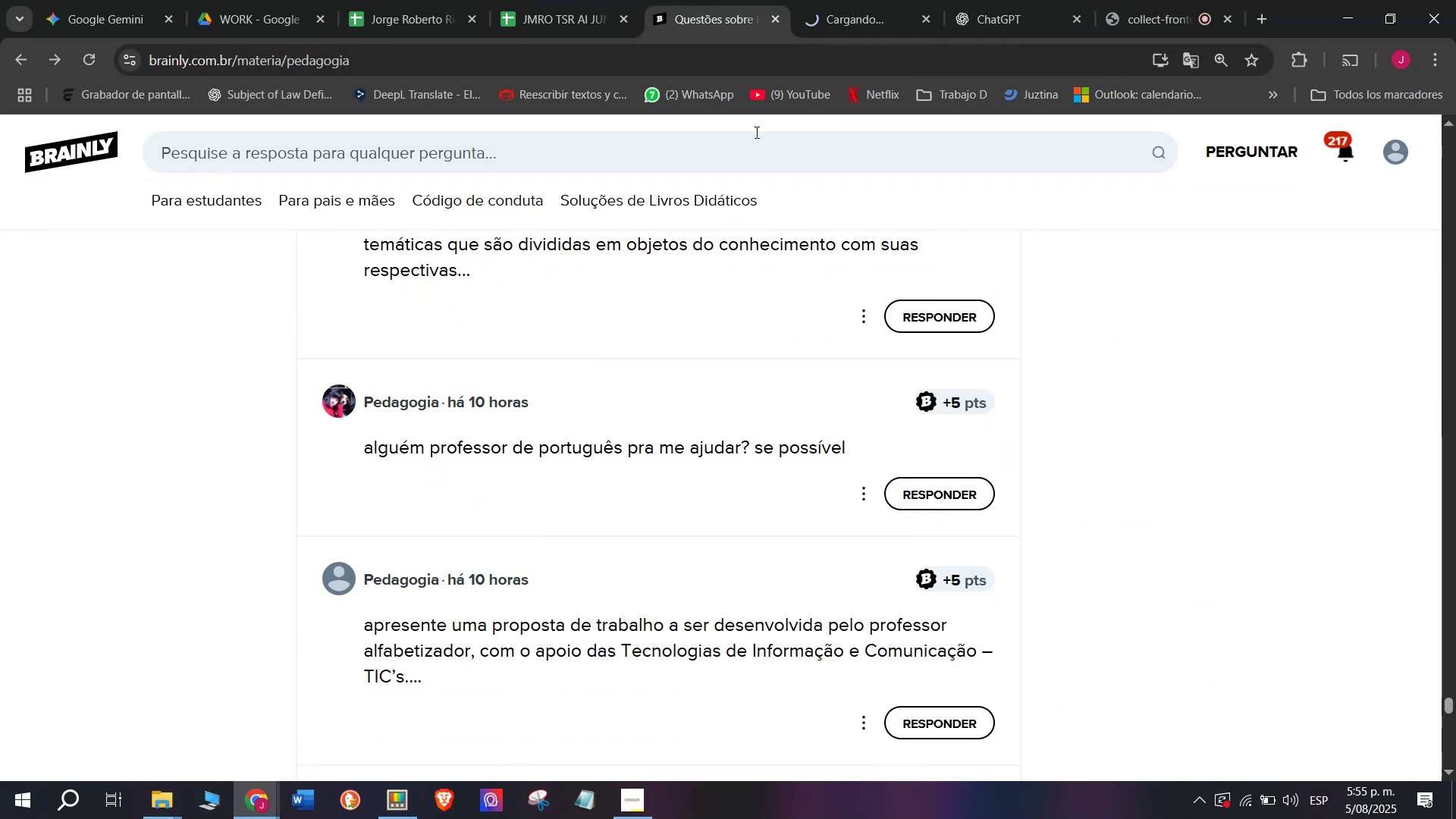 
left_click([862, 0])
 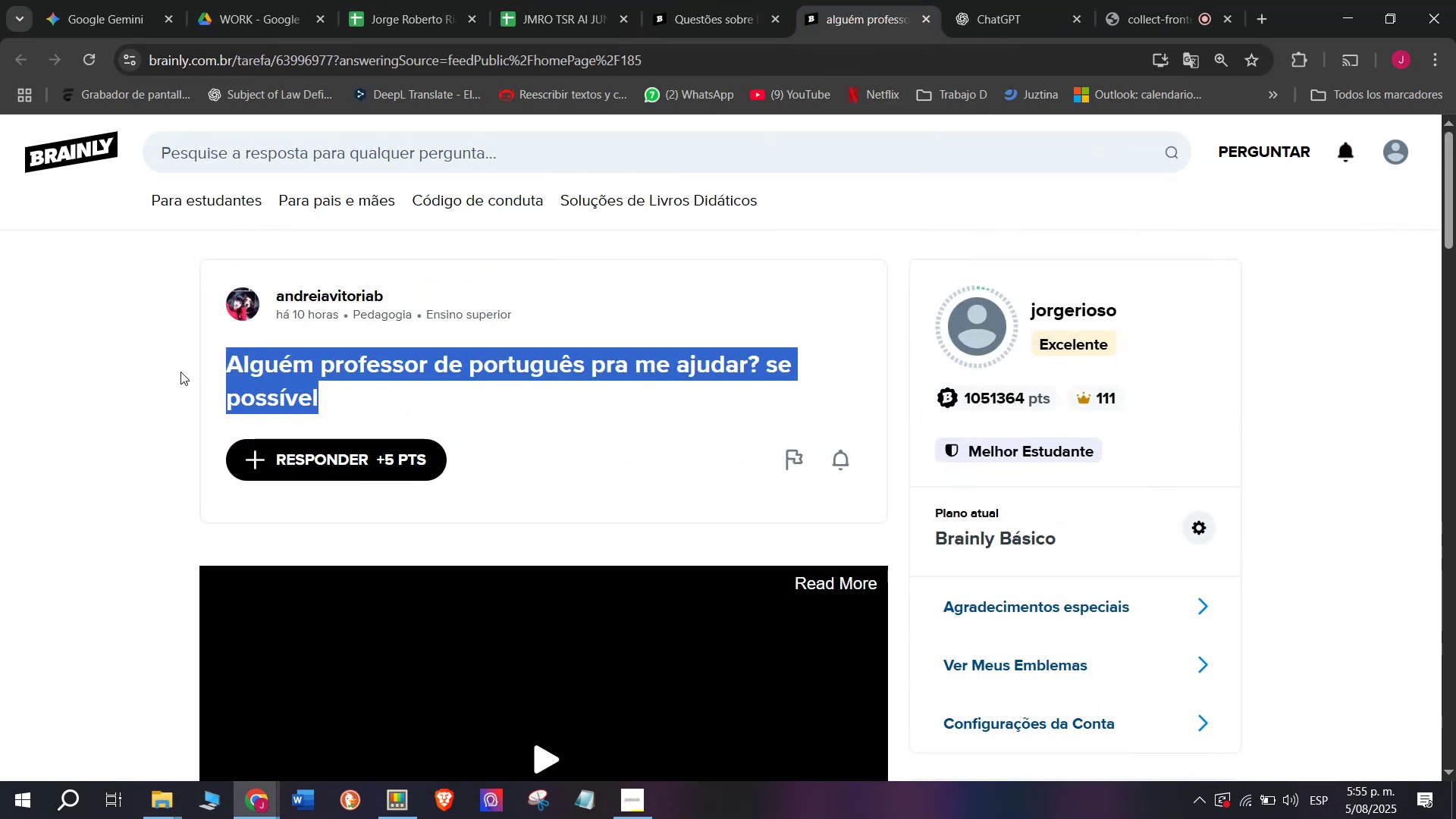 
key(Break)
 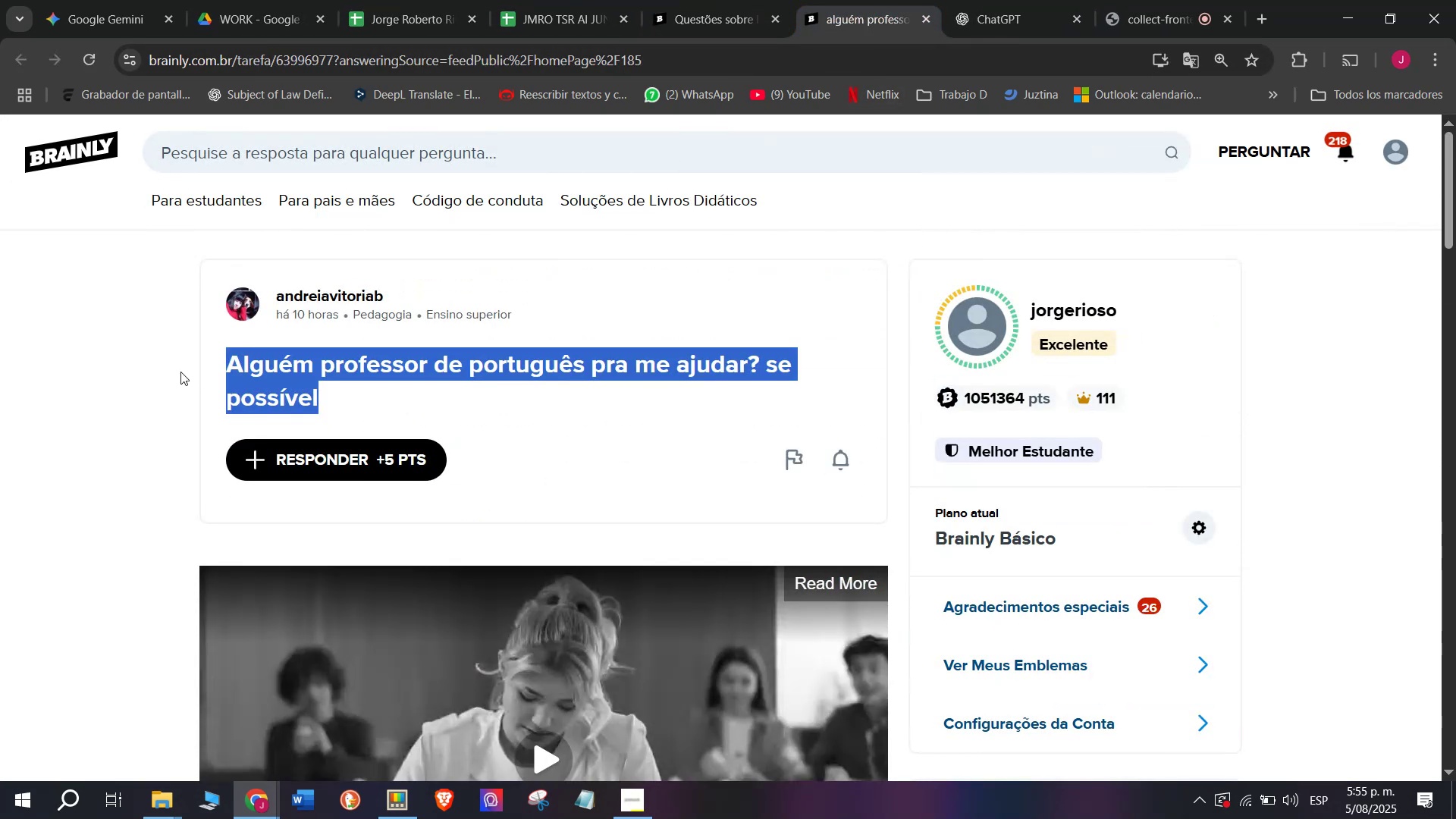 
key(Control+ControlLeft)
 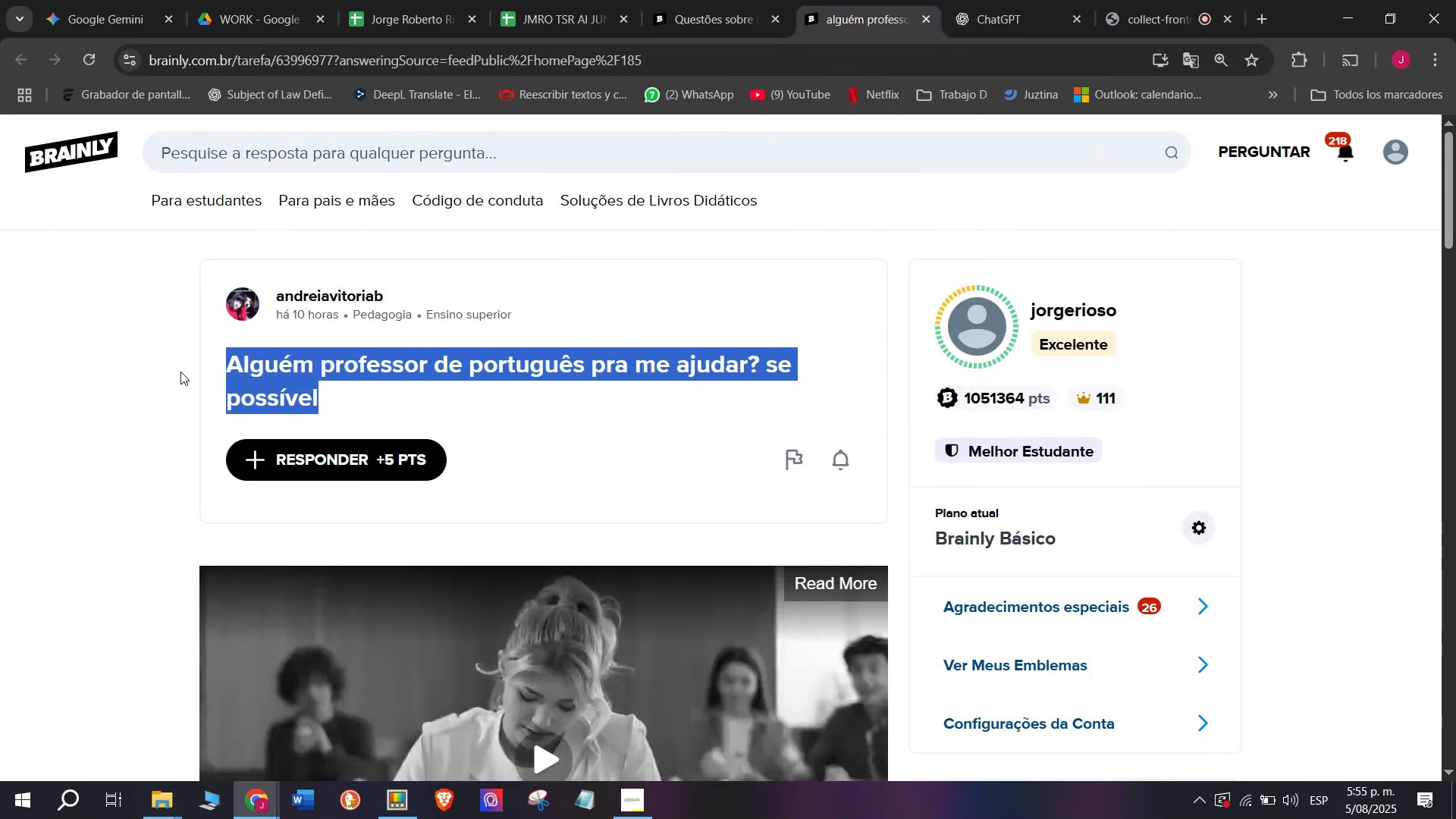 
key(Control+C)
 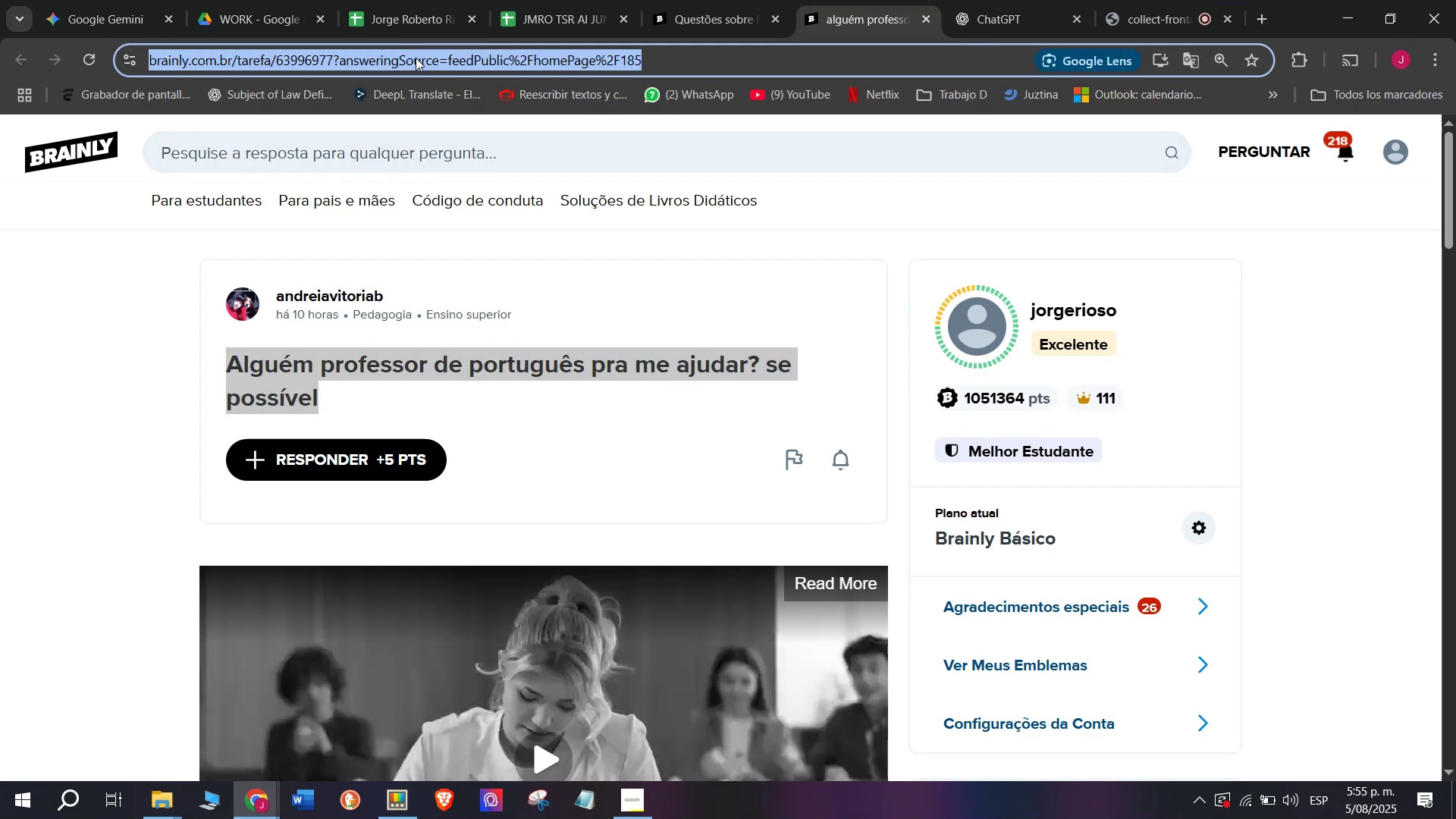 
key(Control+ControlLeft)
 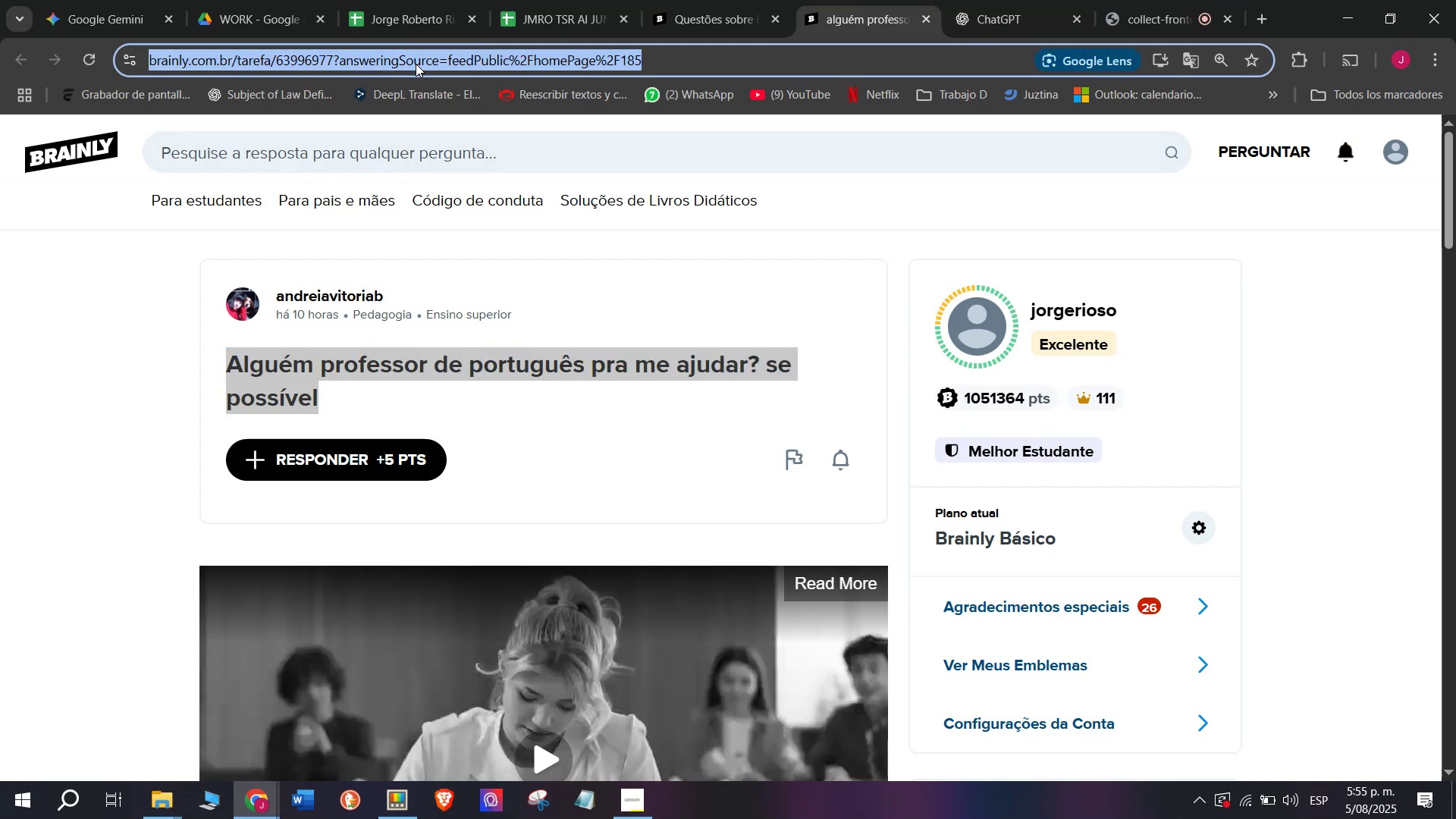 
key(Break)
 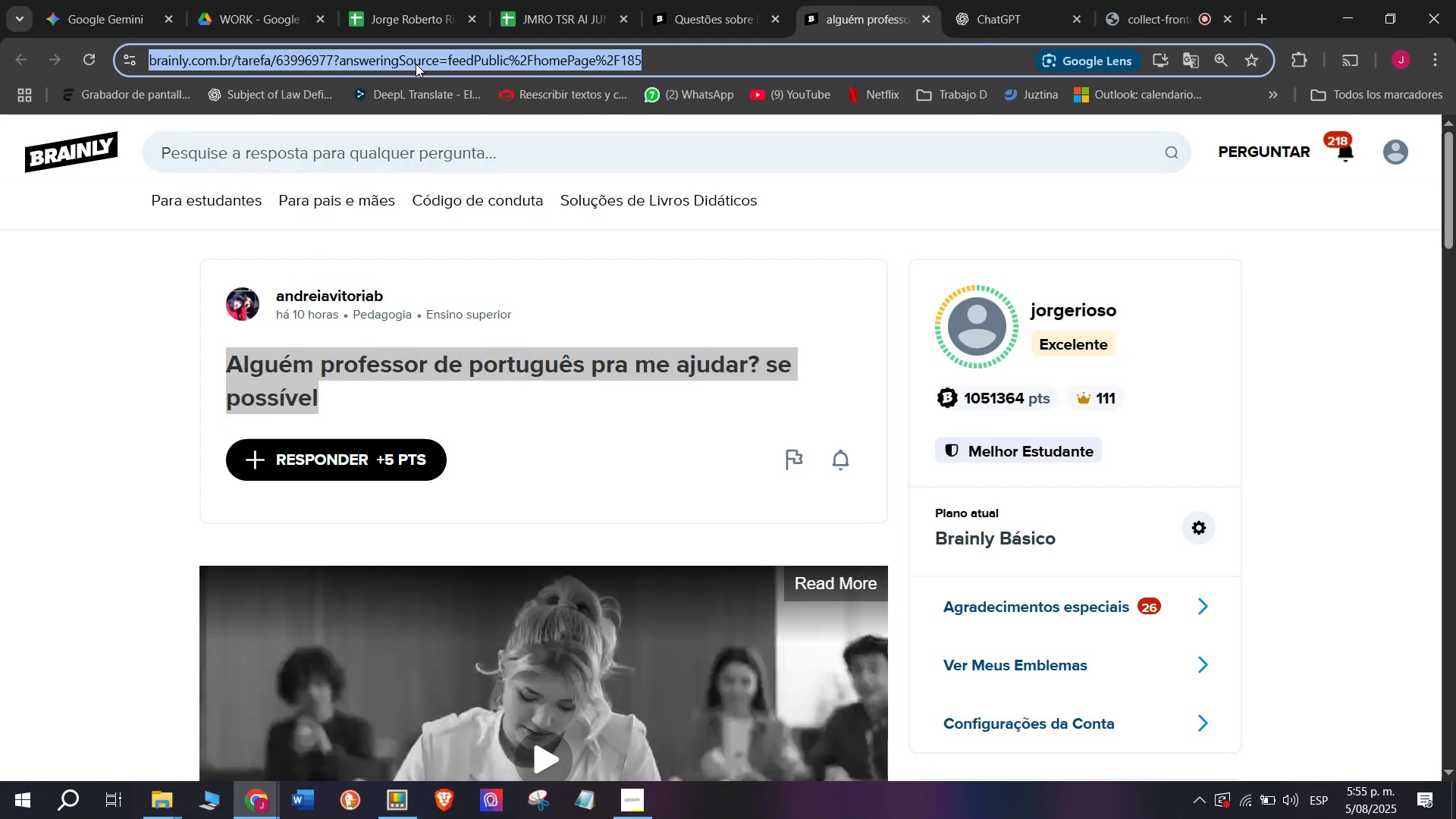 
key(Control+C)
 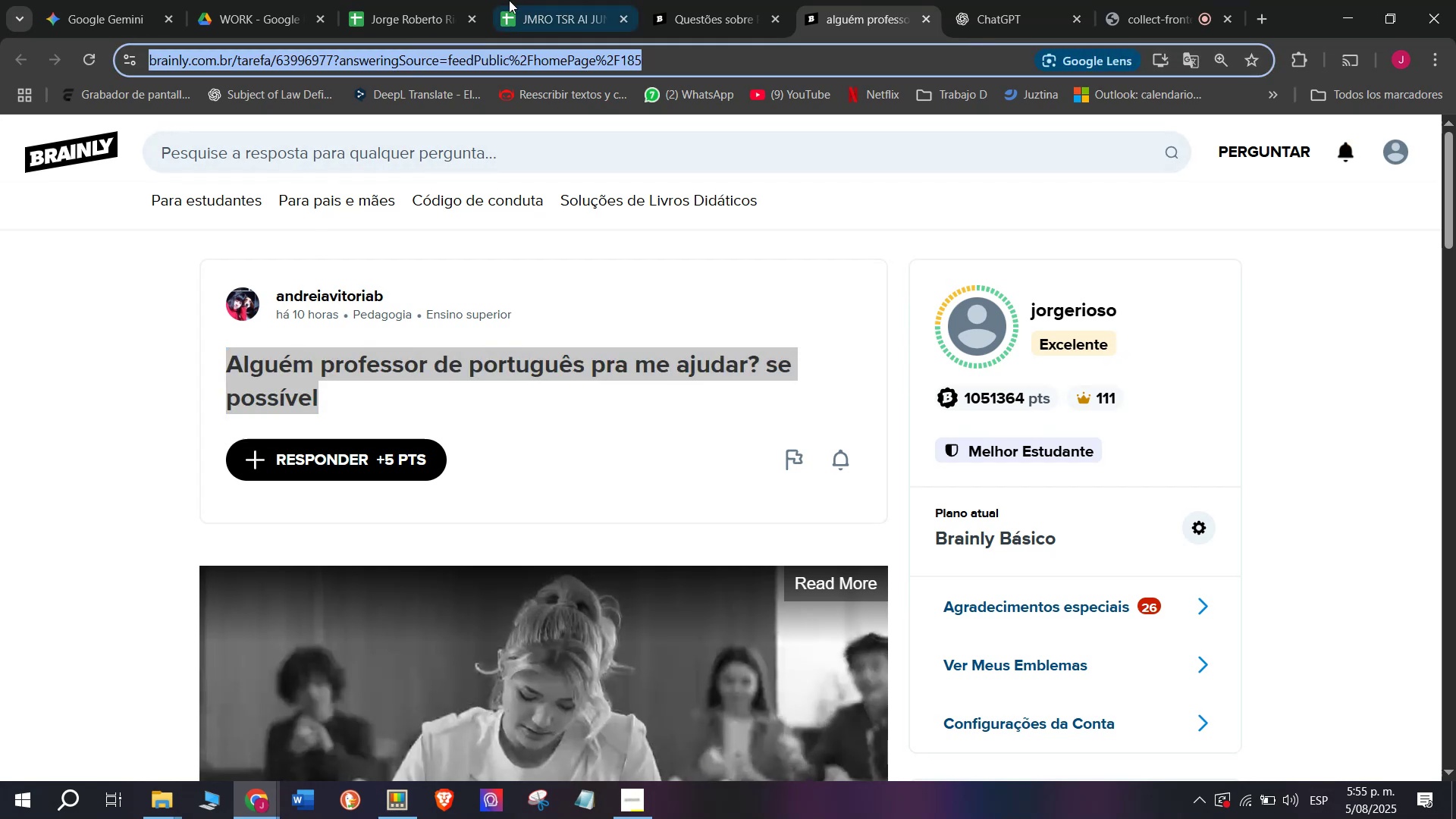 
left_click([621, 0])
 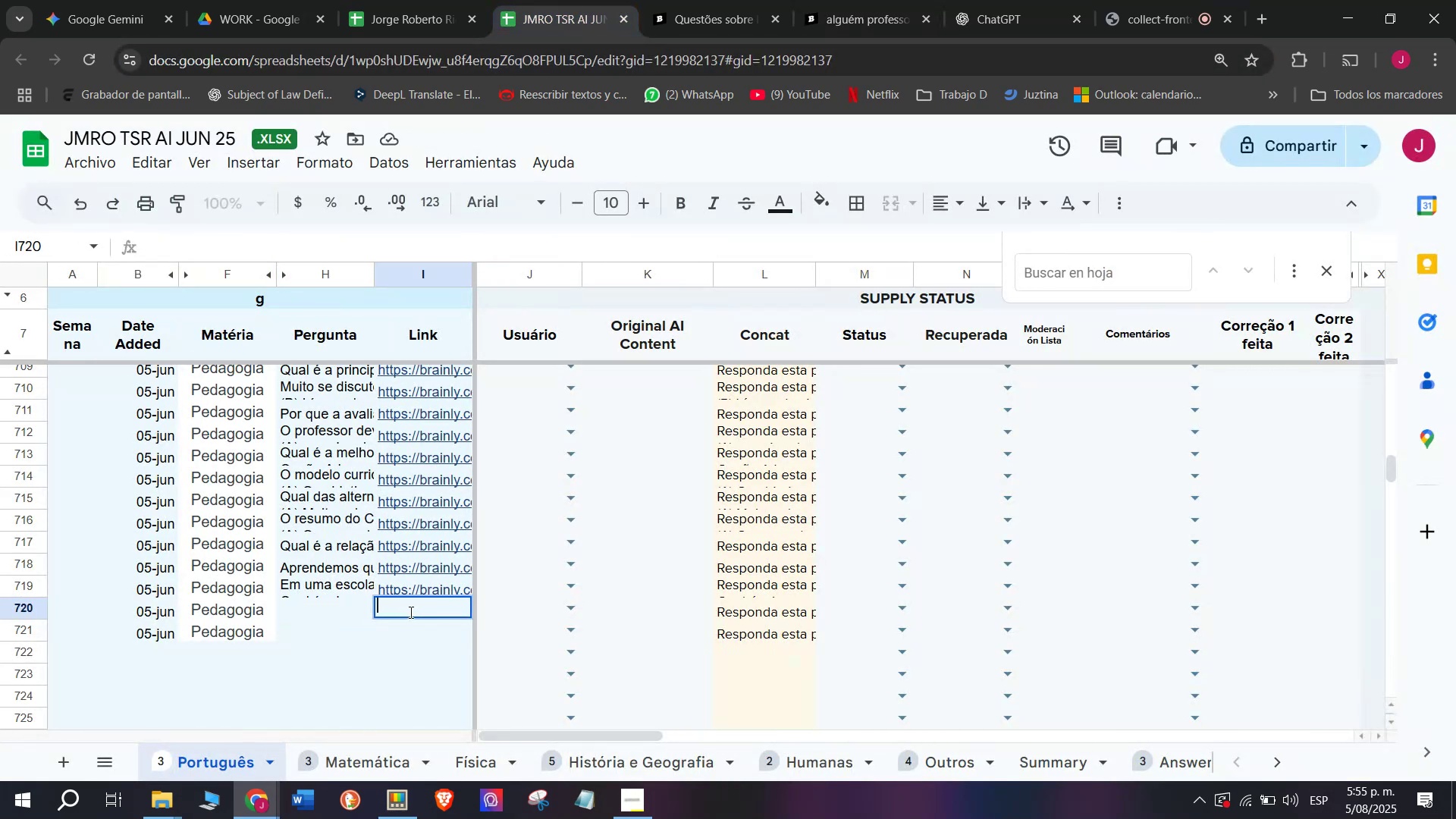 
key(Control+ControlLeft)
 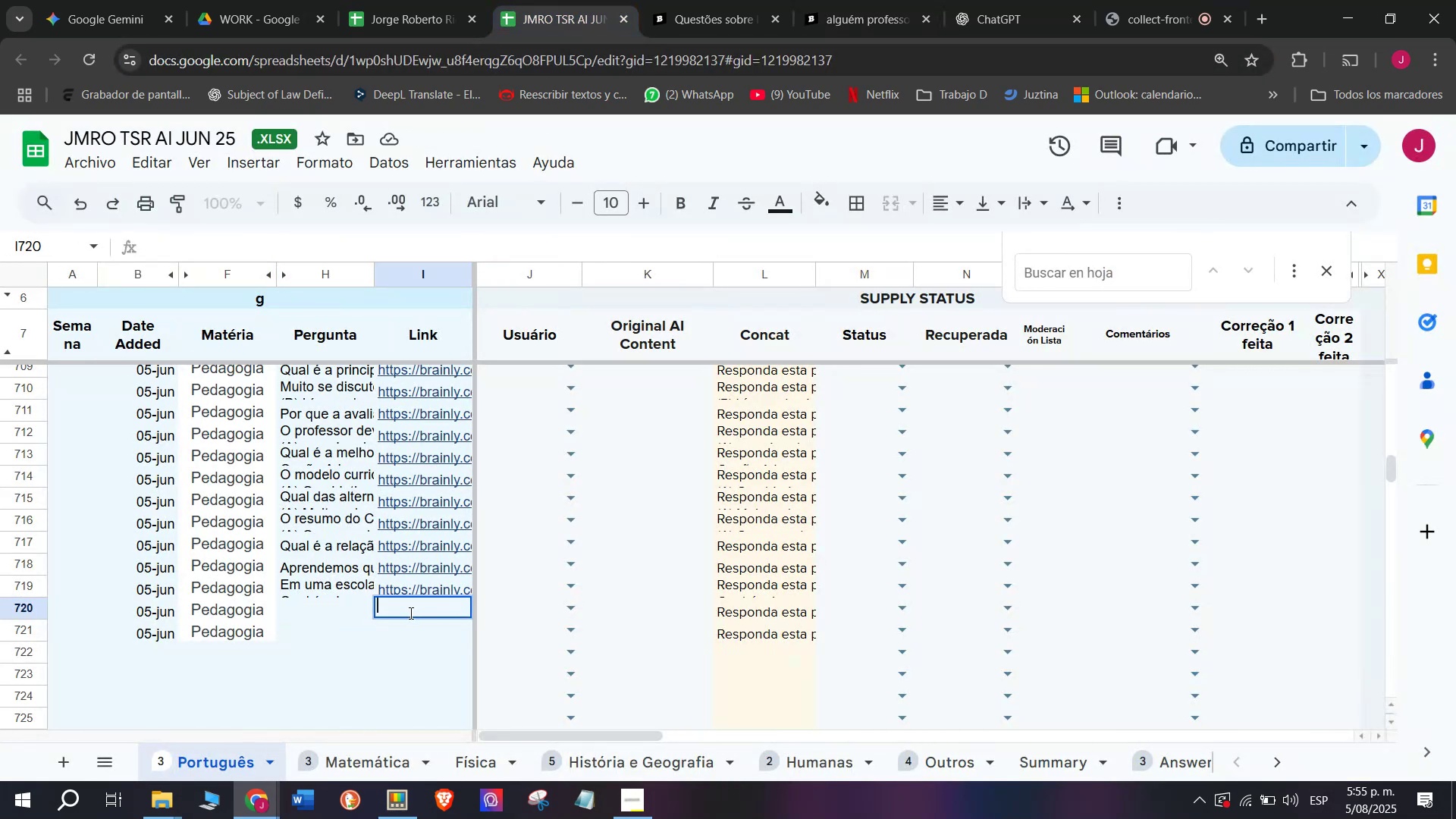 
key(Z)
 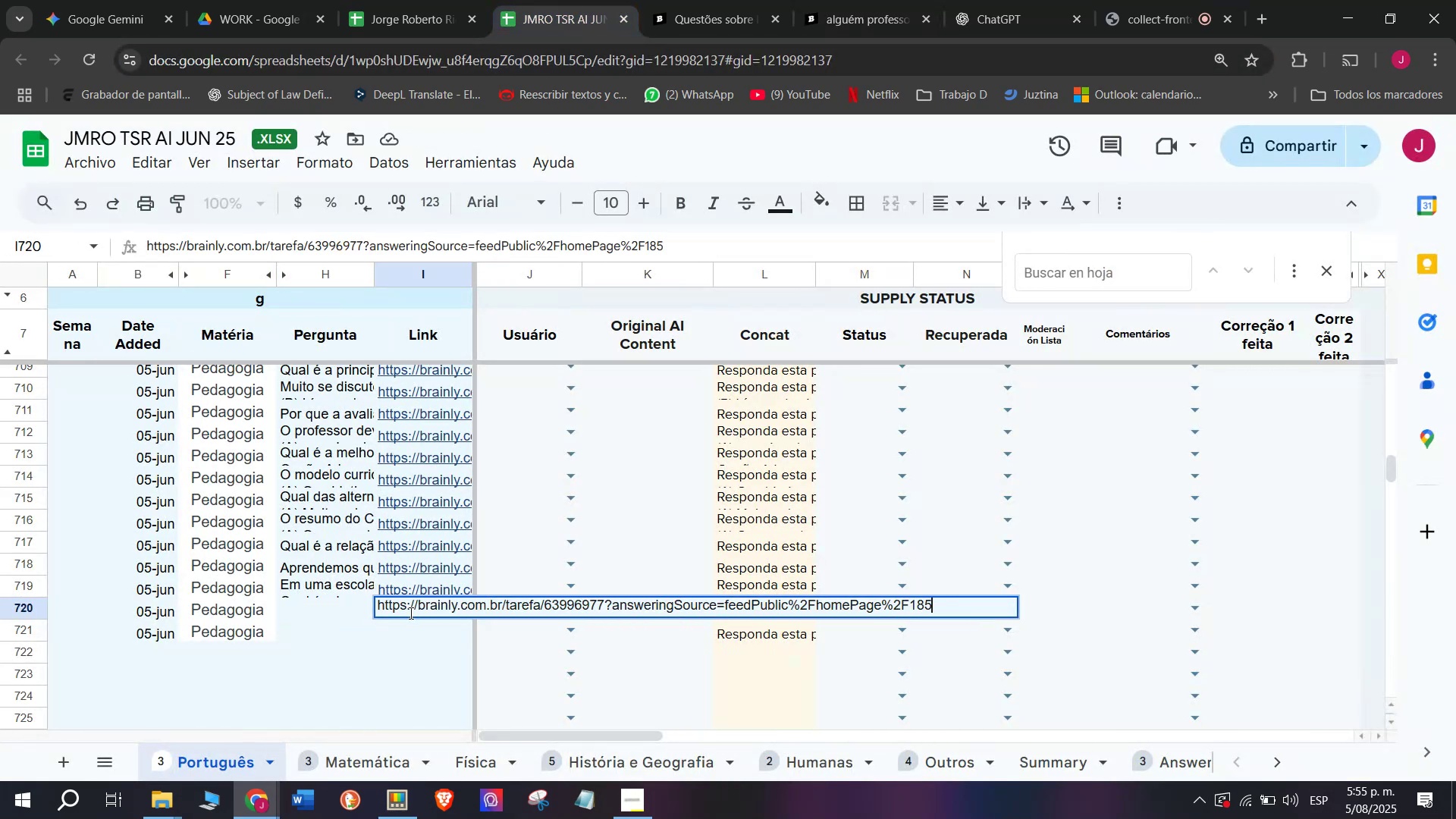 
key(Control+V)
 